 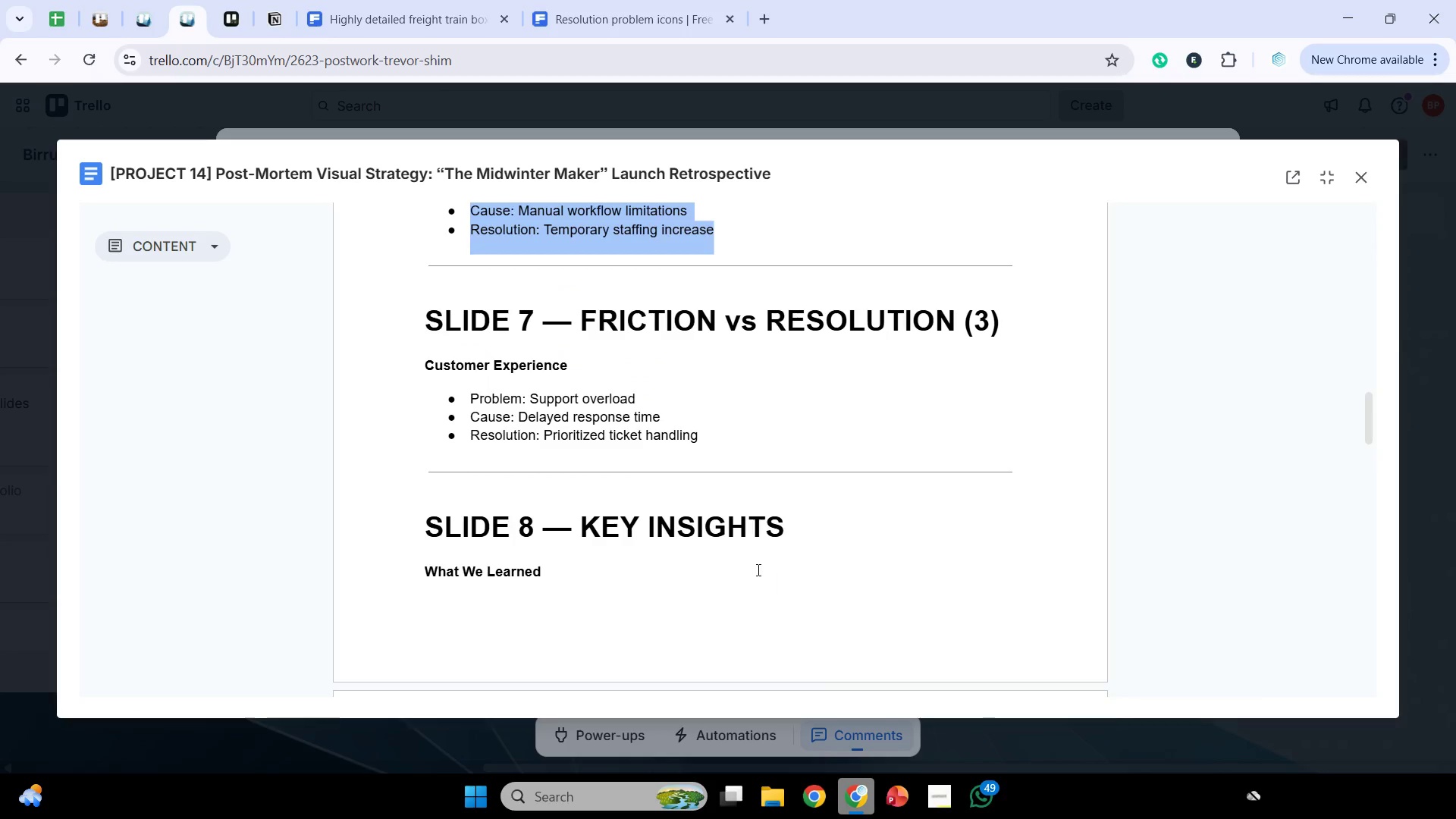 
scroll: coordinate [758, 536], scroll_direction: up, amount: 1.0
 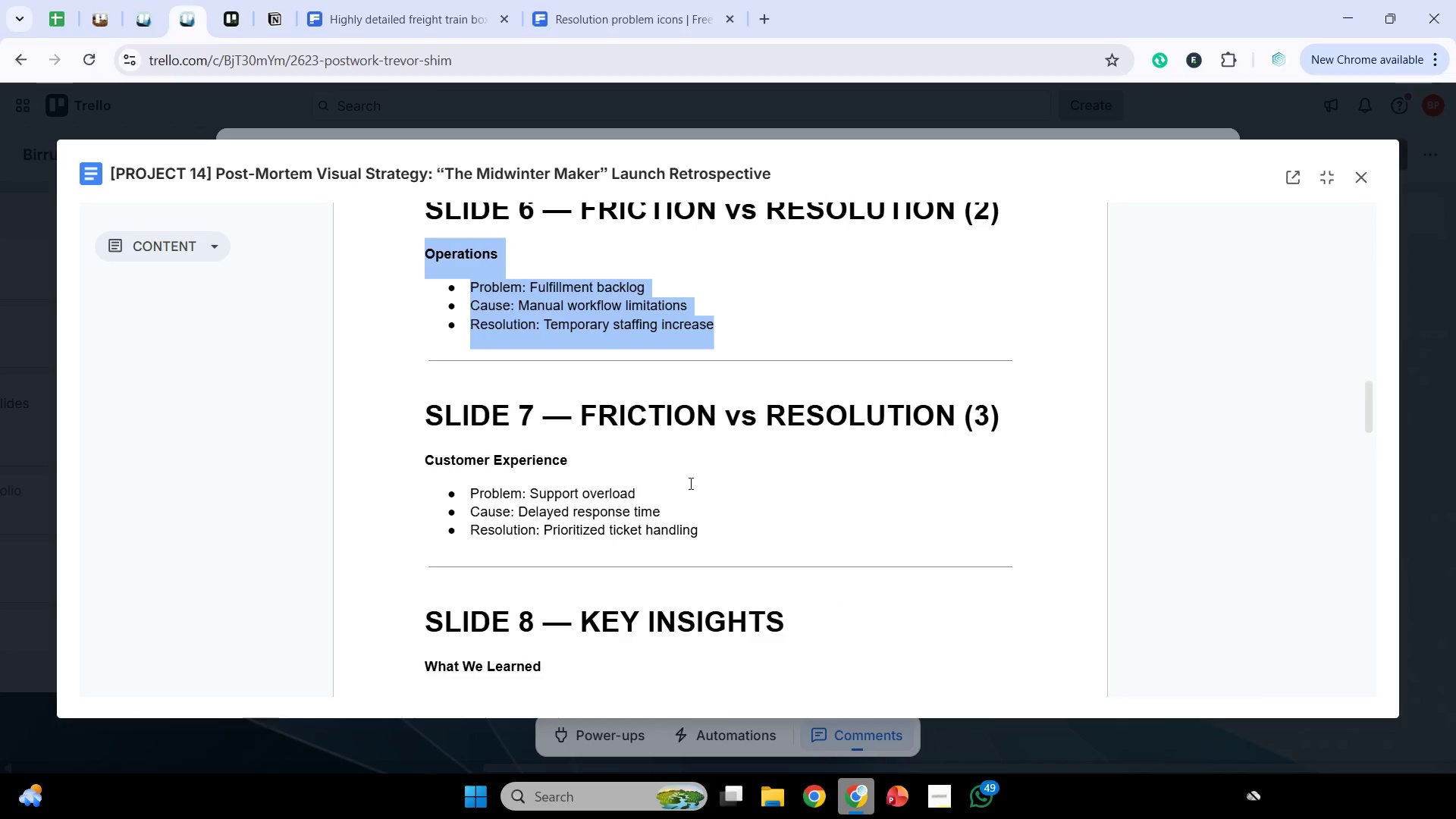 
double_click([628, 463])
 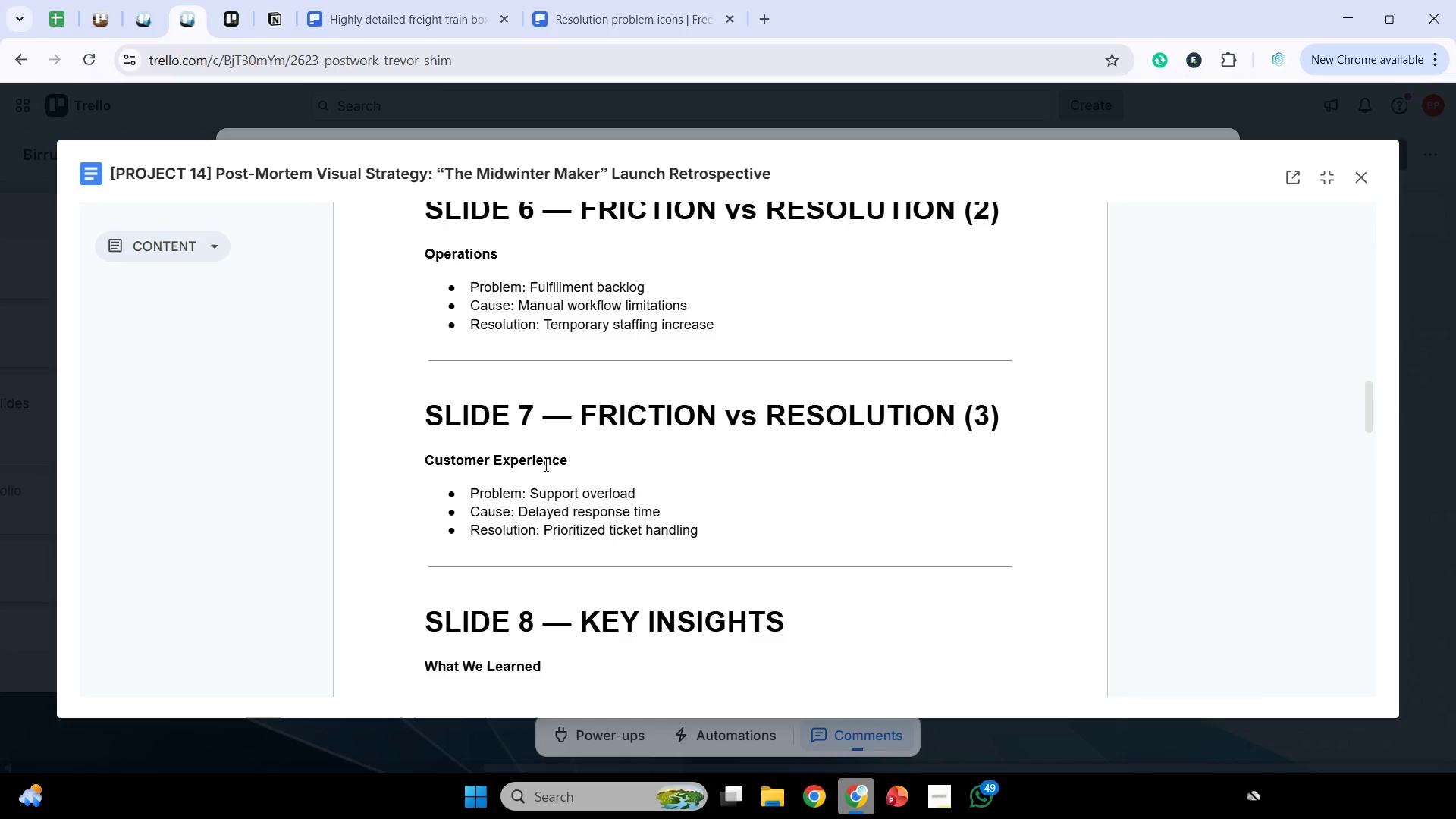 
left_click_drag(start_coordinate=[531, 453], to_coordinate=[664, 500])
 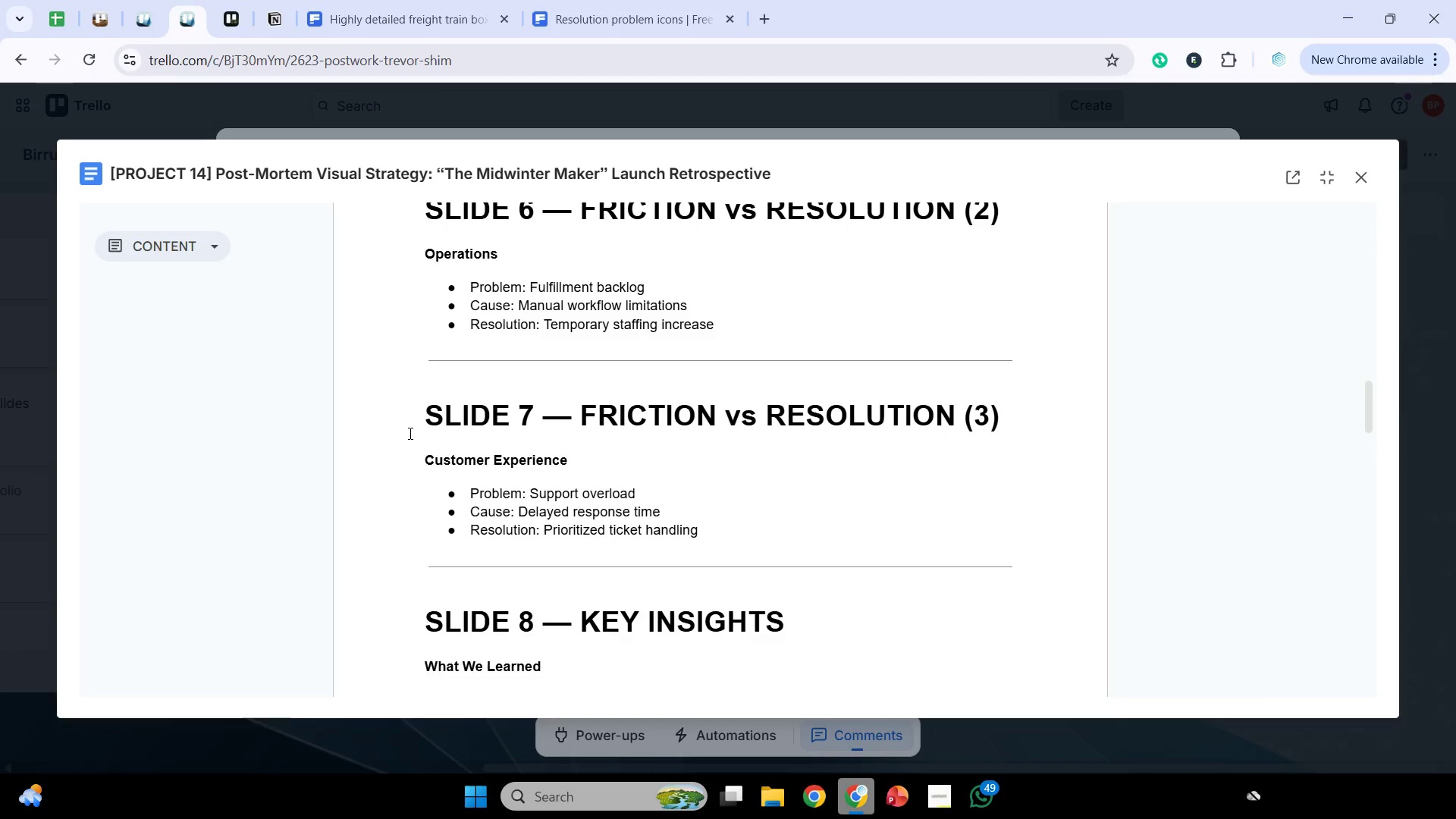 
left_click([409, 433])
 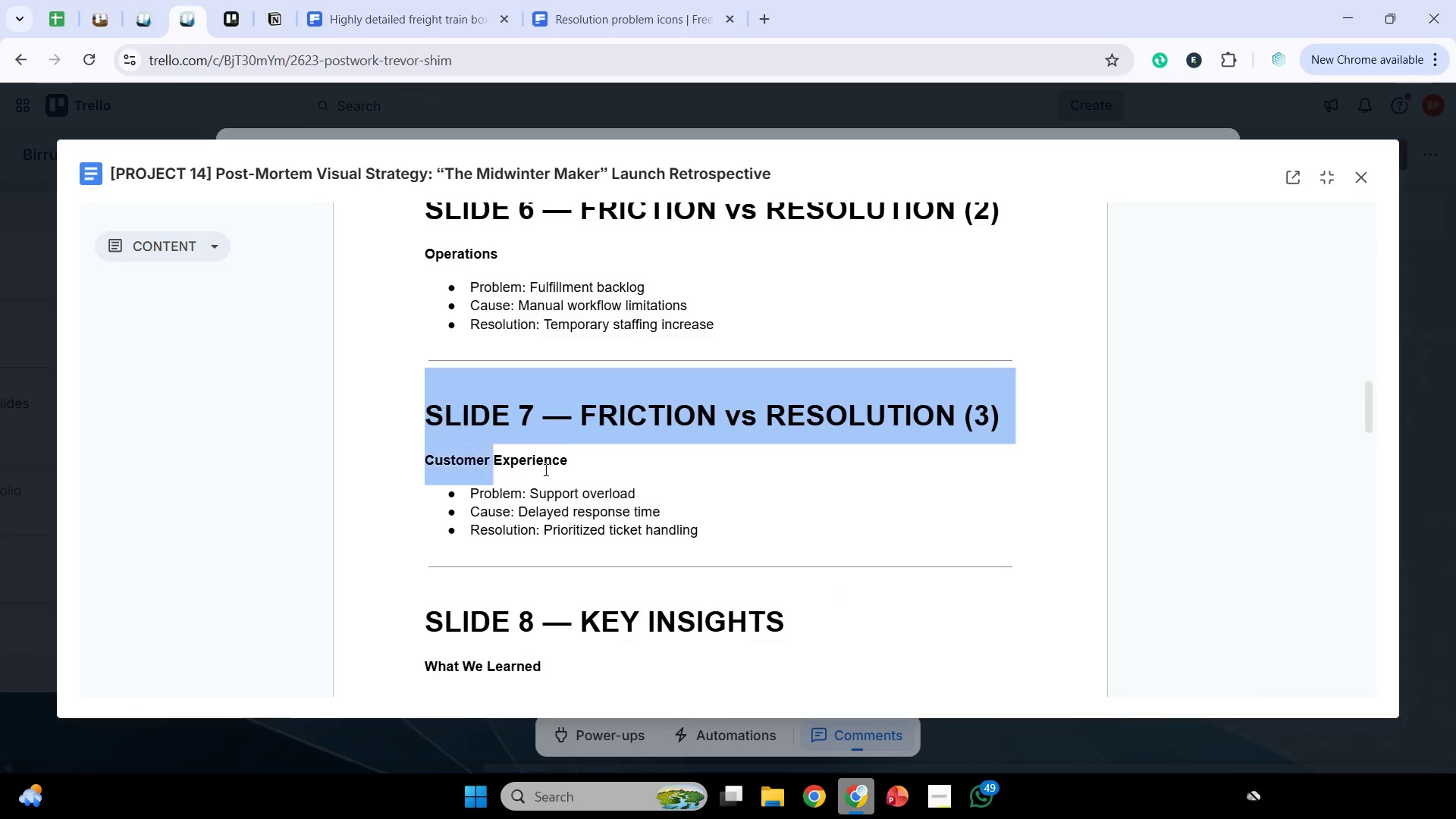 
left_click_drag(start_coordinate=[400, 443], to_coordinate=[761, 507])
 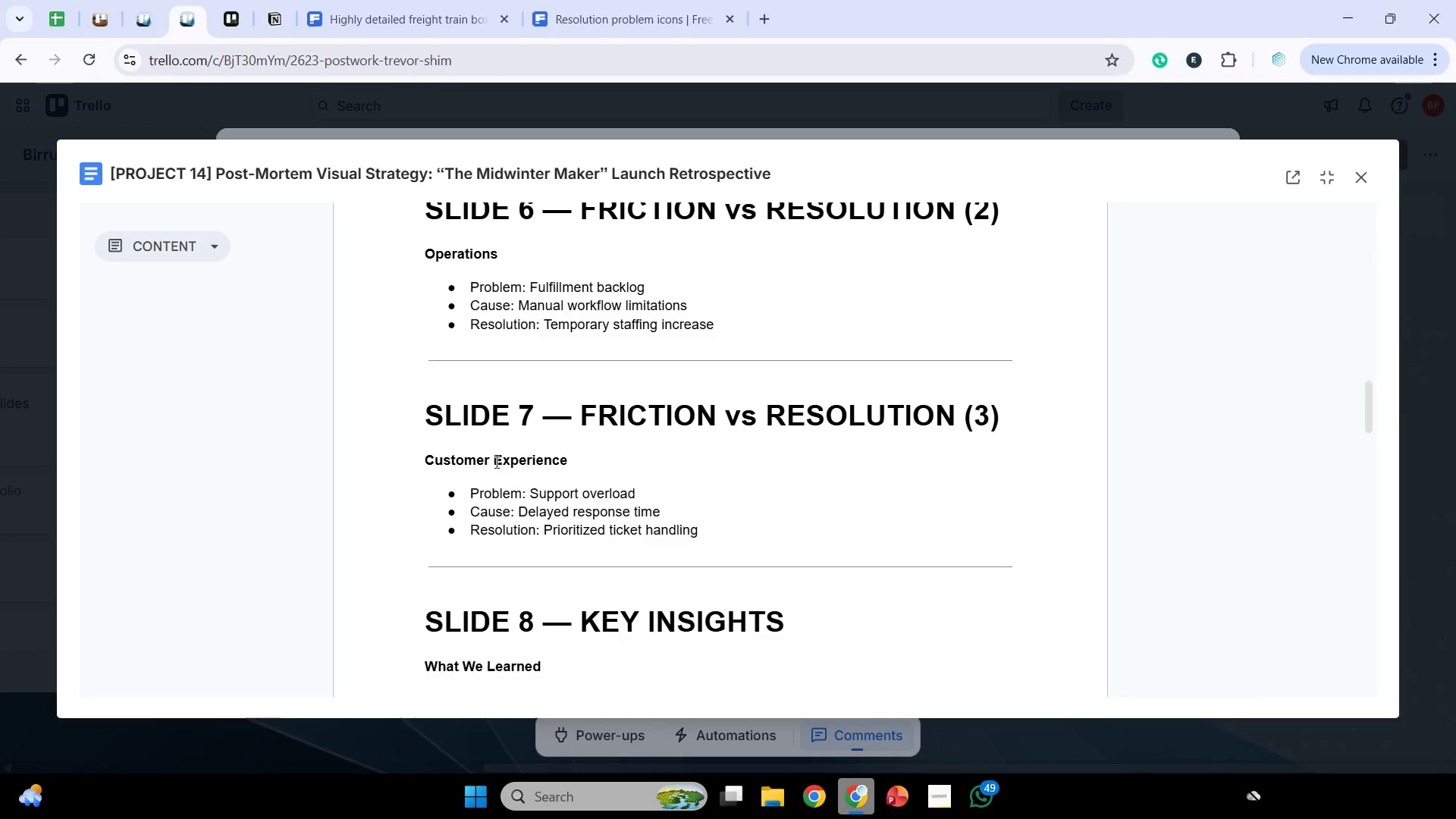 
left_click([497, 462])
 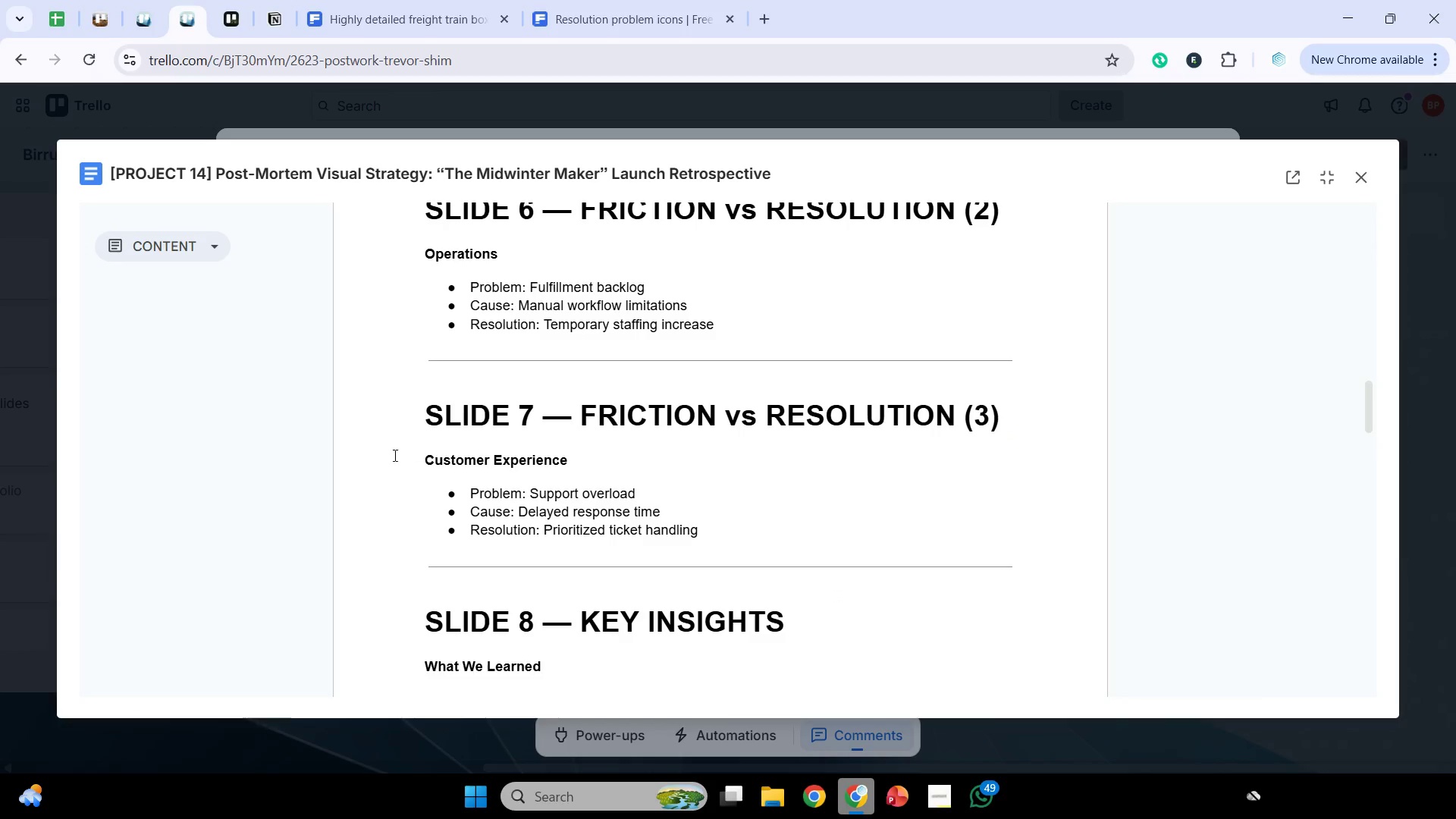 
left_click_drag(start_coordinate=[394, 455], to_coordinate=[893, 508])
 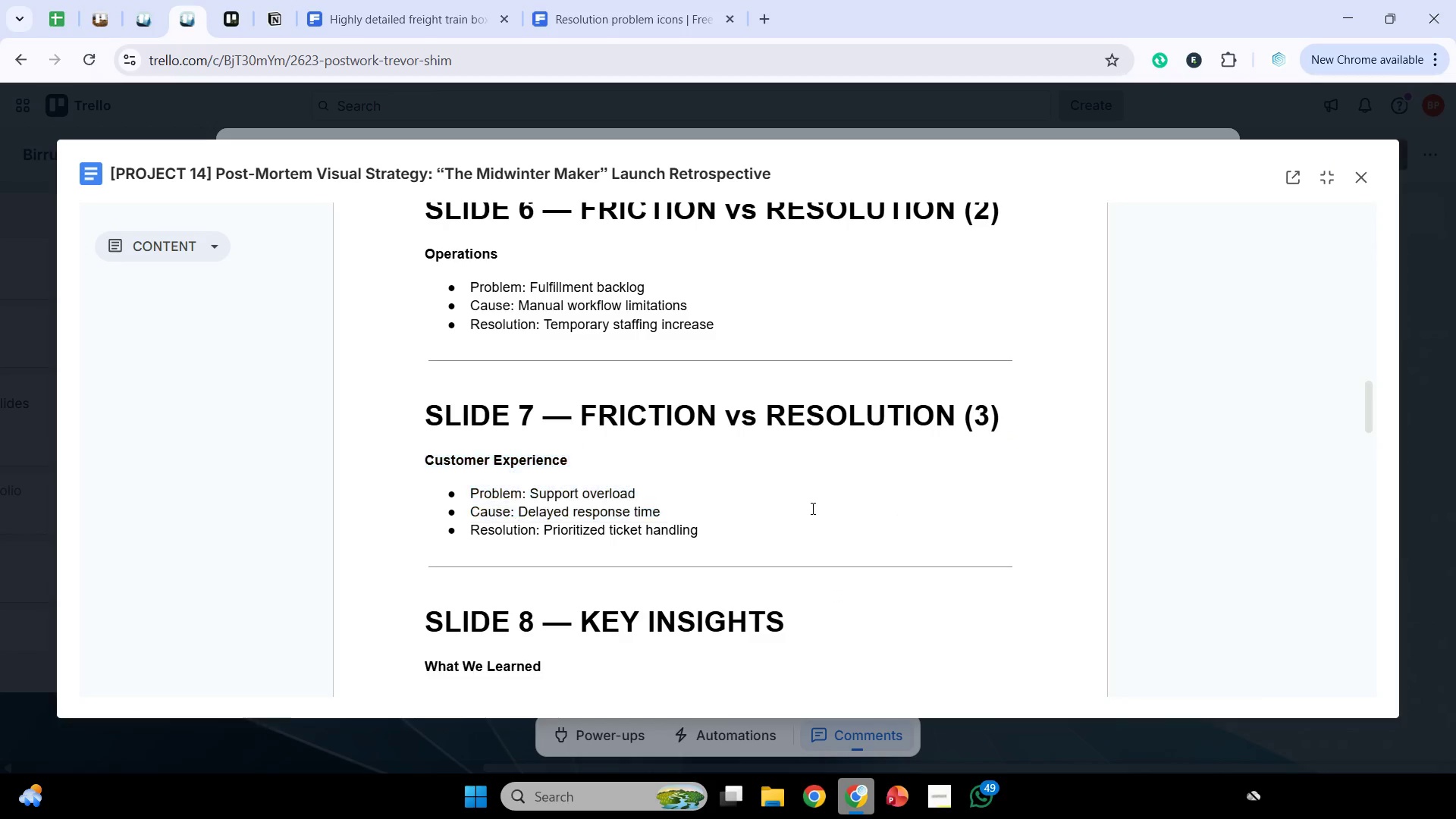 
left_click([811, 508])
 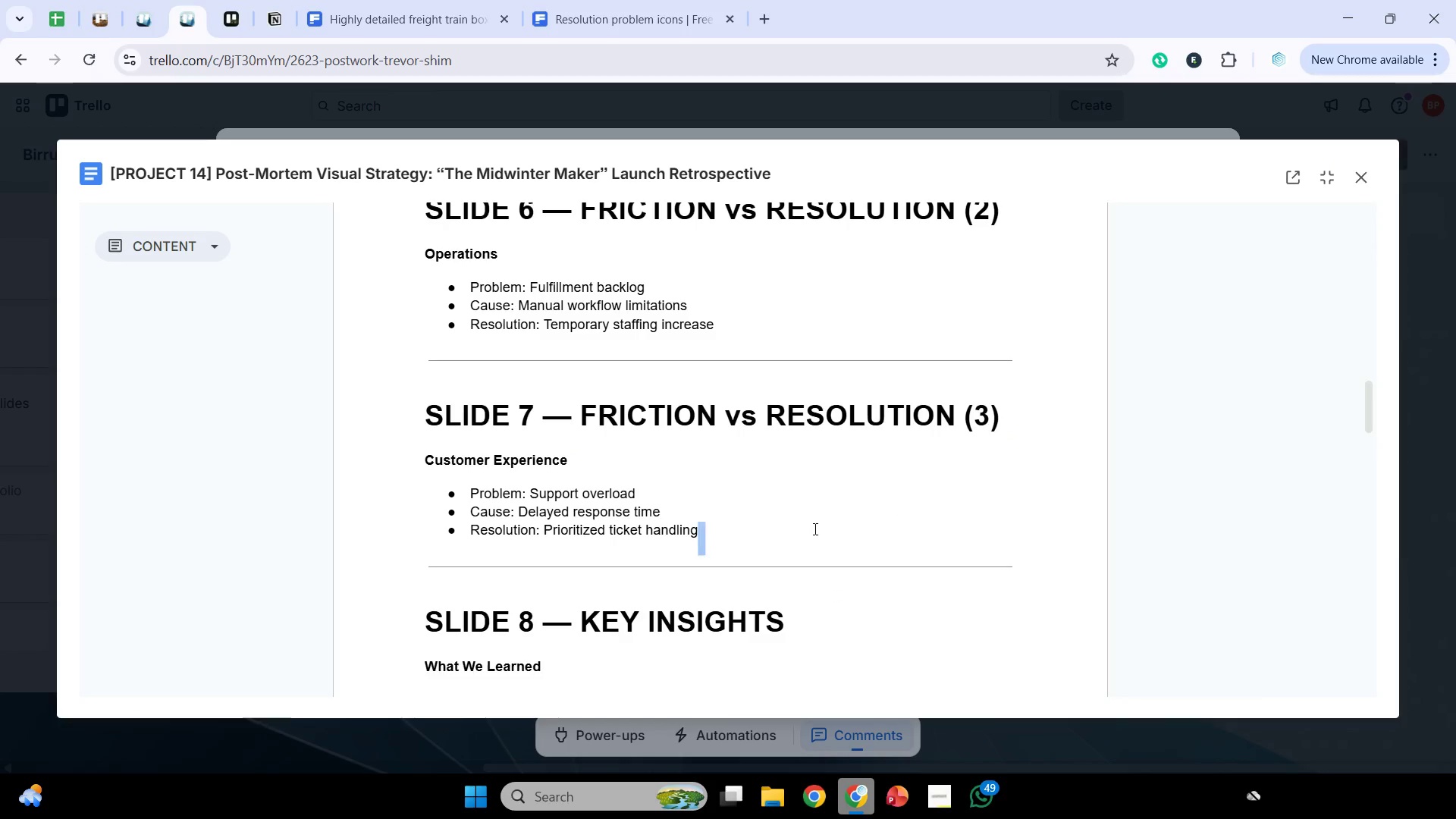 
left_click_drag(start_coordinate=[822, 528], to_coordinate=[377, 479])
 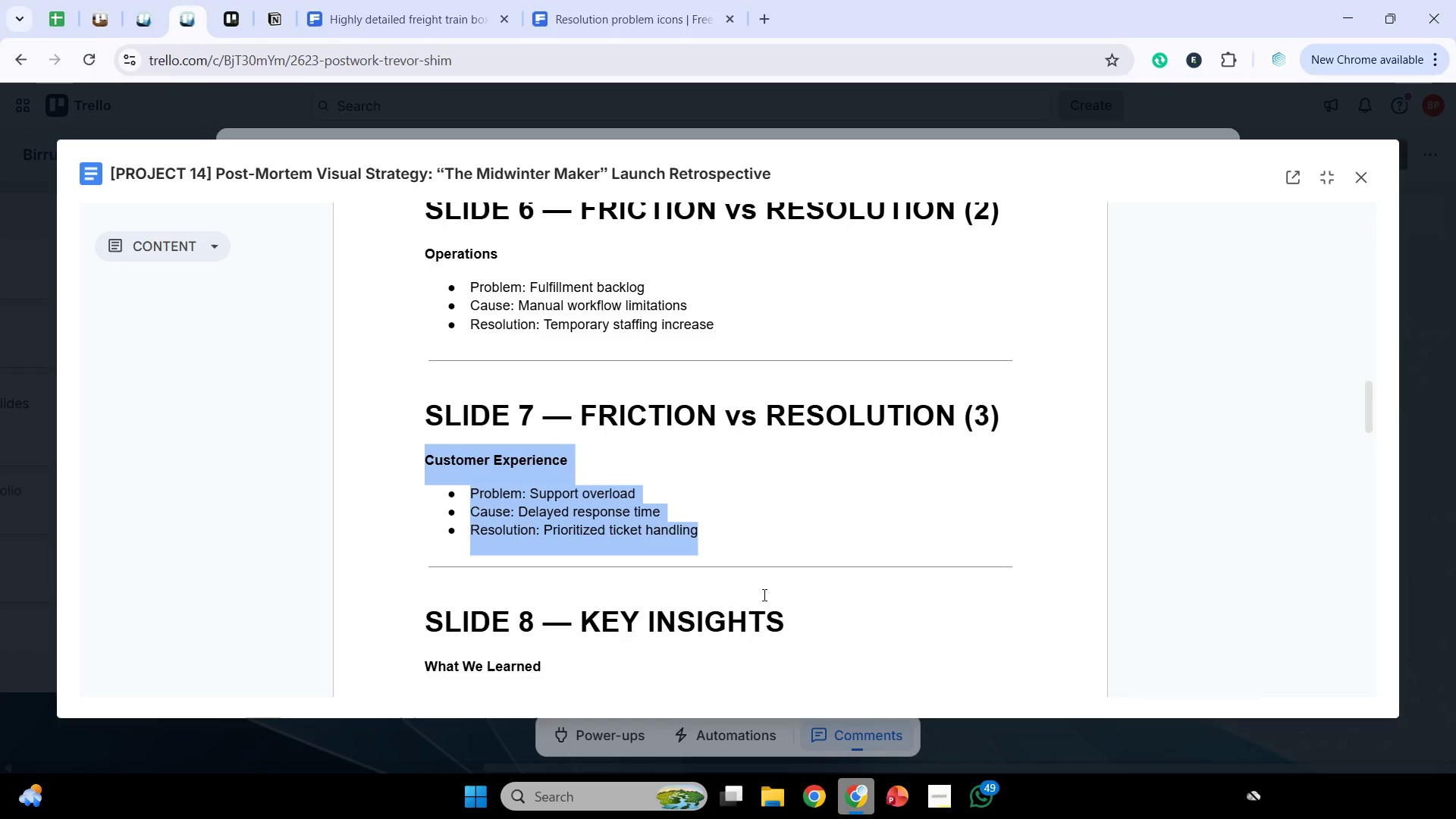 
key(Control+C)
 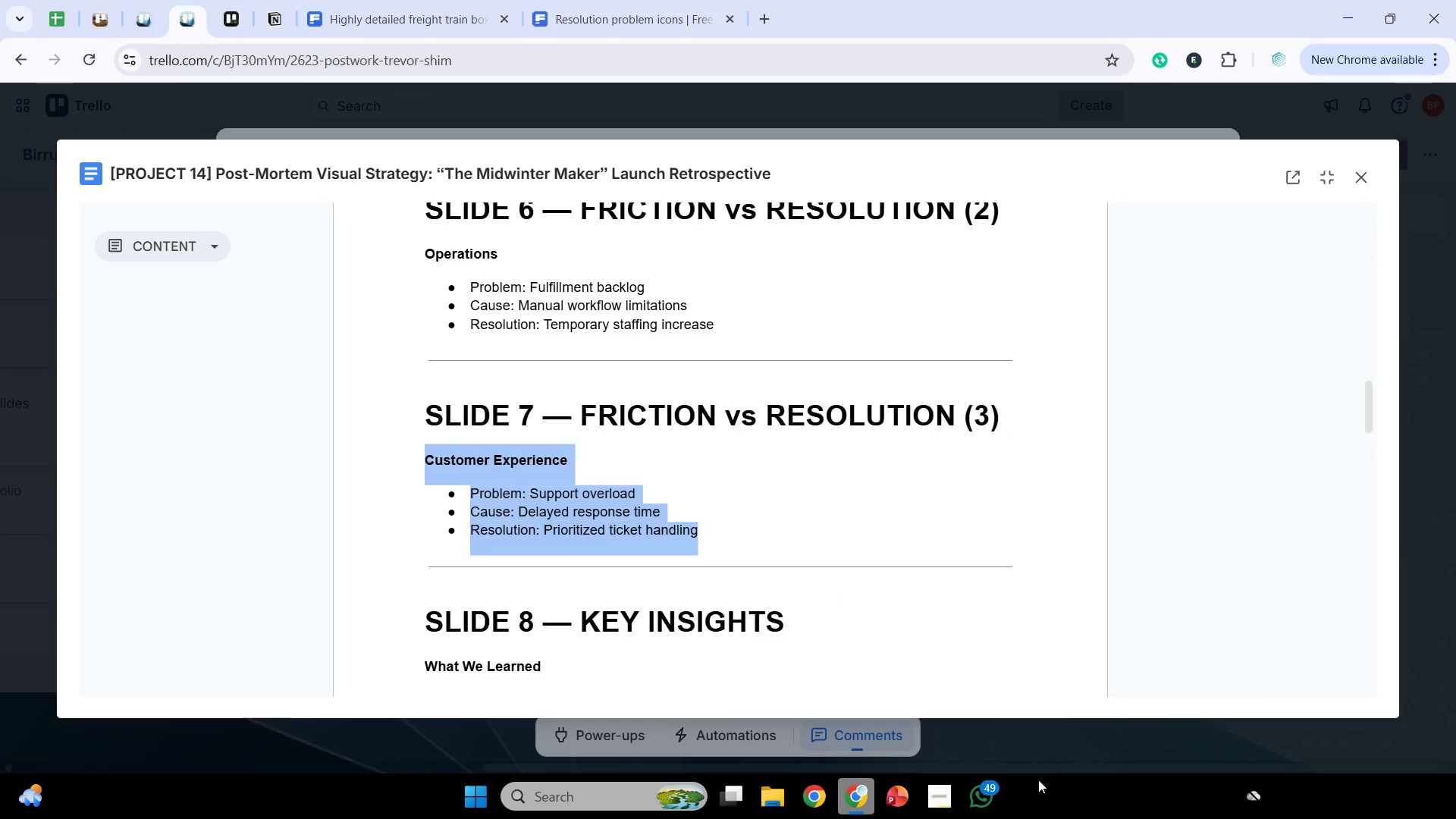 
key(Control+C)
 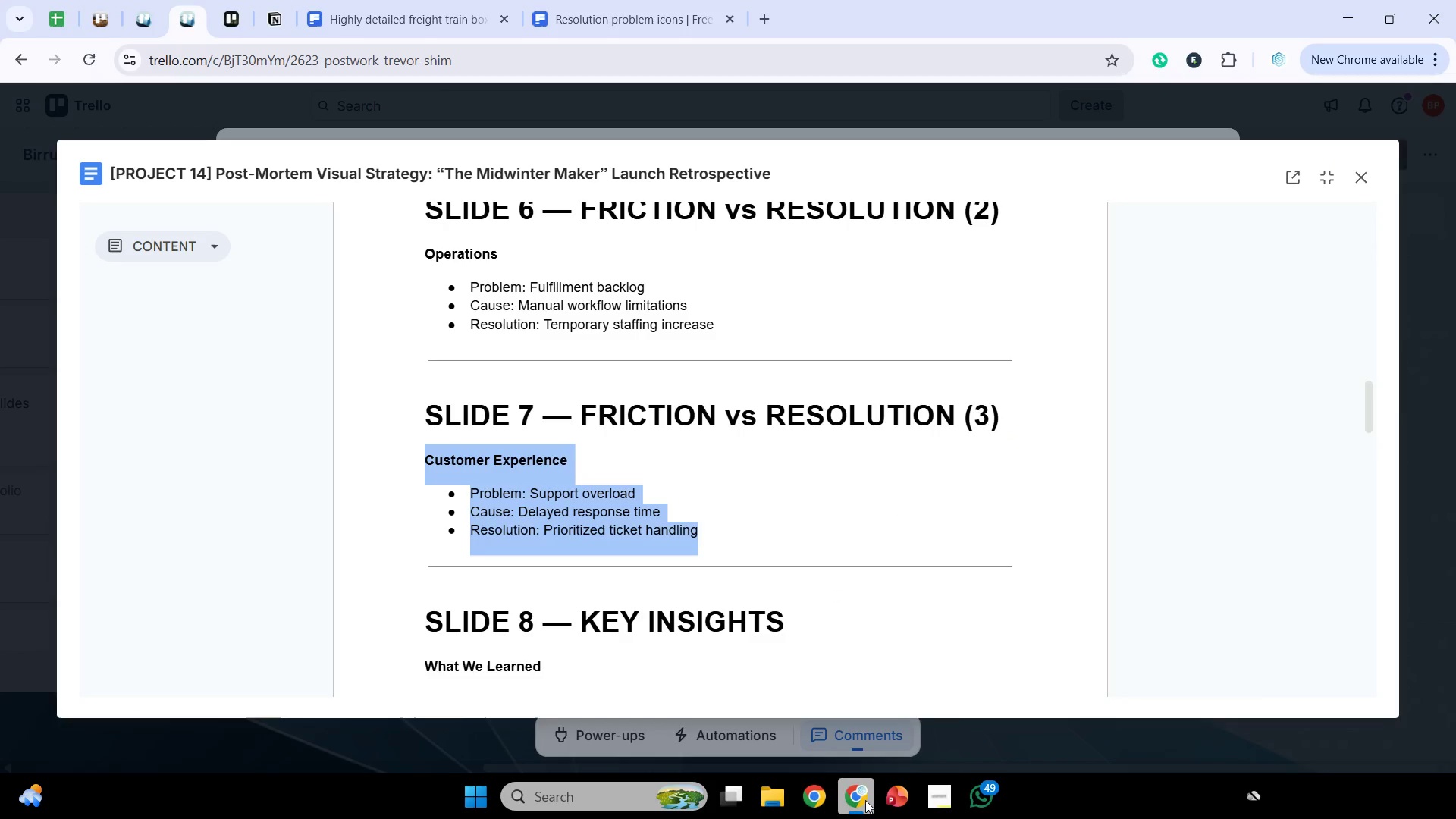 
left_click([865, 800])
 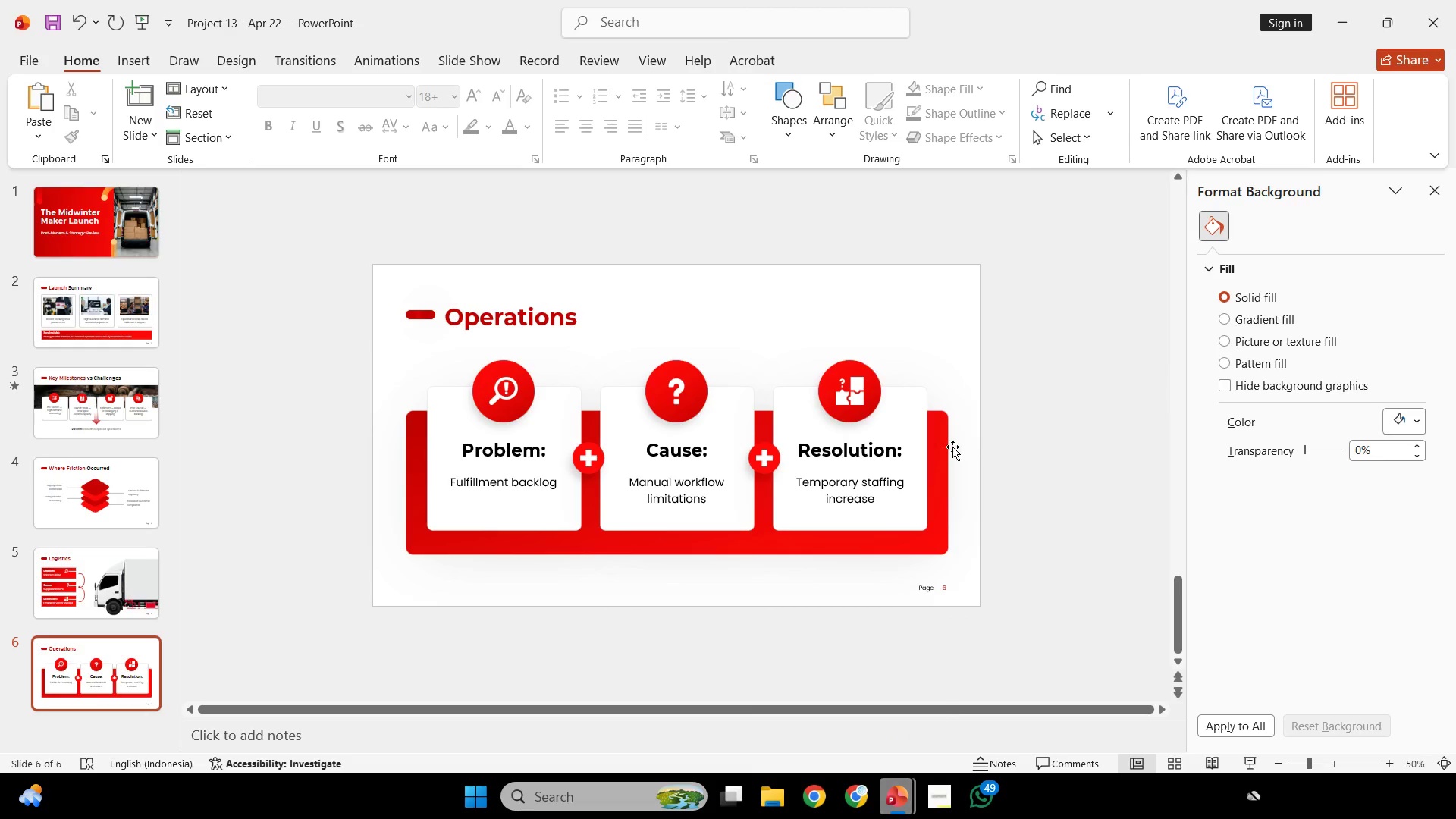 
left_click([985, 422])
 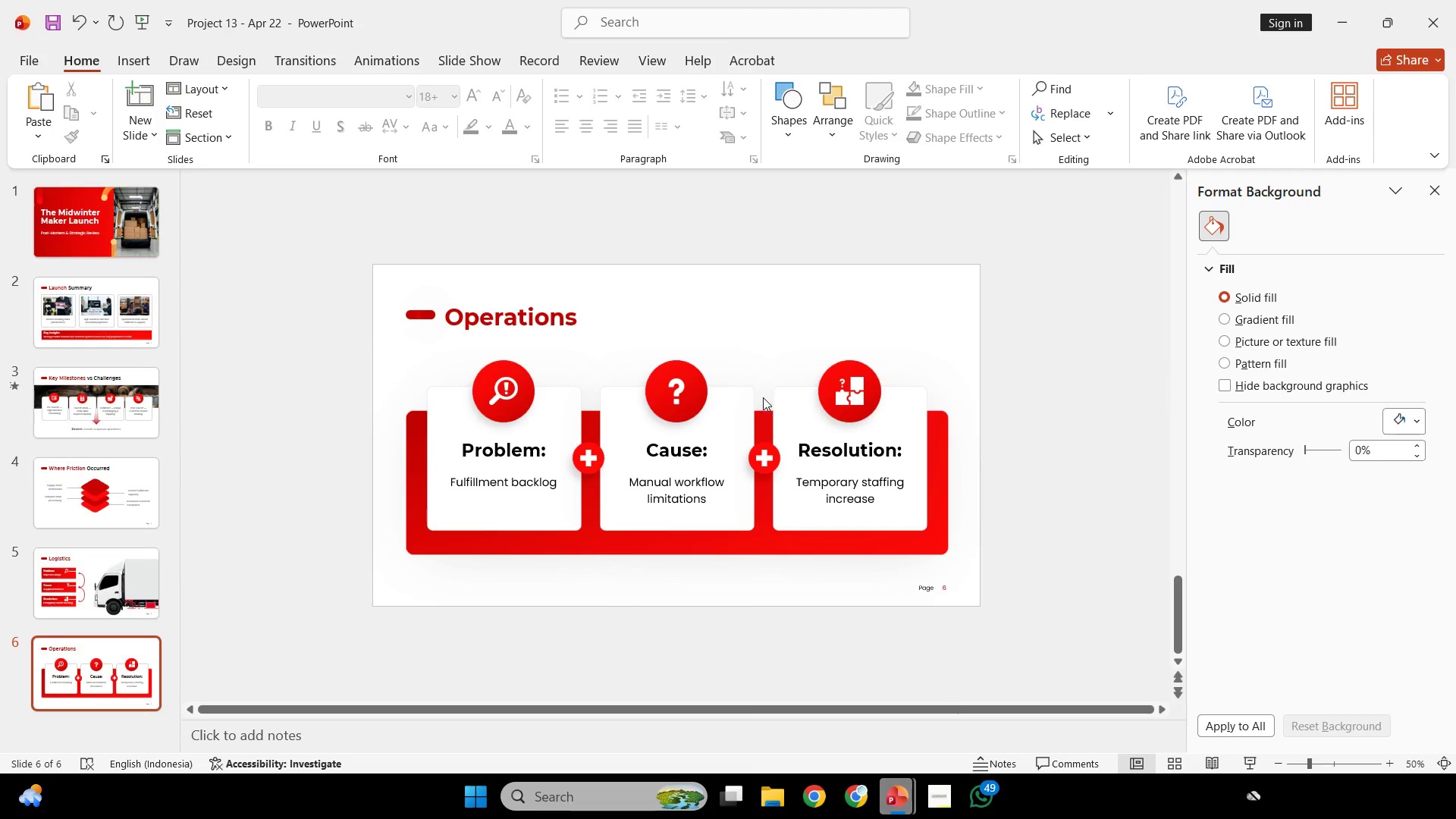 
scroll: coordinate [763, 397], scroll_direction: down, amount: 1.0
 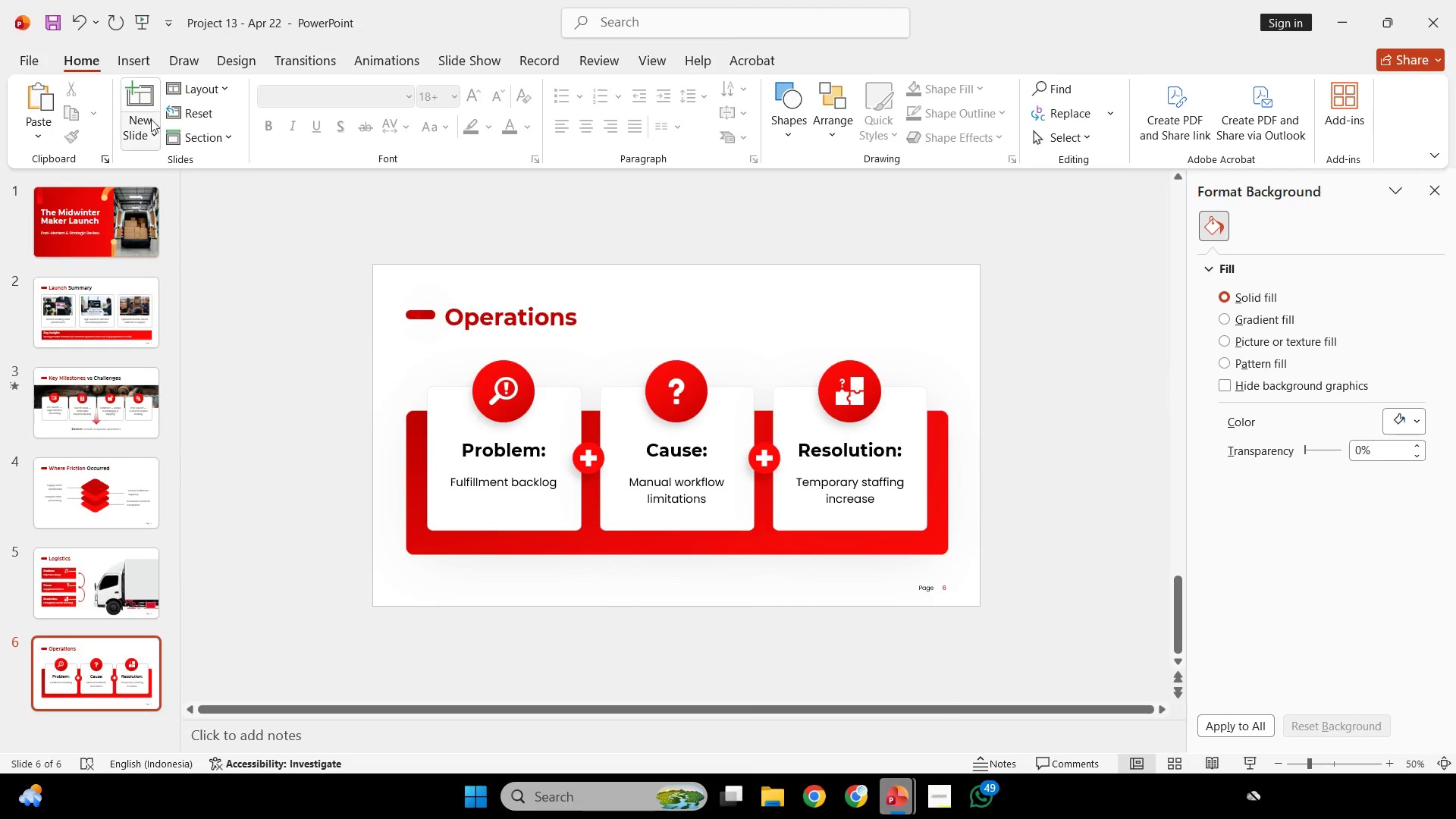 
left_click([152, 117])
 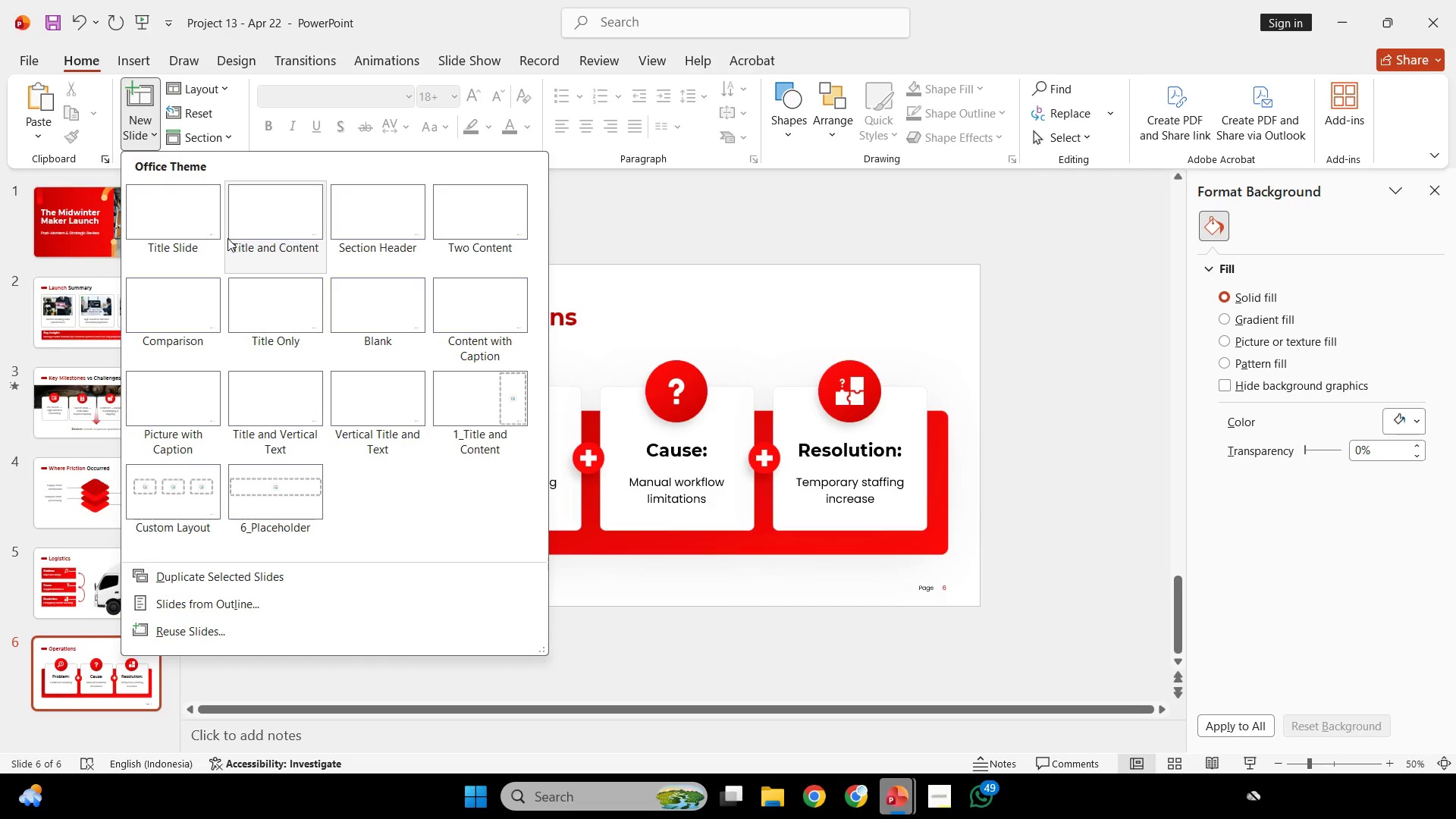 
left_click([204, 219])
 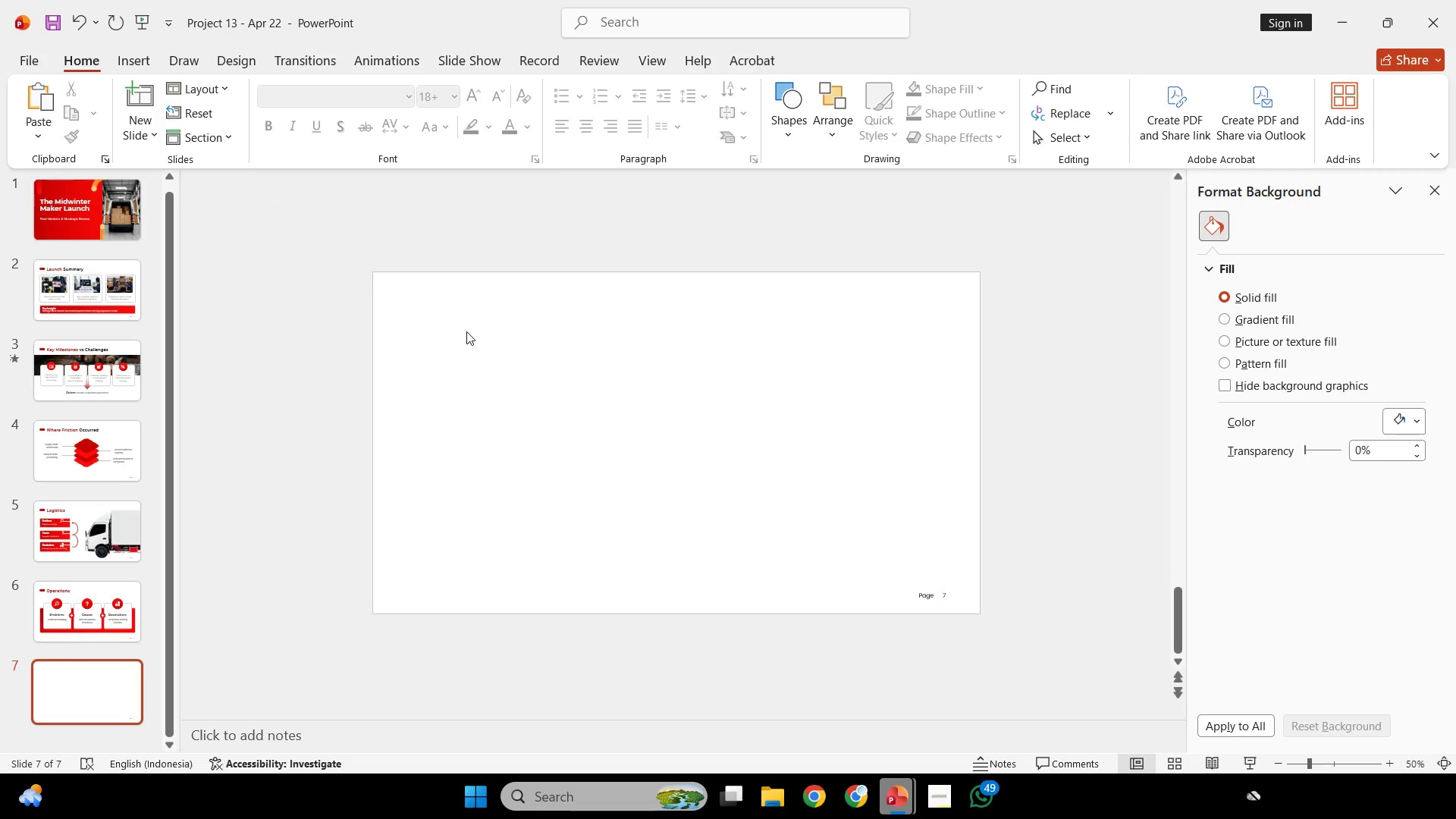 
key(Control+V)
 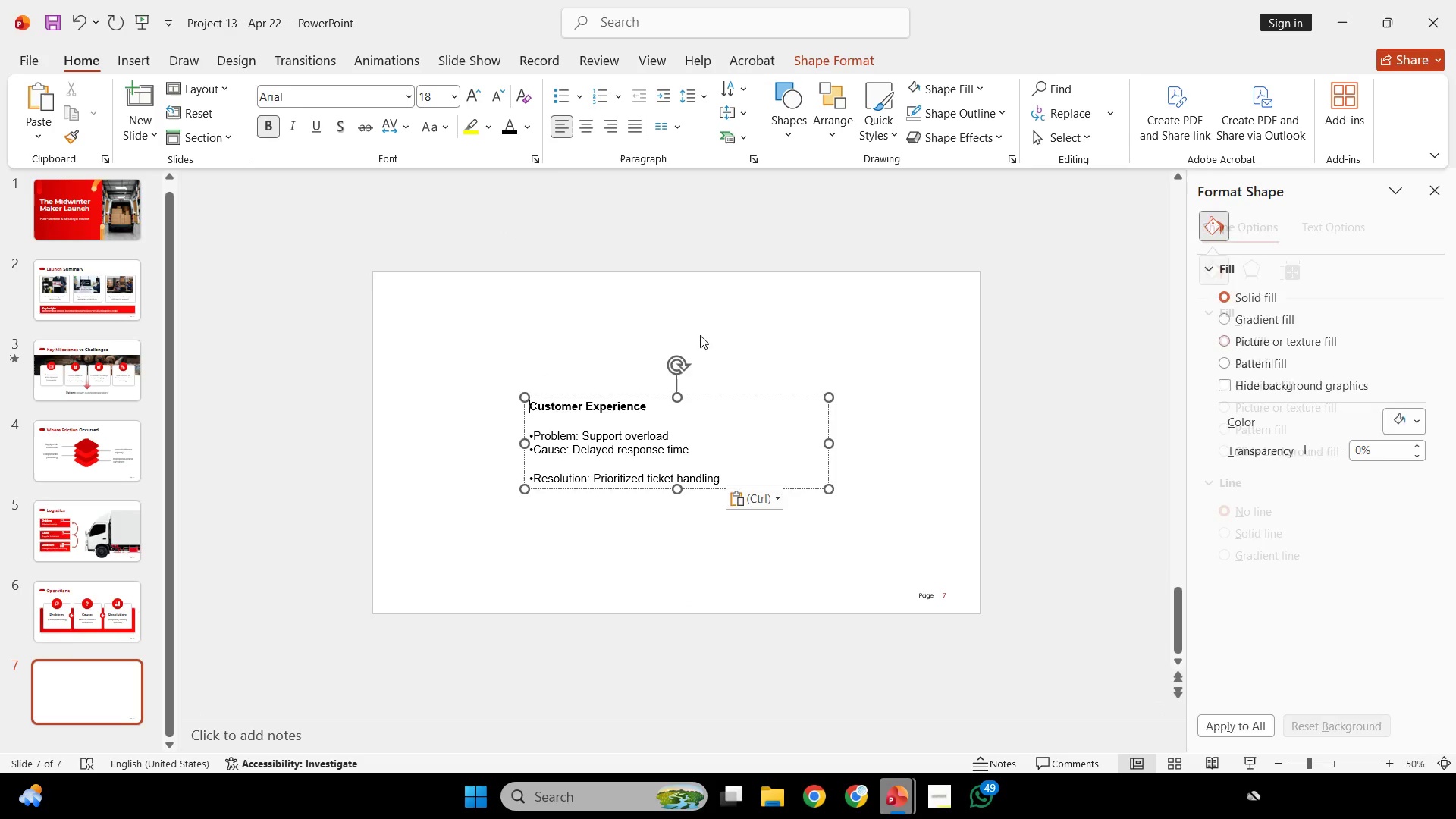 
left_click([700, 335])
 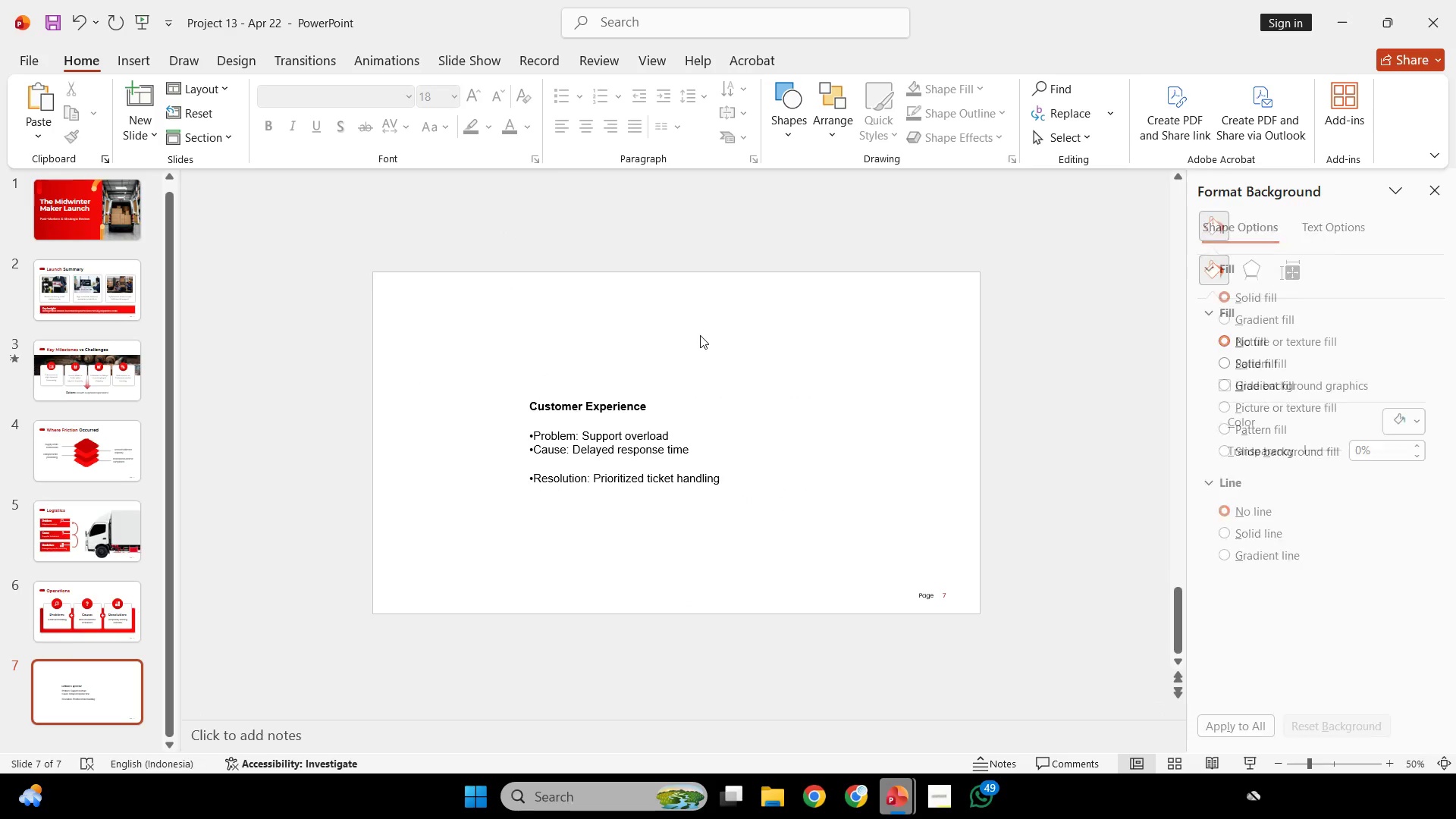 
scroll: coordinate [700, 335], scroll_direction: up, amount: 1.0
 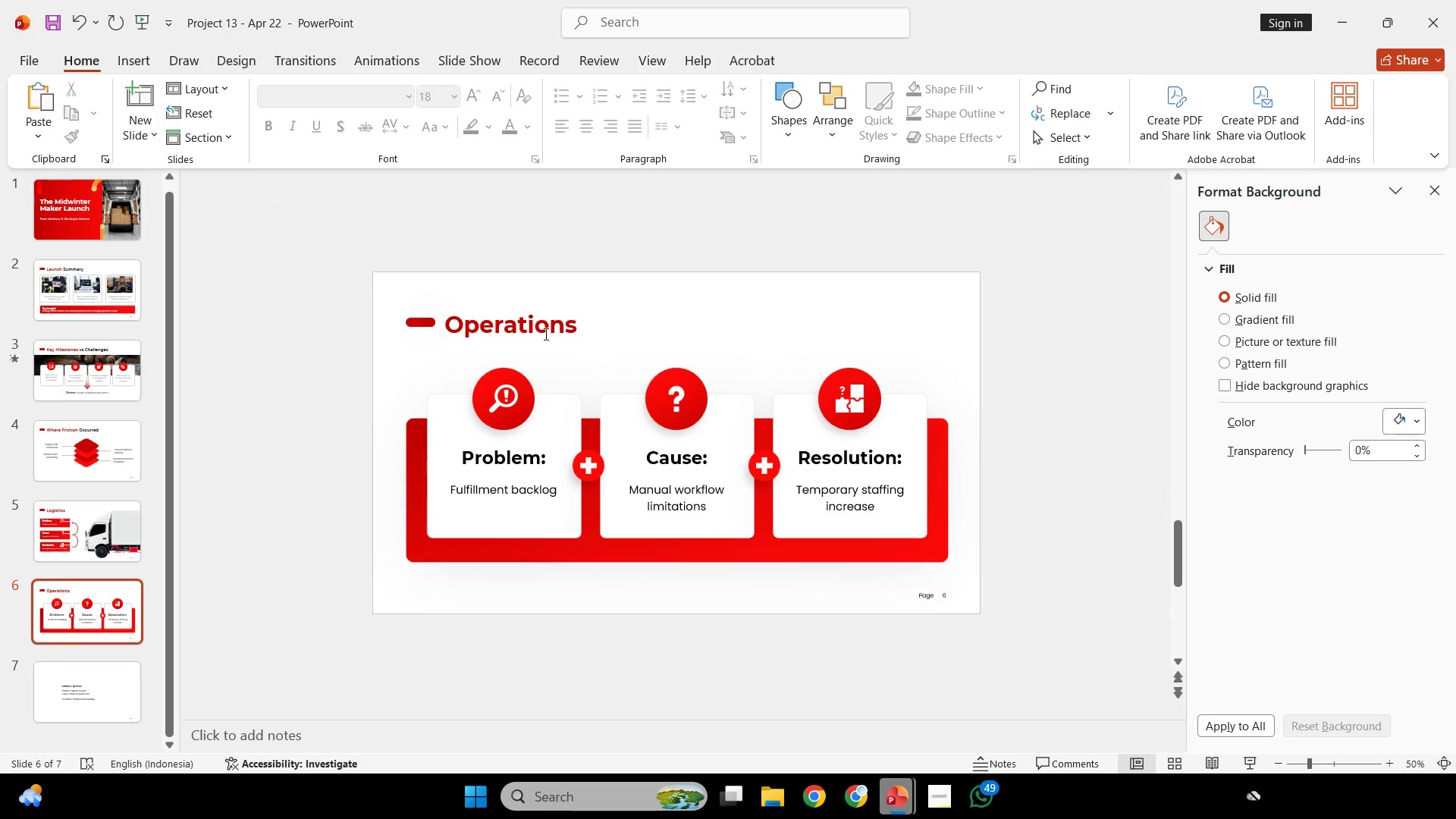 
left_click([544, 333])
 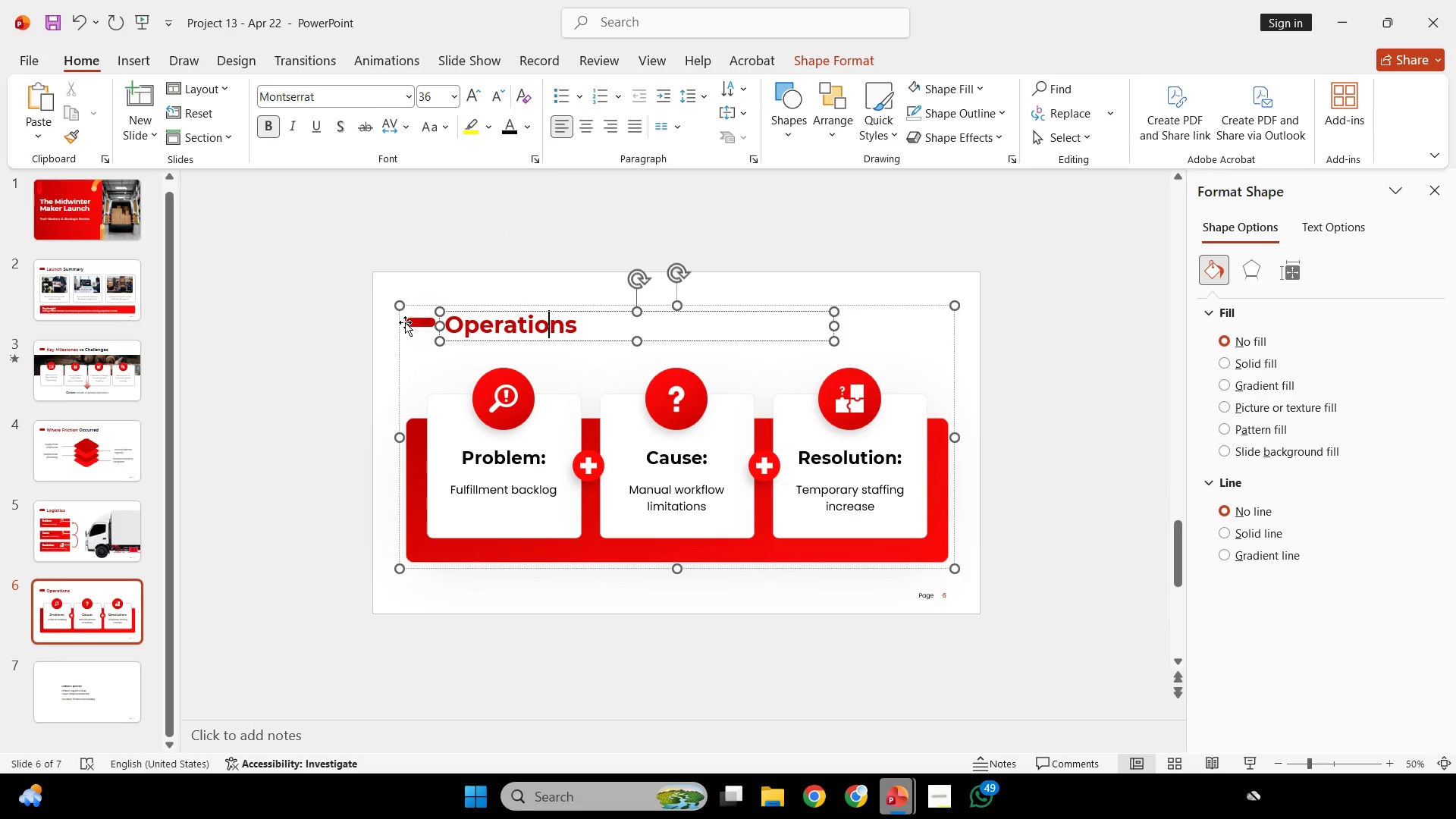 
hold_key(key=ShiftLeft, duration=0.8)
left_click([412, 325])
 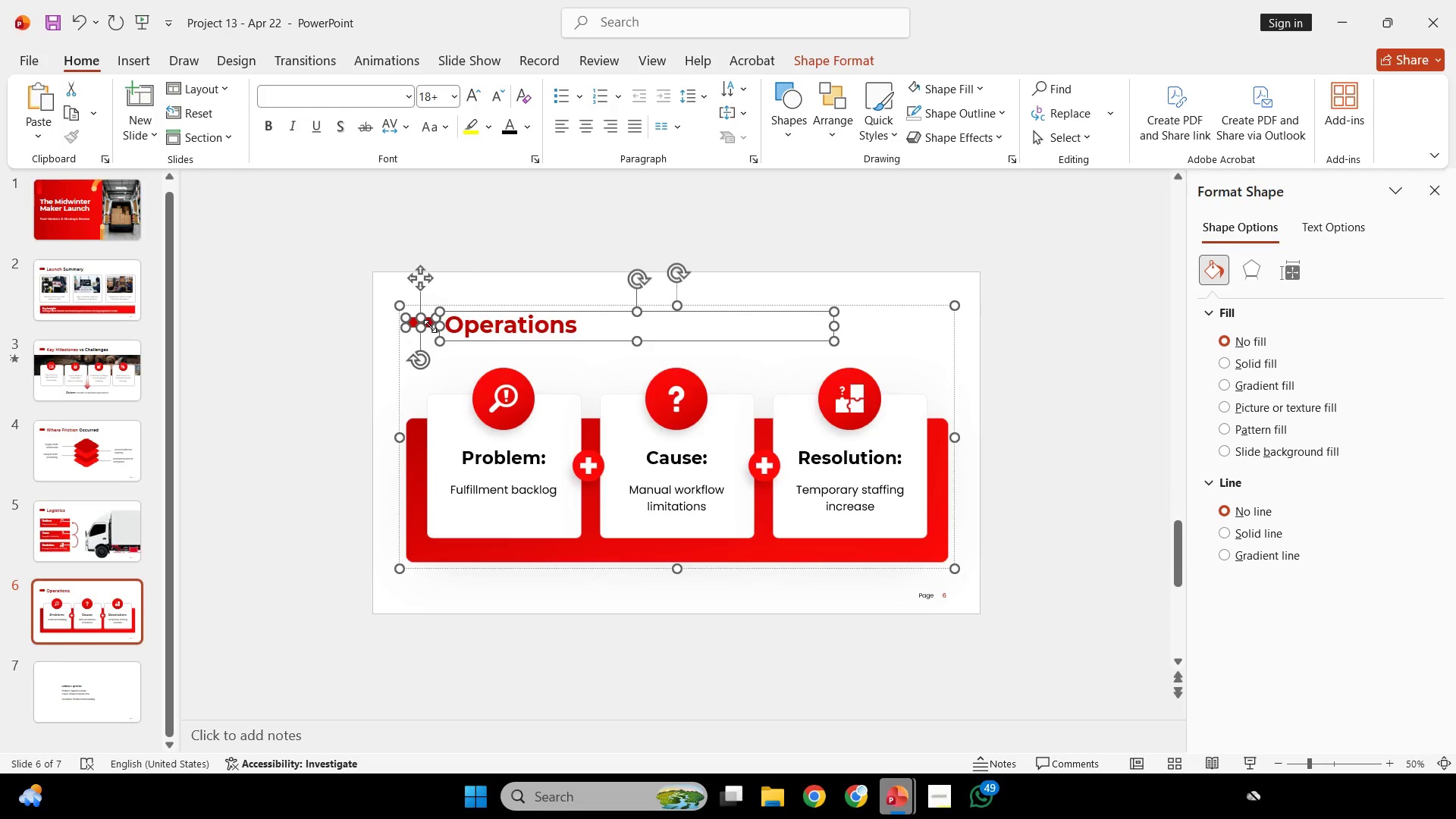 
hold_key(key=ControlLeft, duration=0.56)
 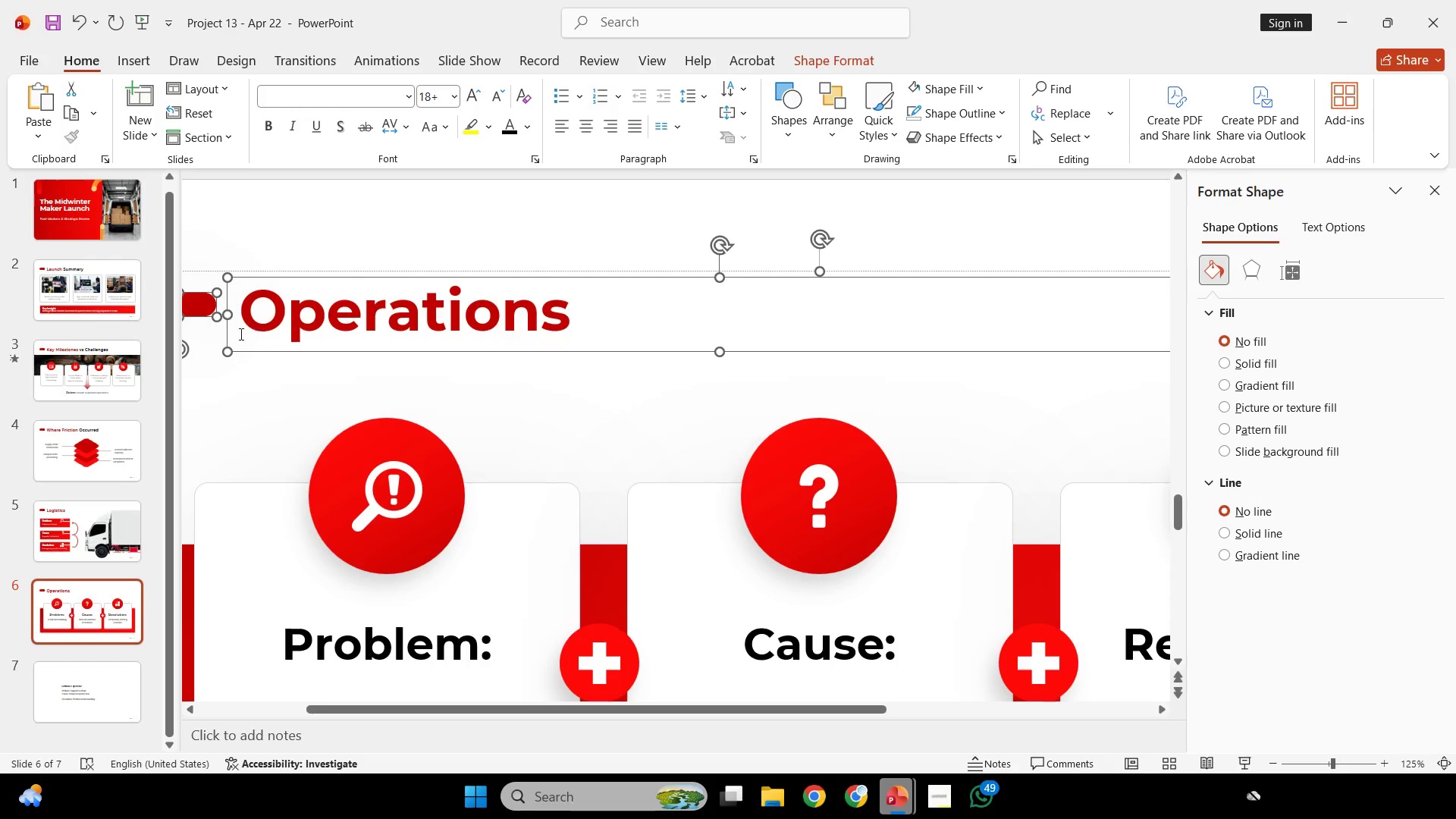 
key(Shift+ShiftLeft)
 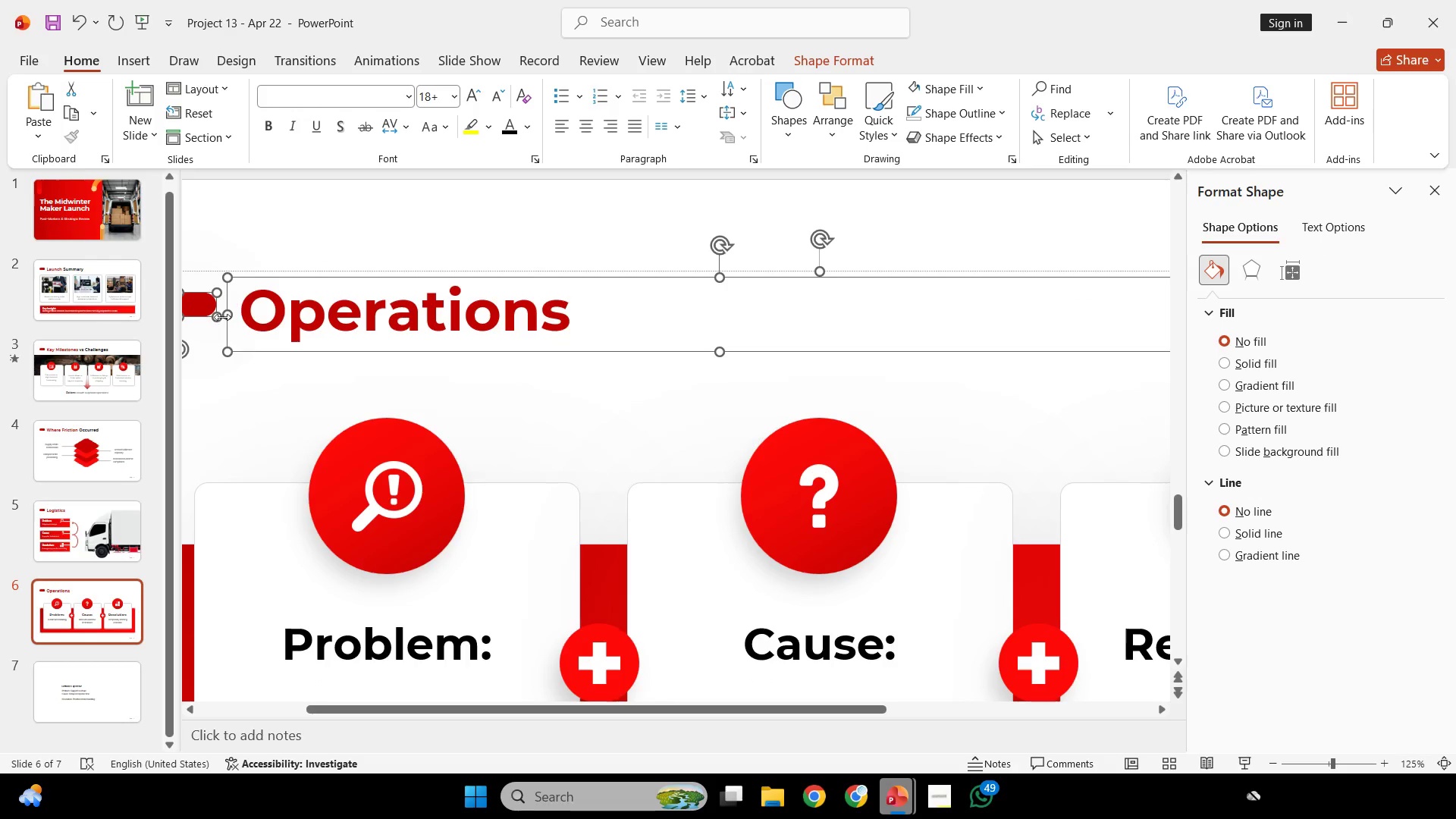 
scroll: coordinate [431, 328], scroll_direction: up, amount: 5.0
 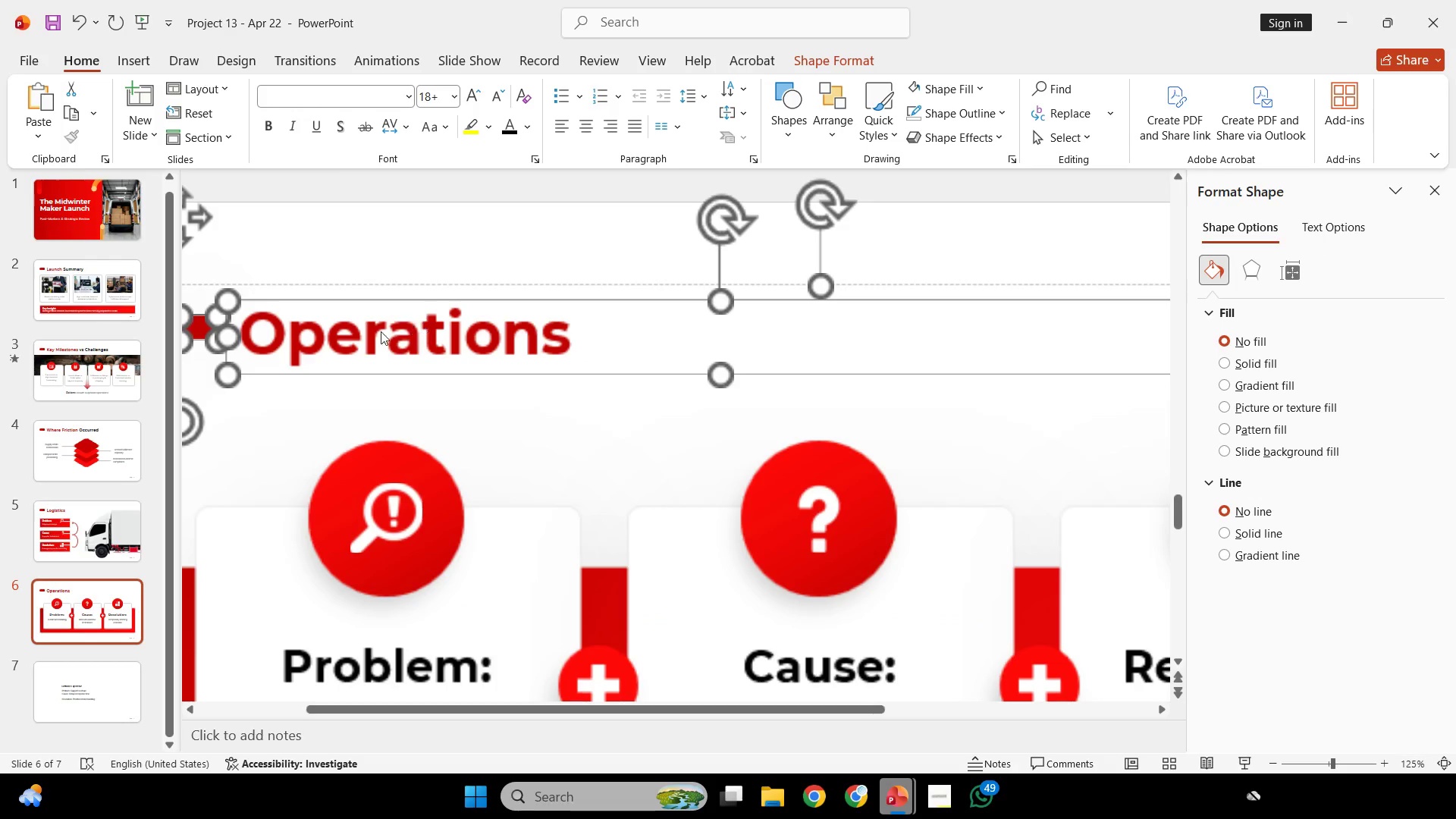 
hold_key(key=ShiftLeft, duration=0.67)
left_click([209, 304])
 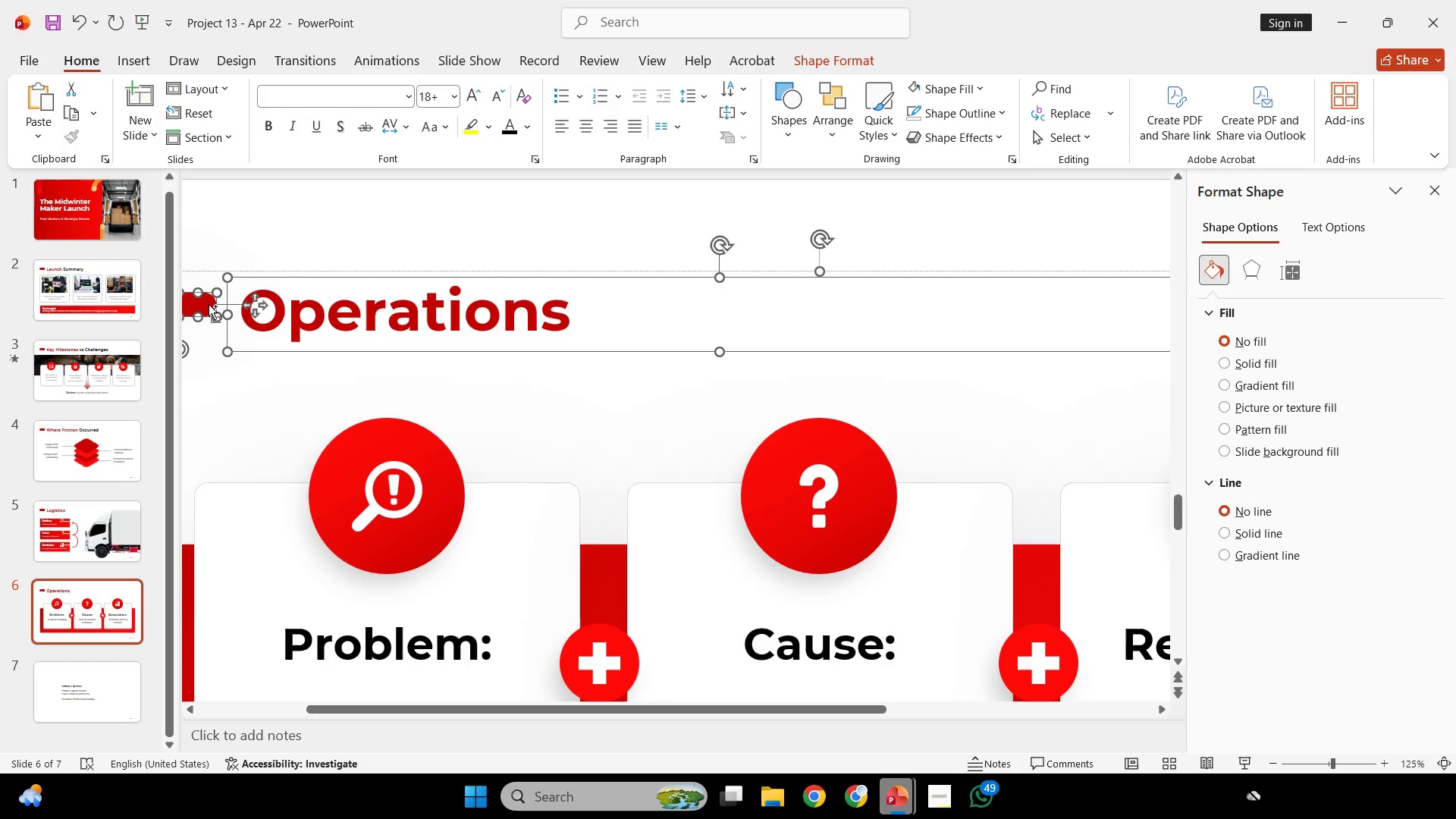 
key(Control+C)
 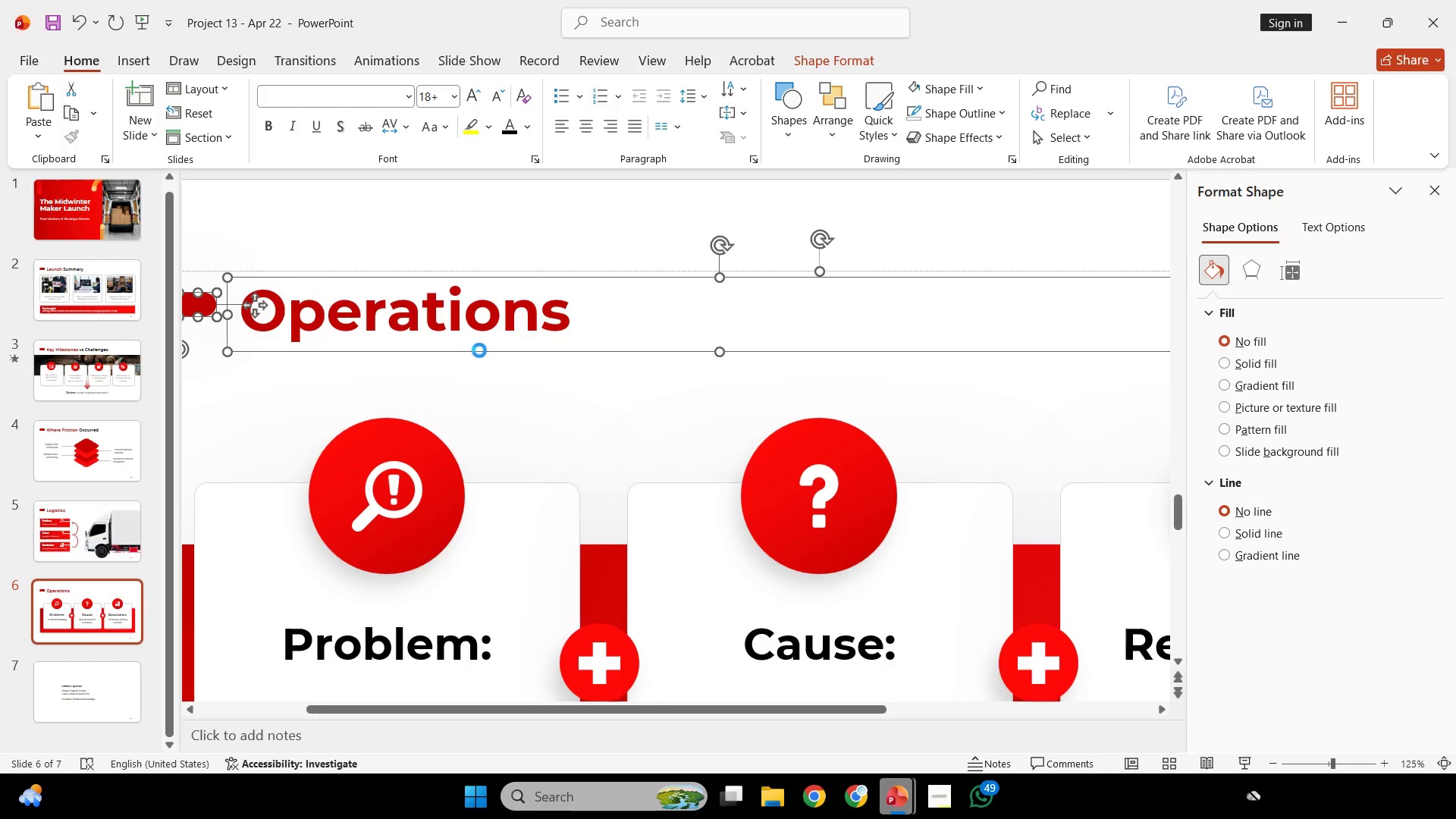 
key(Control+C)
 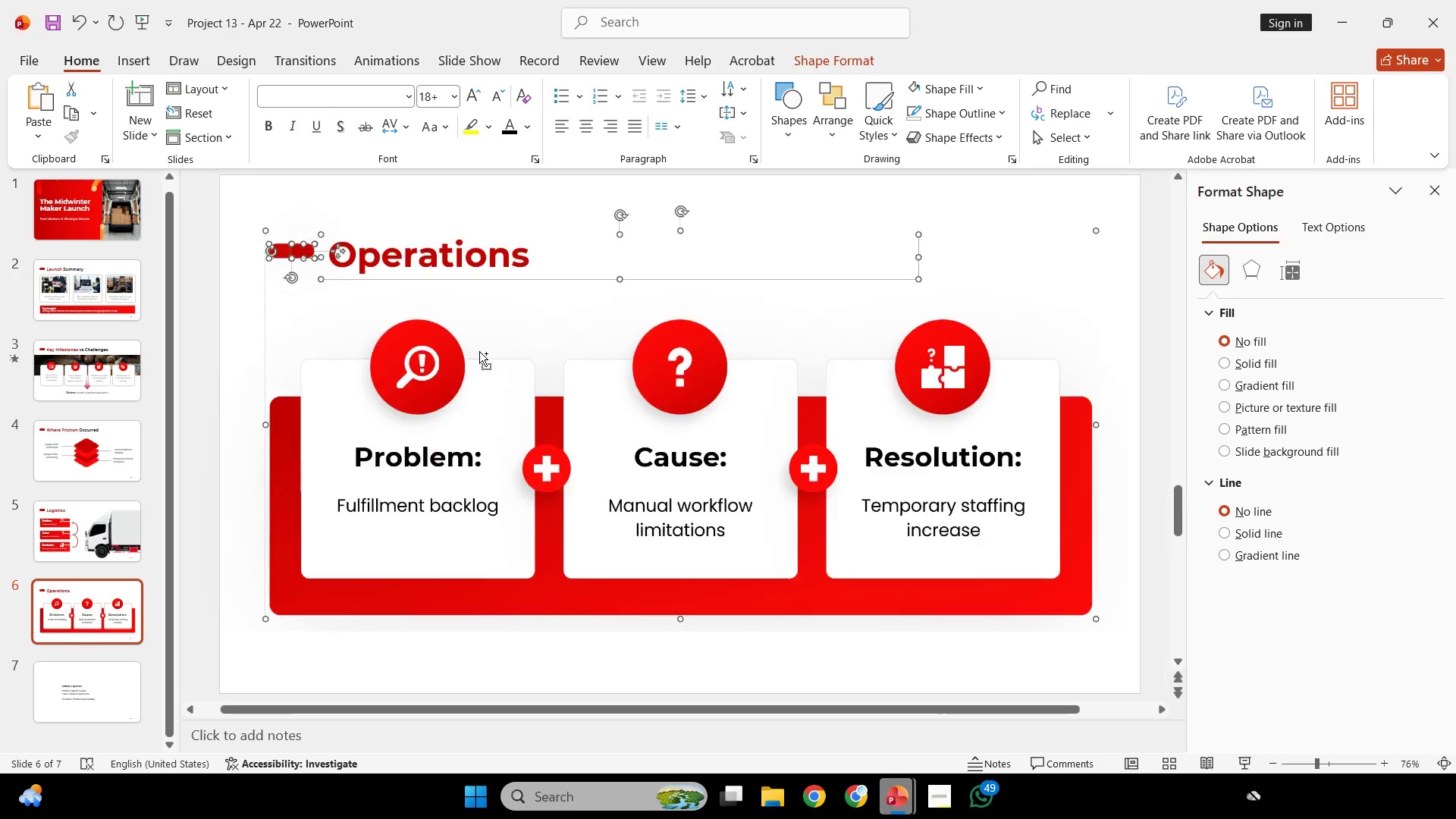 
scroll: coordinate [479, 351], scroll_direction: down, amount: 3.0
 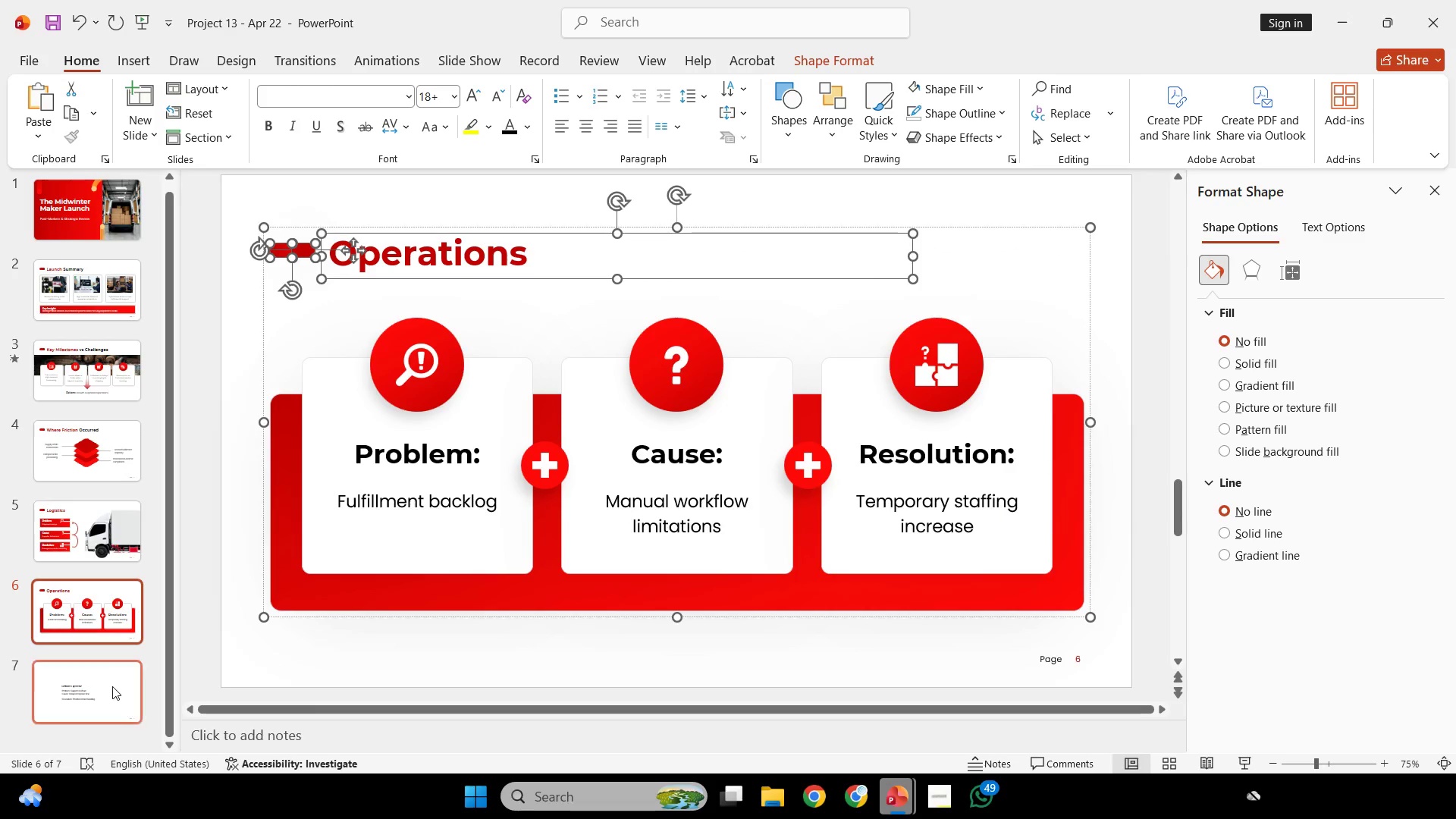 
left_click([112, 687])
 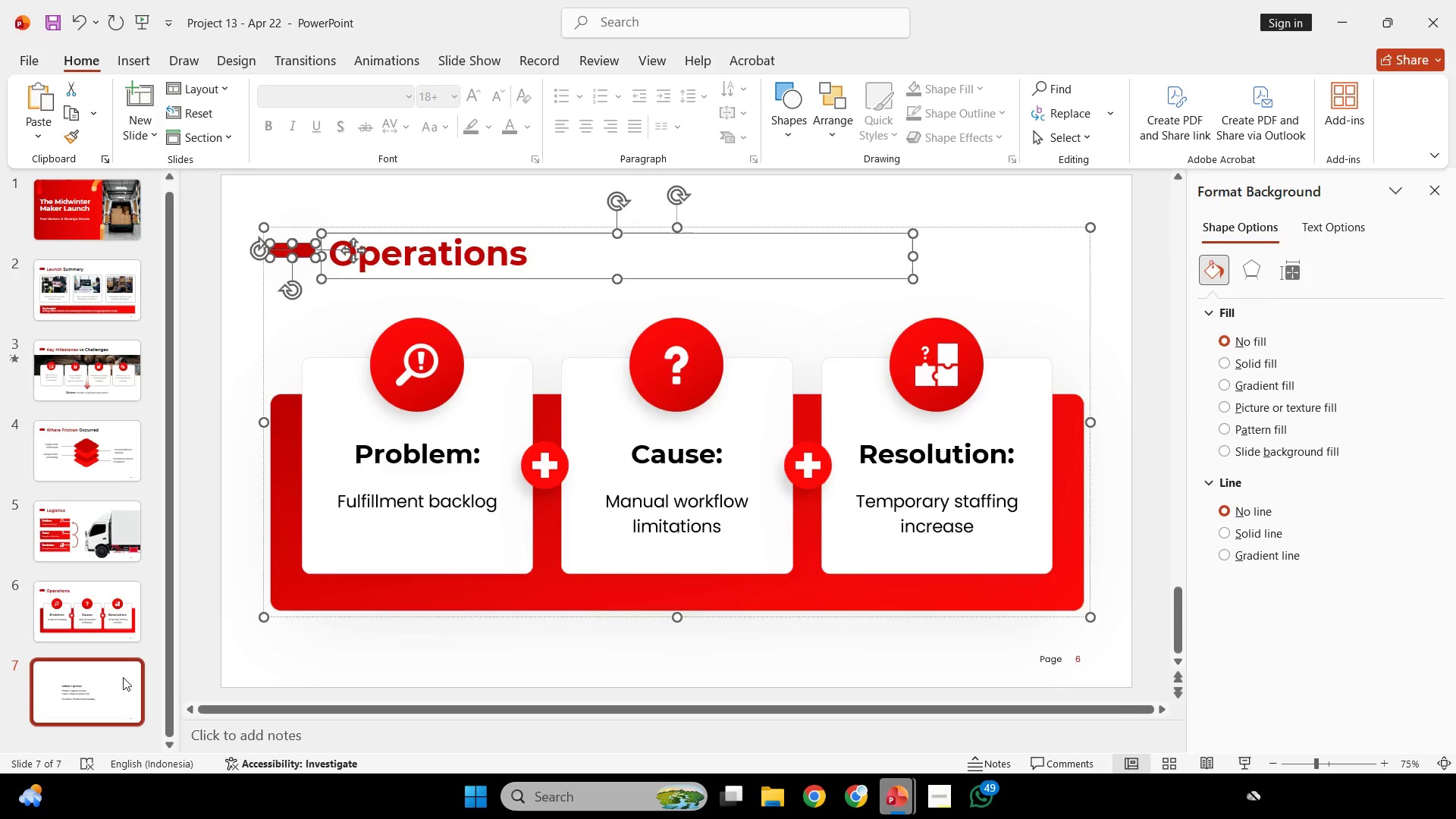 
key(Control+V)
 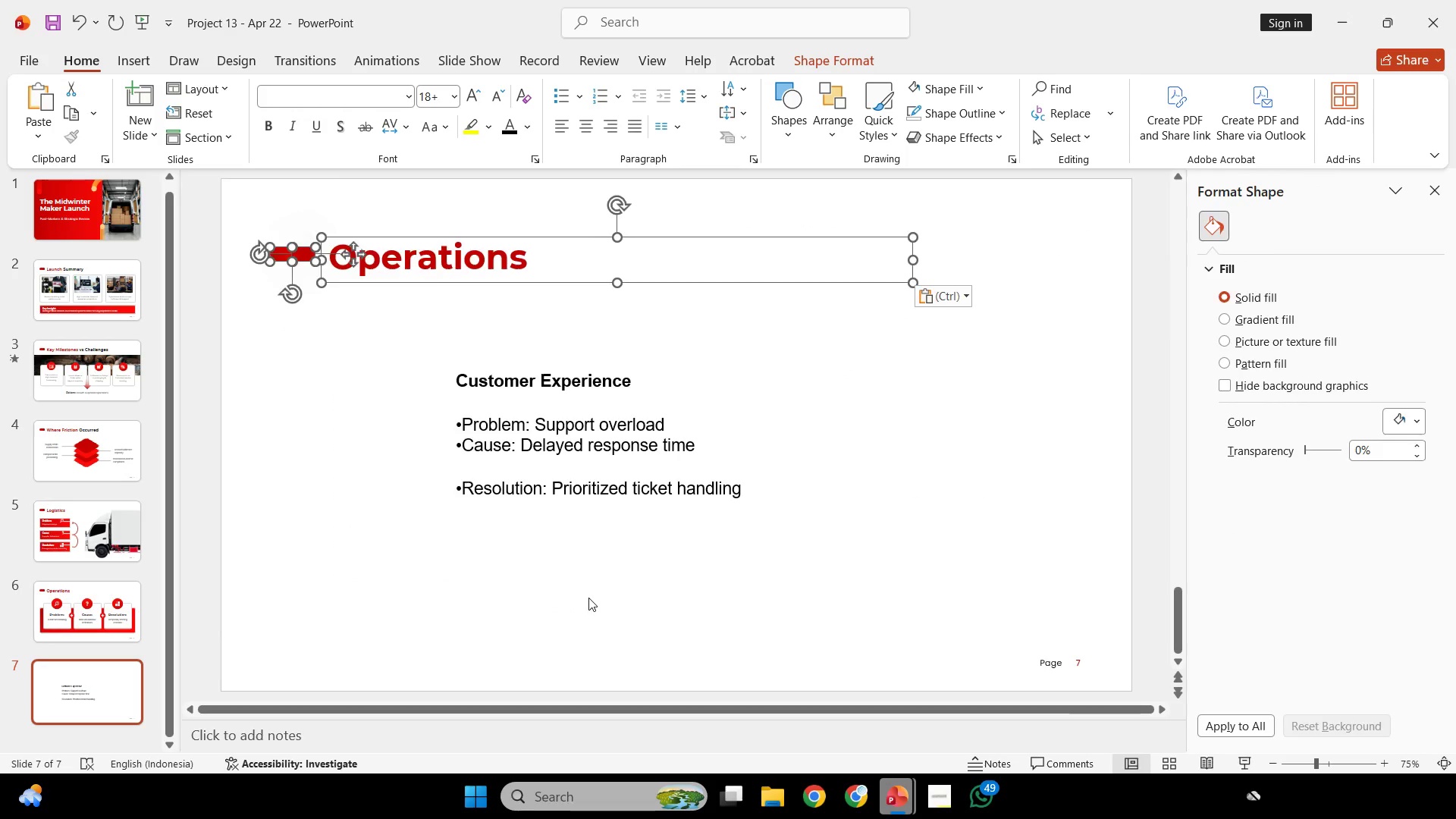 
scroll: coordinate [587, 598], scroll_direction: down, amount: 1.0
 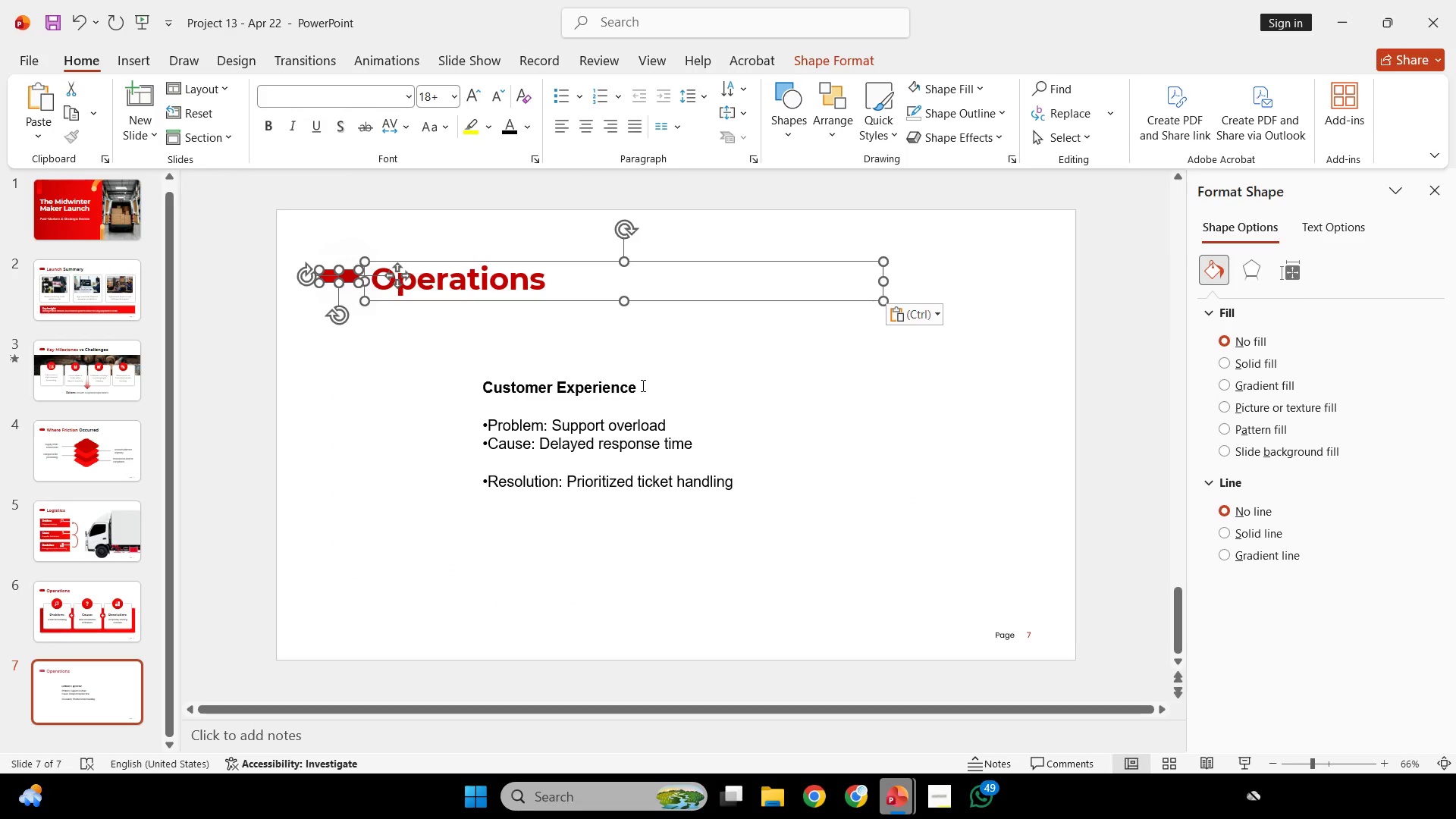 
left_click_drag(start_coordinate=[642, 385], to_coordinate=[449, 391])
 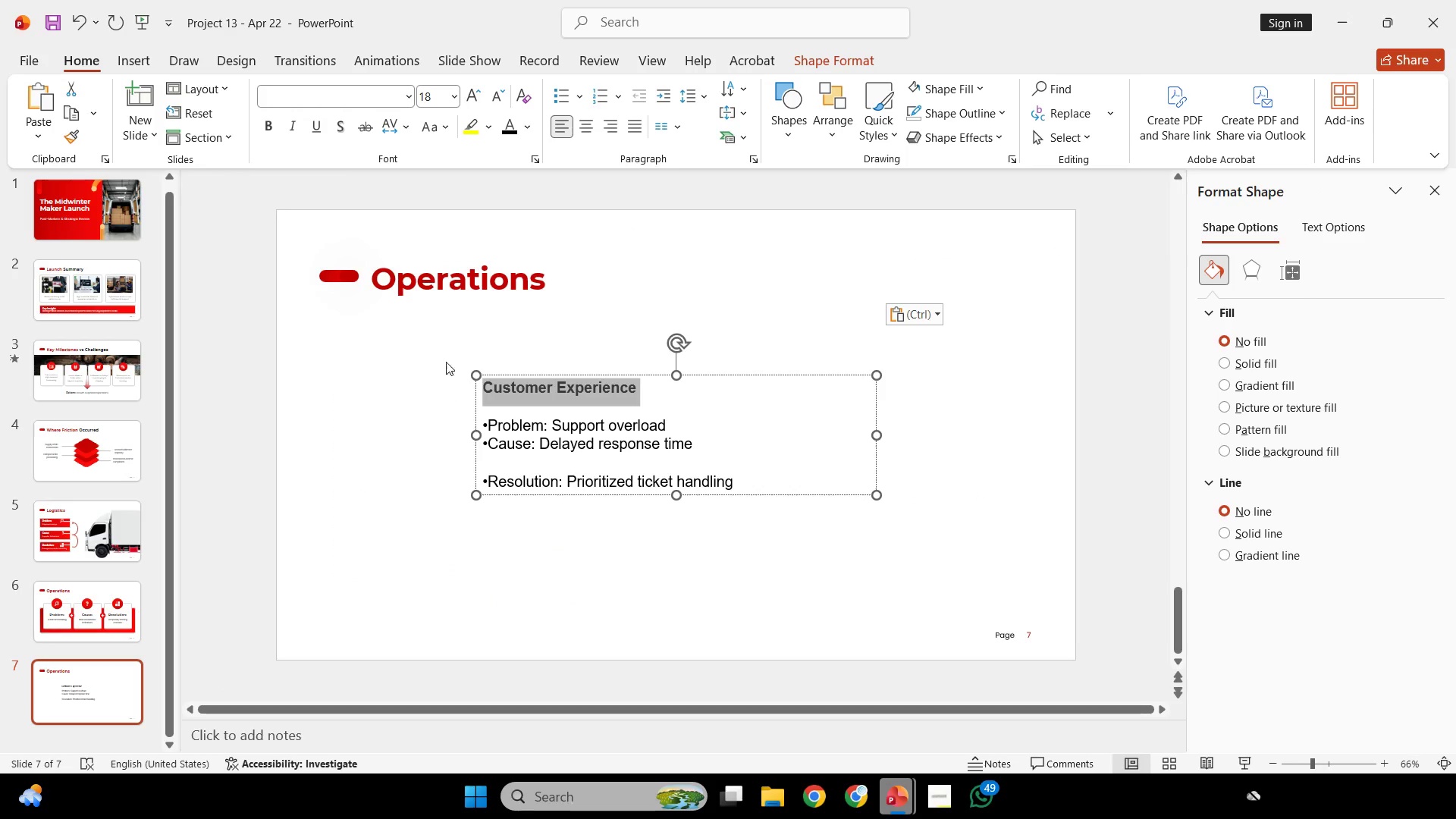 
key(Control+C)
 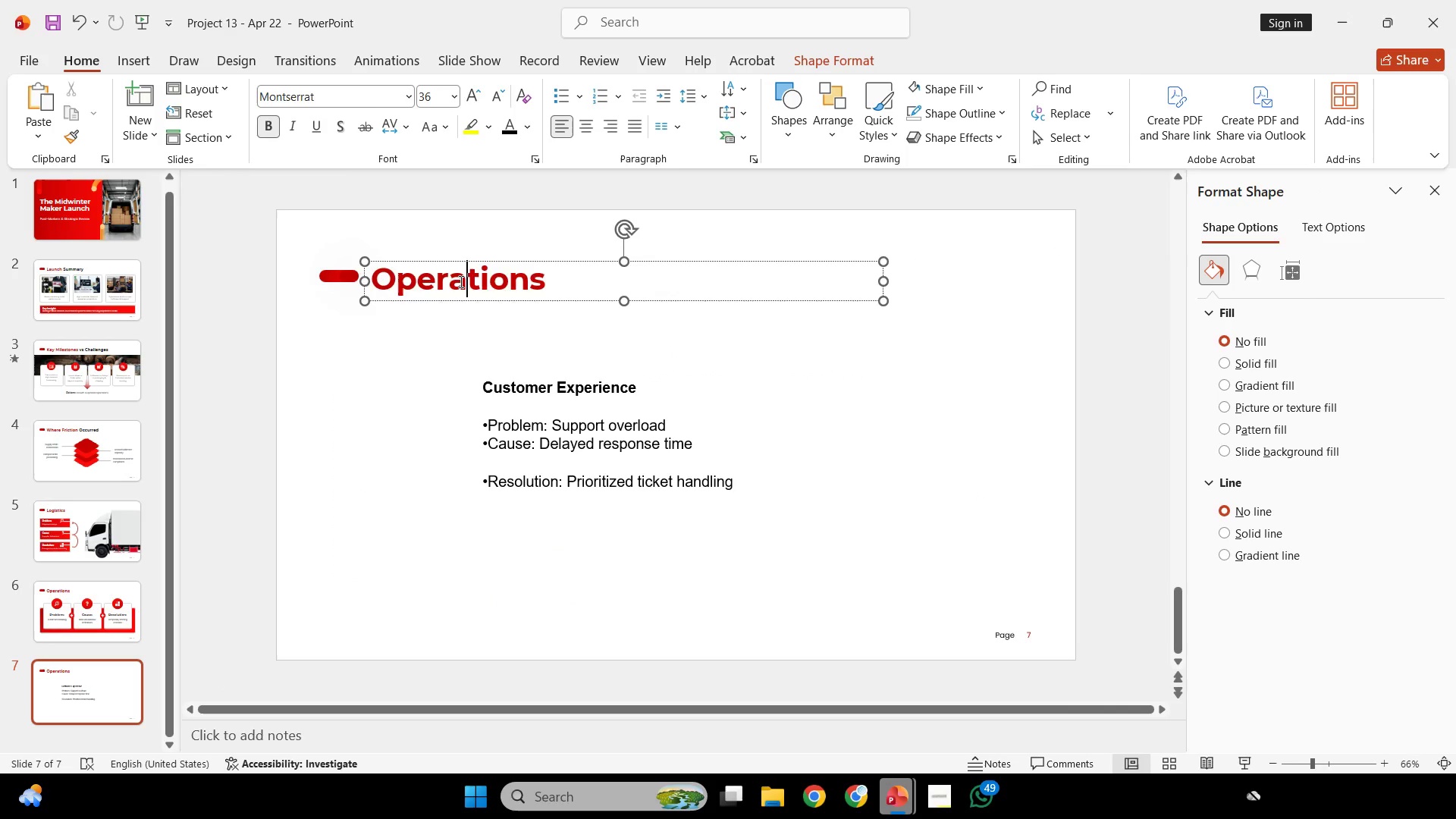 
key(Control+ControlLeft)
 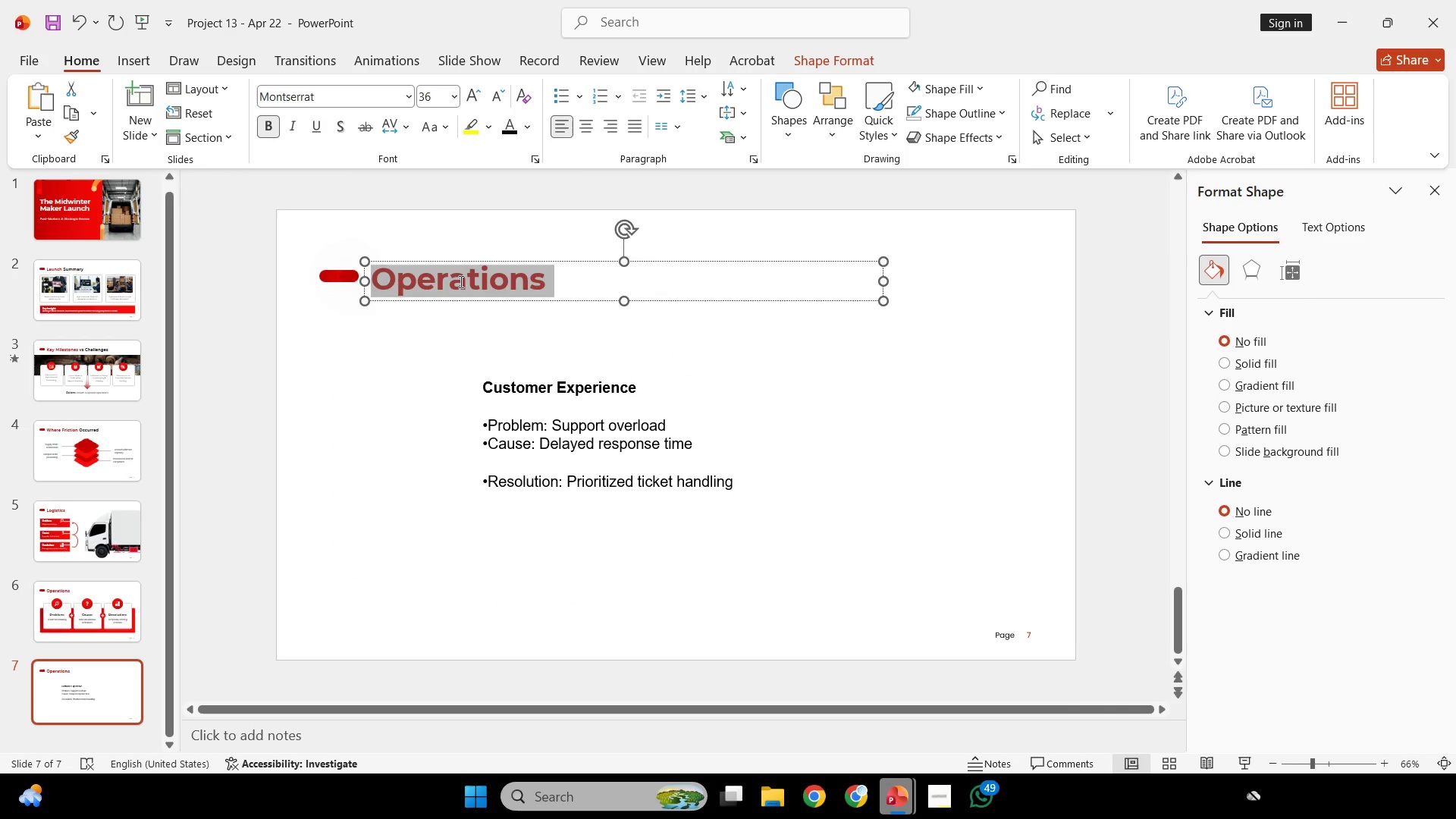 
key(Control+A)
 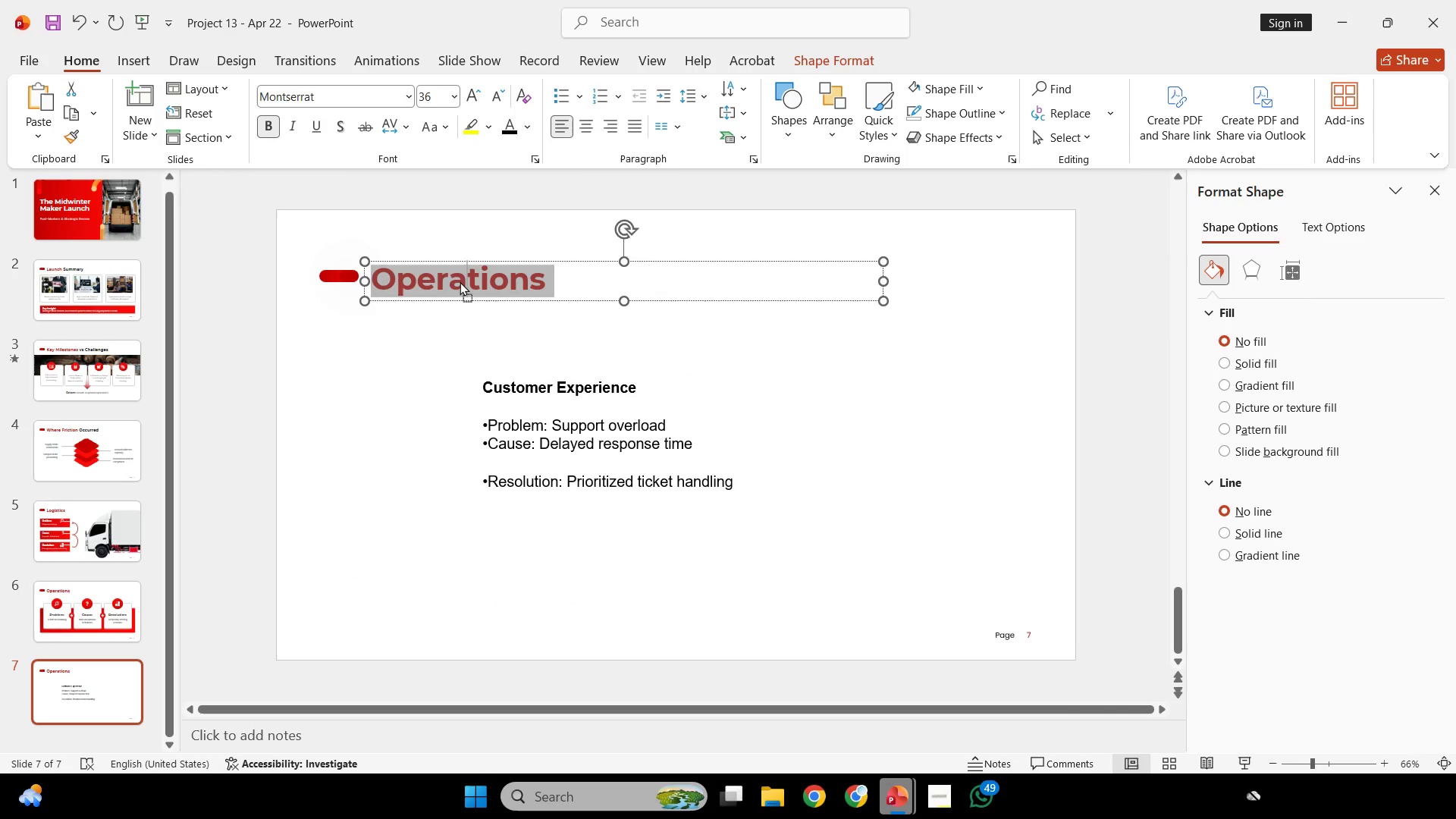 
right_click([460, 281])
 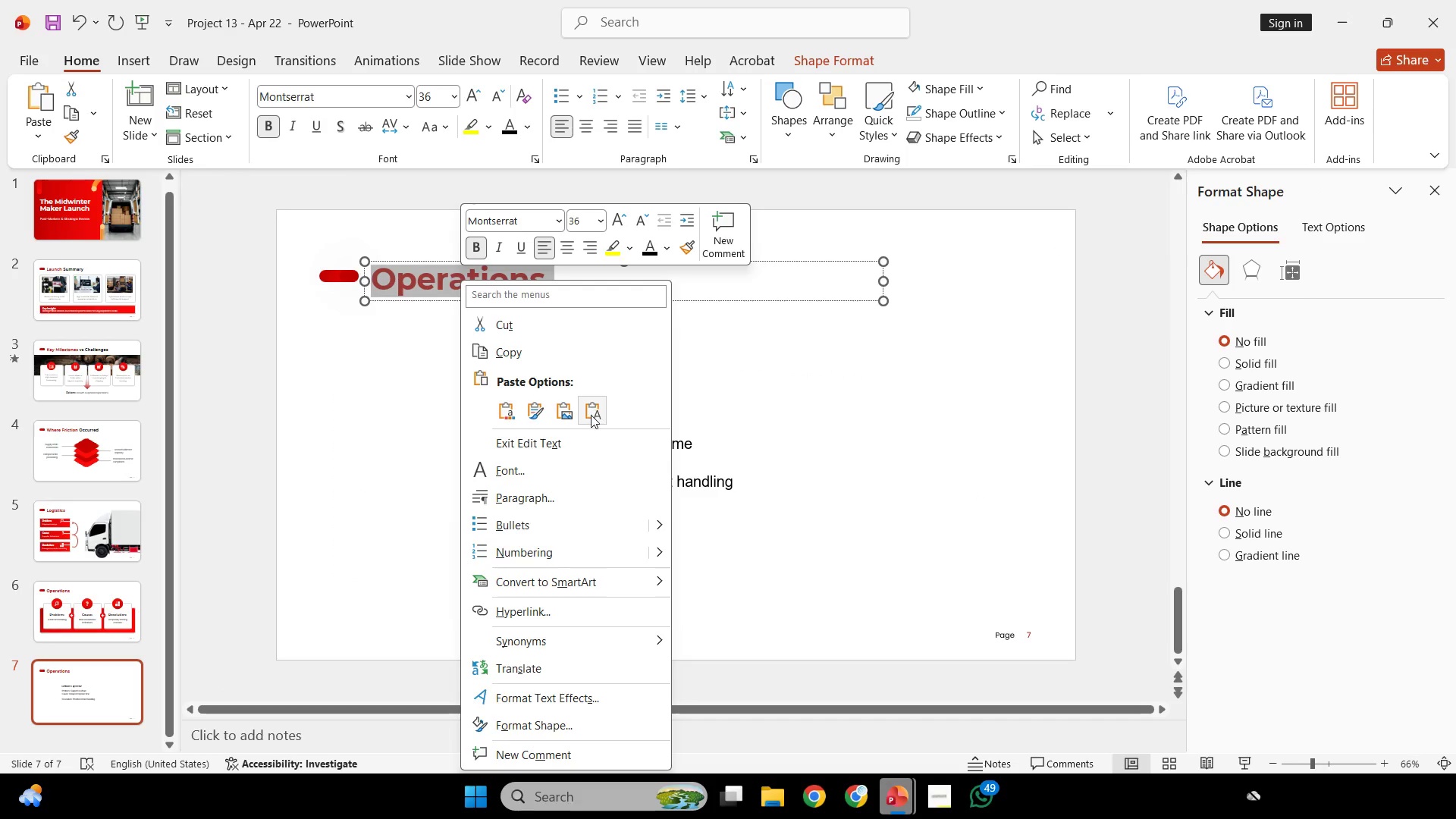 
left_click([591, 415])
 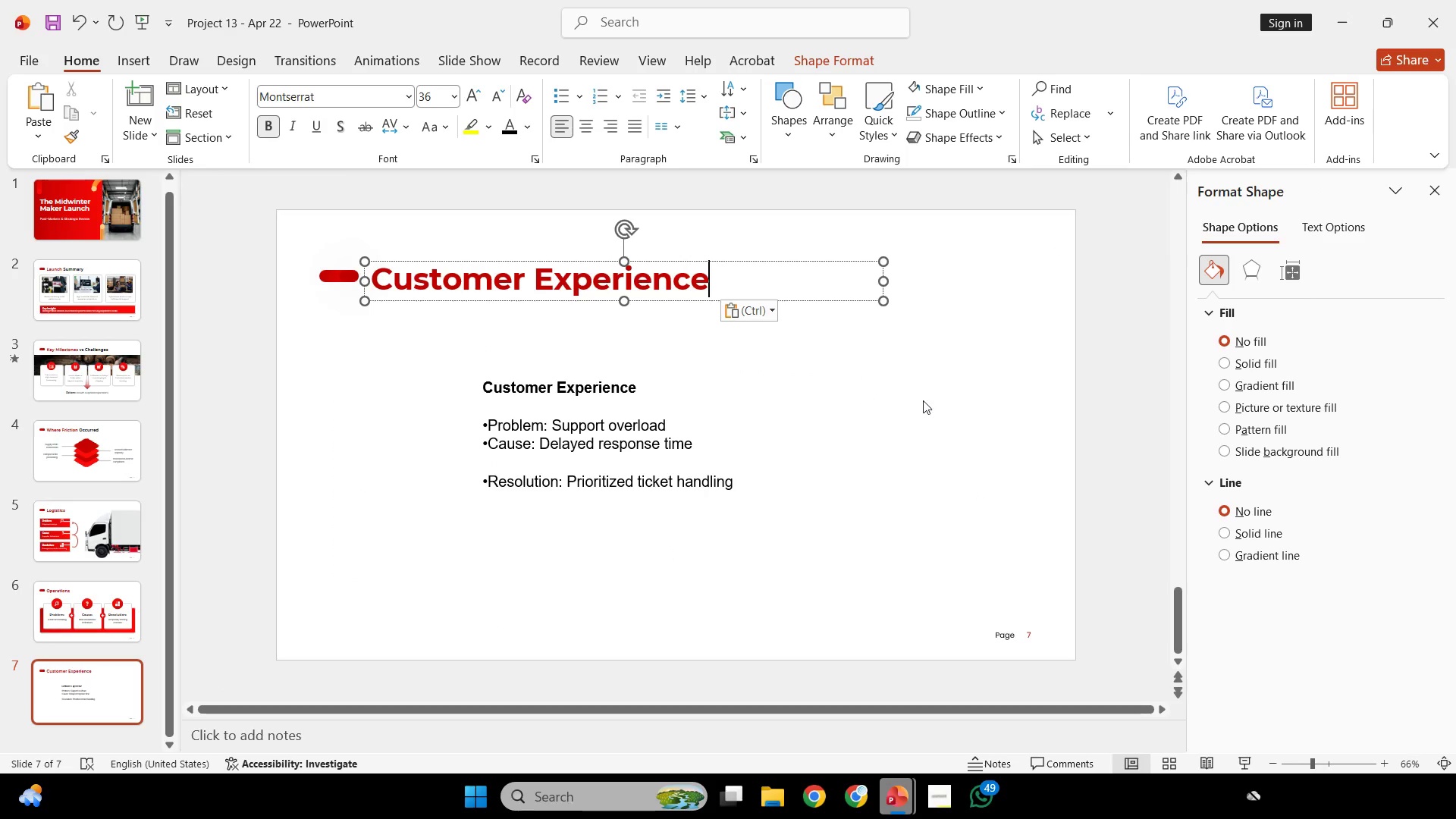 
left_click([926, 400])
 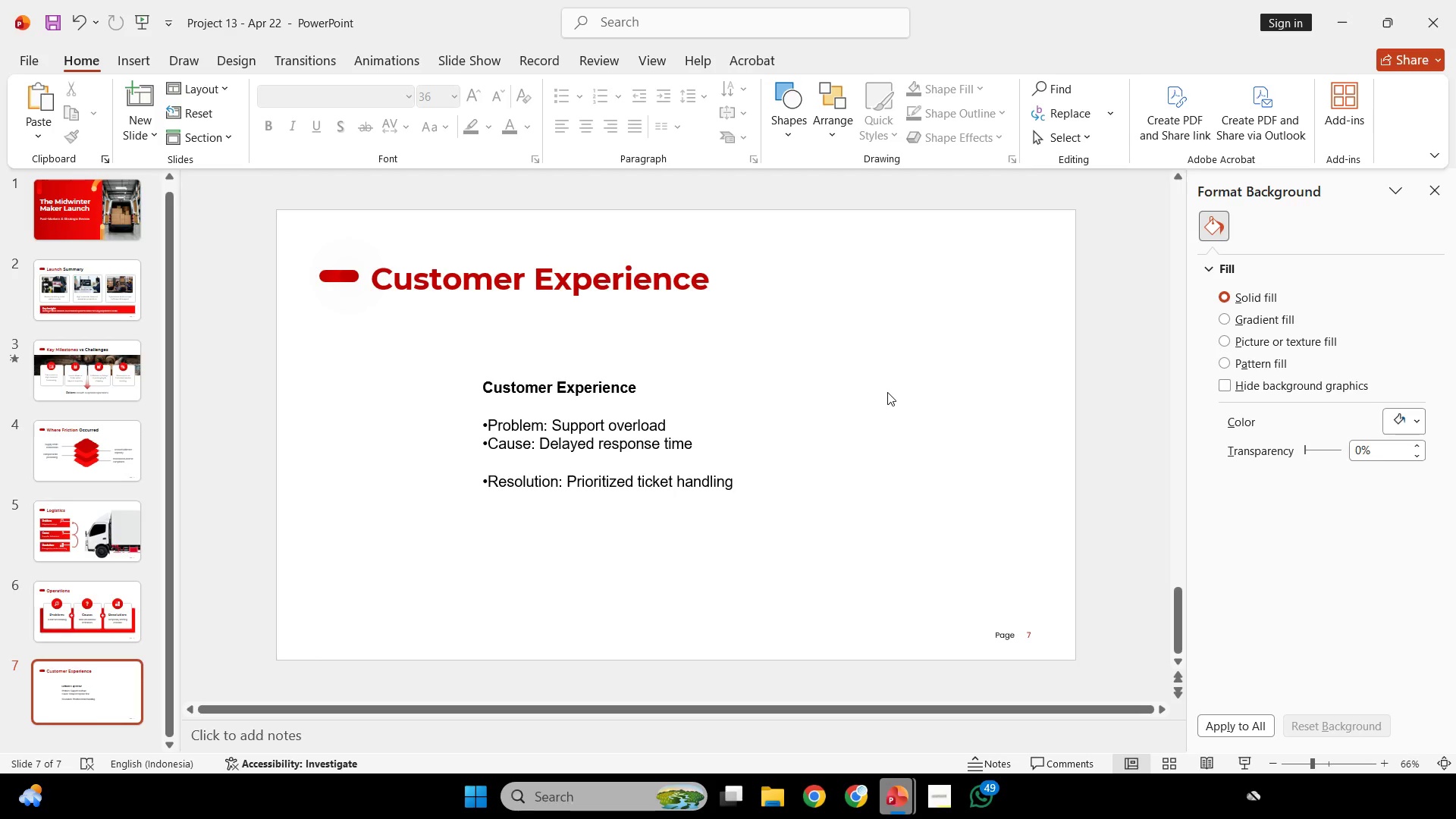 
wait(172.69)
 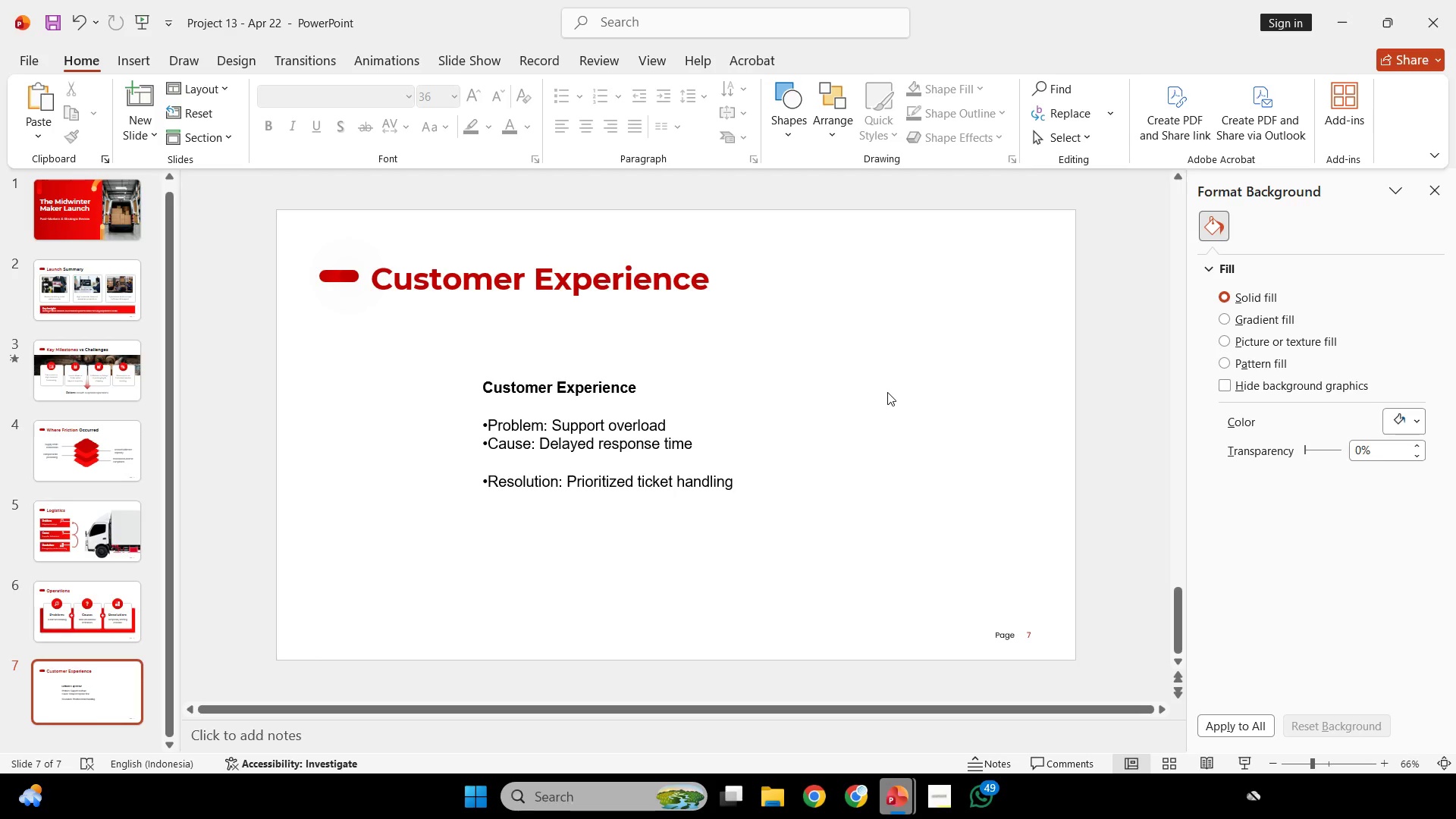 
left_click([596, 403])
 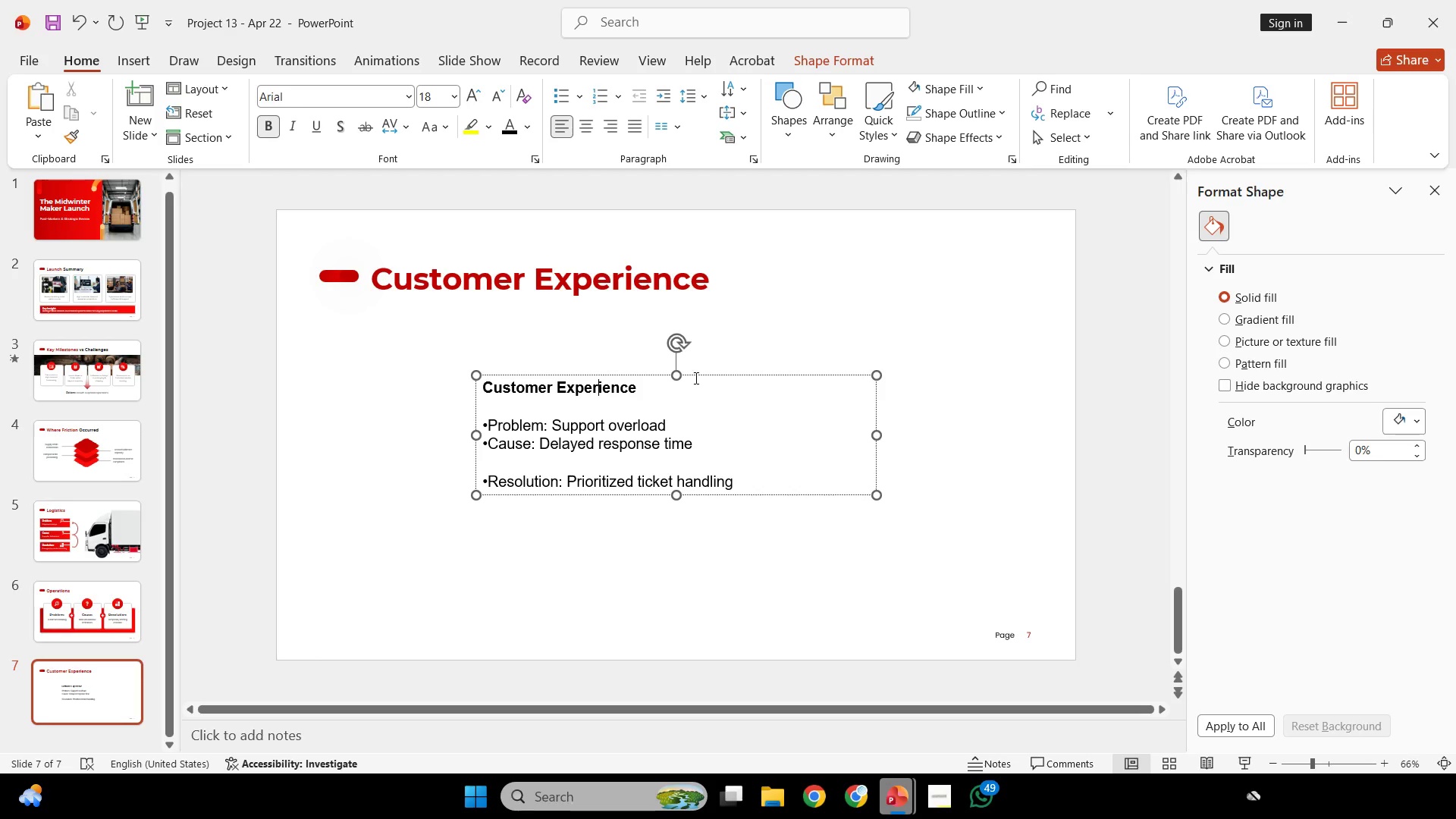 
left_click_drag(start_coordinate=[695, 378], to_coordinate=[675, 408])
 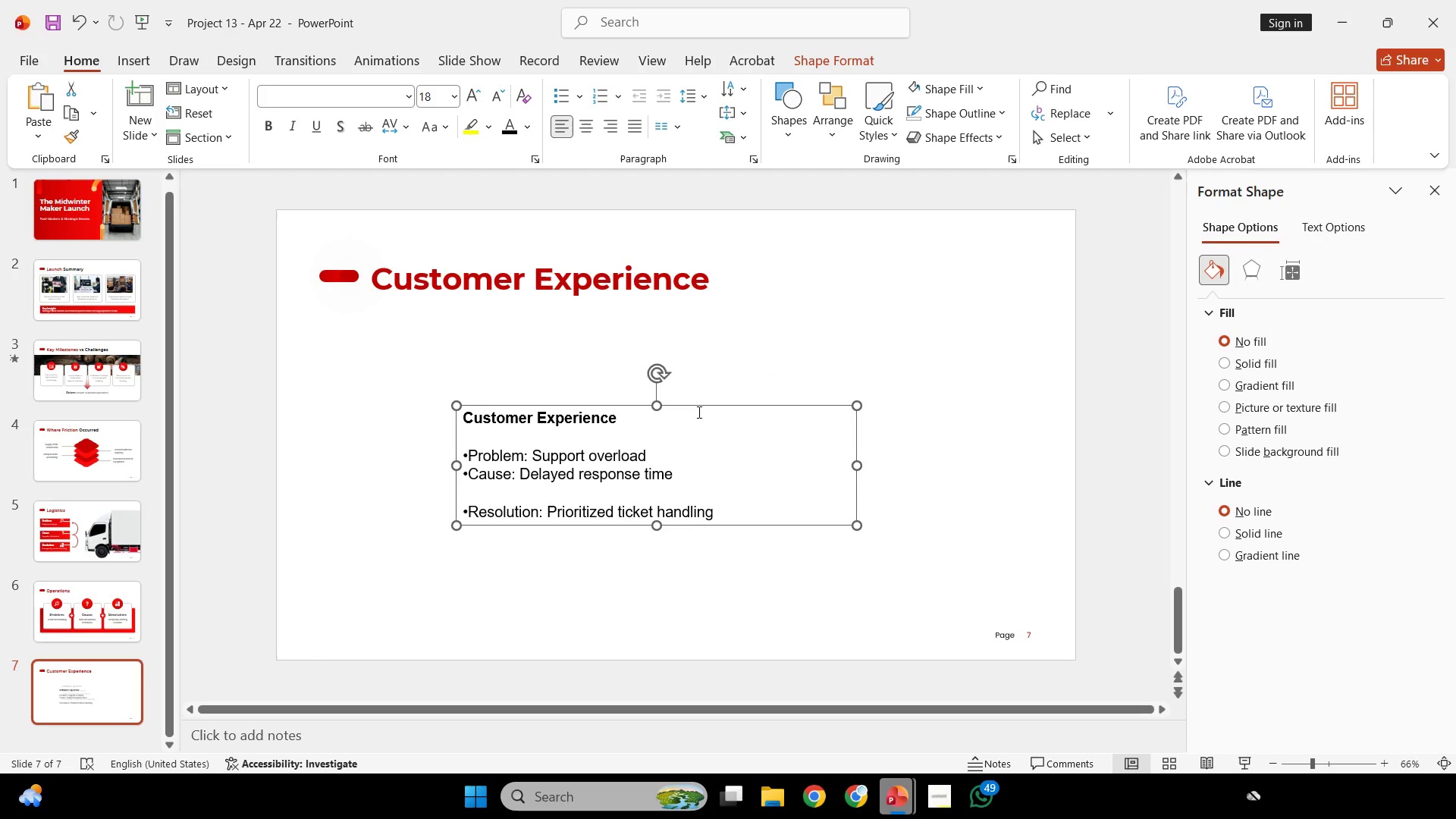 
left_click_drag(start_coordinate=[698, 412], to_coordinate=[650, 440])
 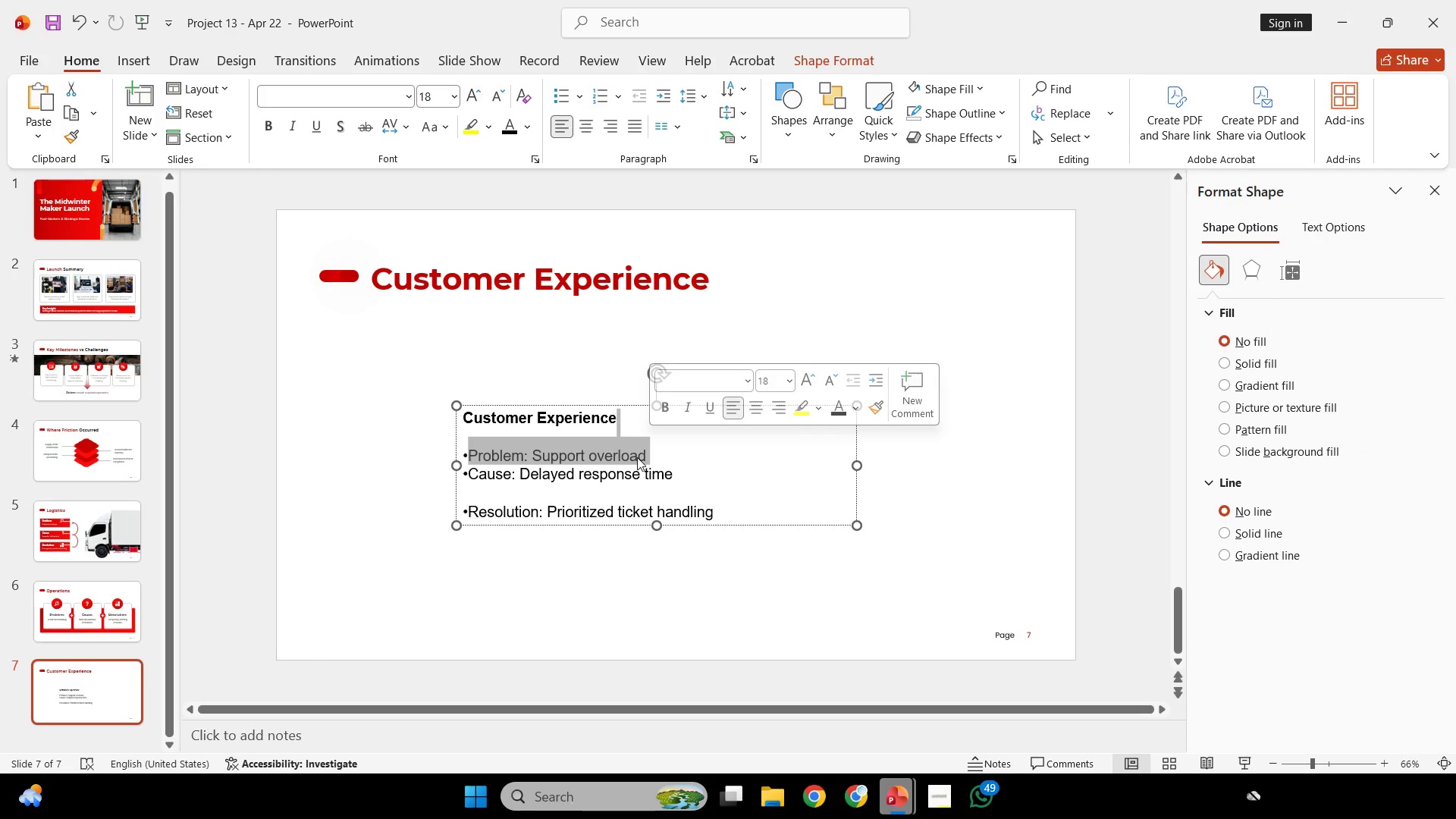 
wait(8.03)
 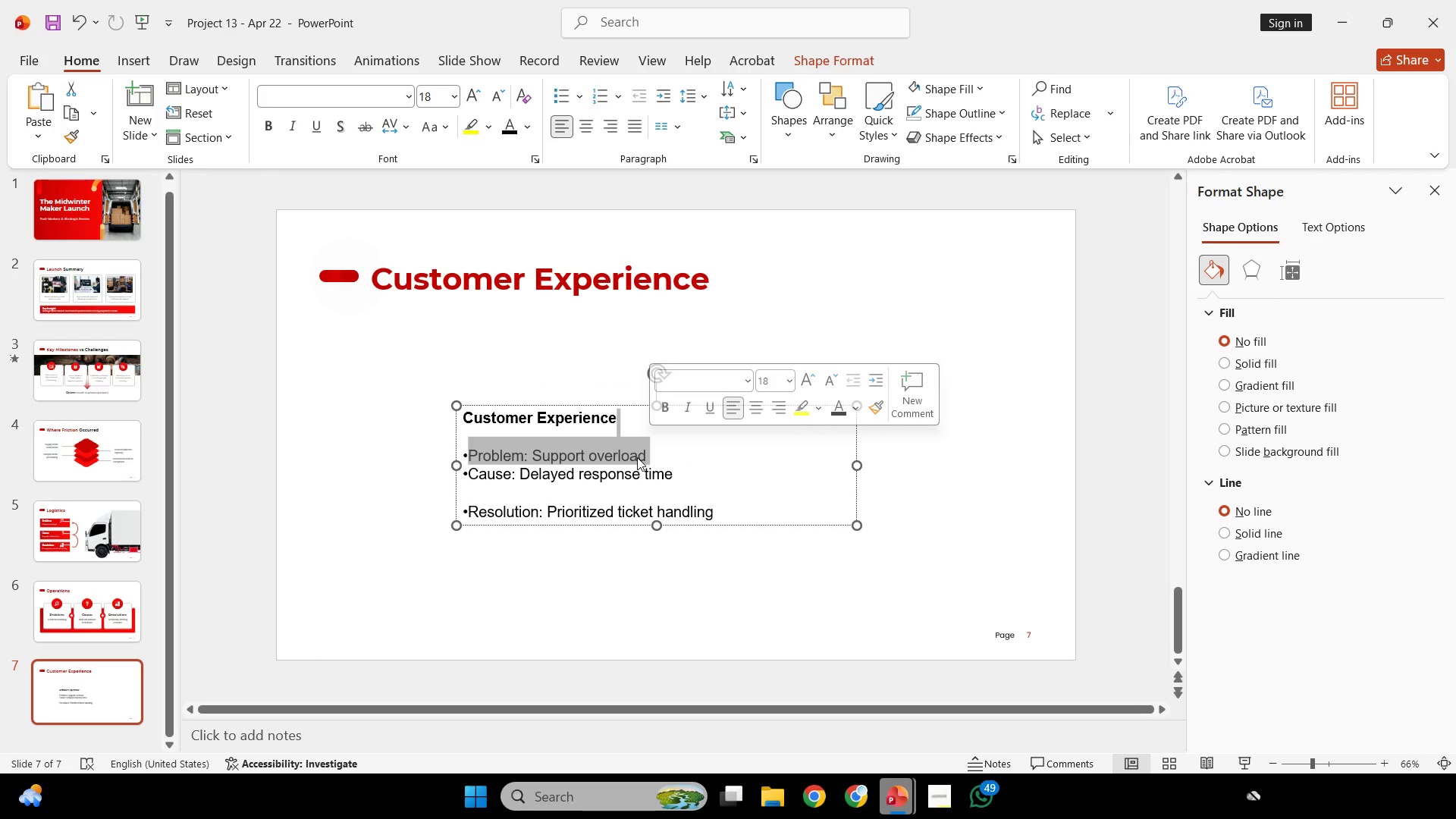 
left_click([711, 408])
 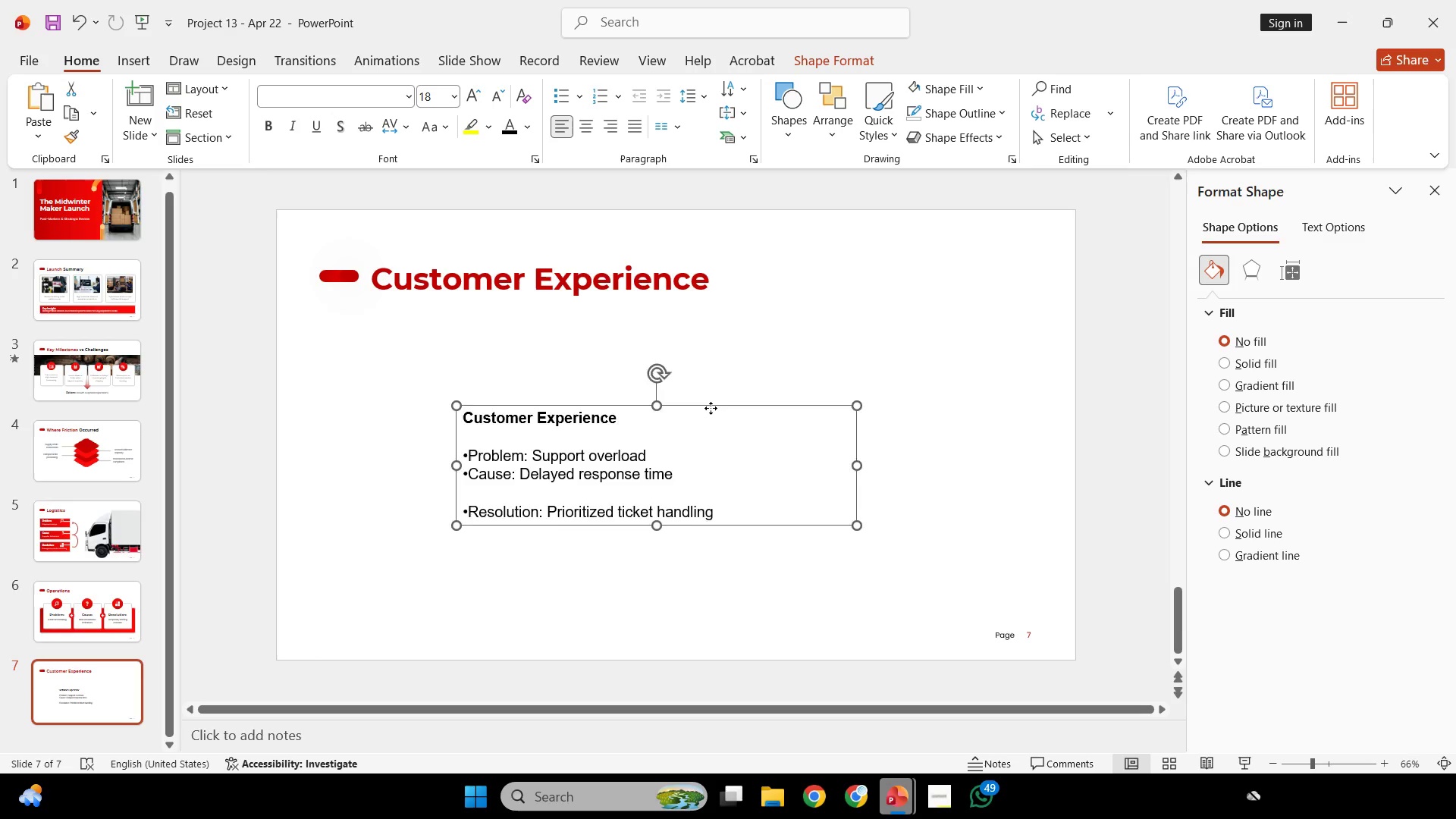 
left_click_drag(start_coordinate=[711, 408], to_coordinate=[659, 490])
 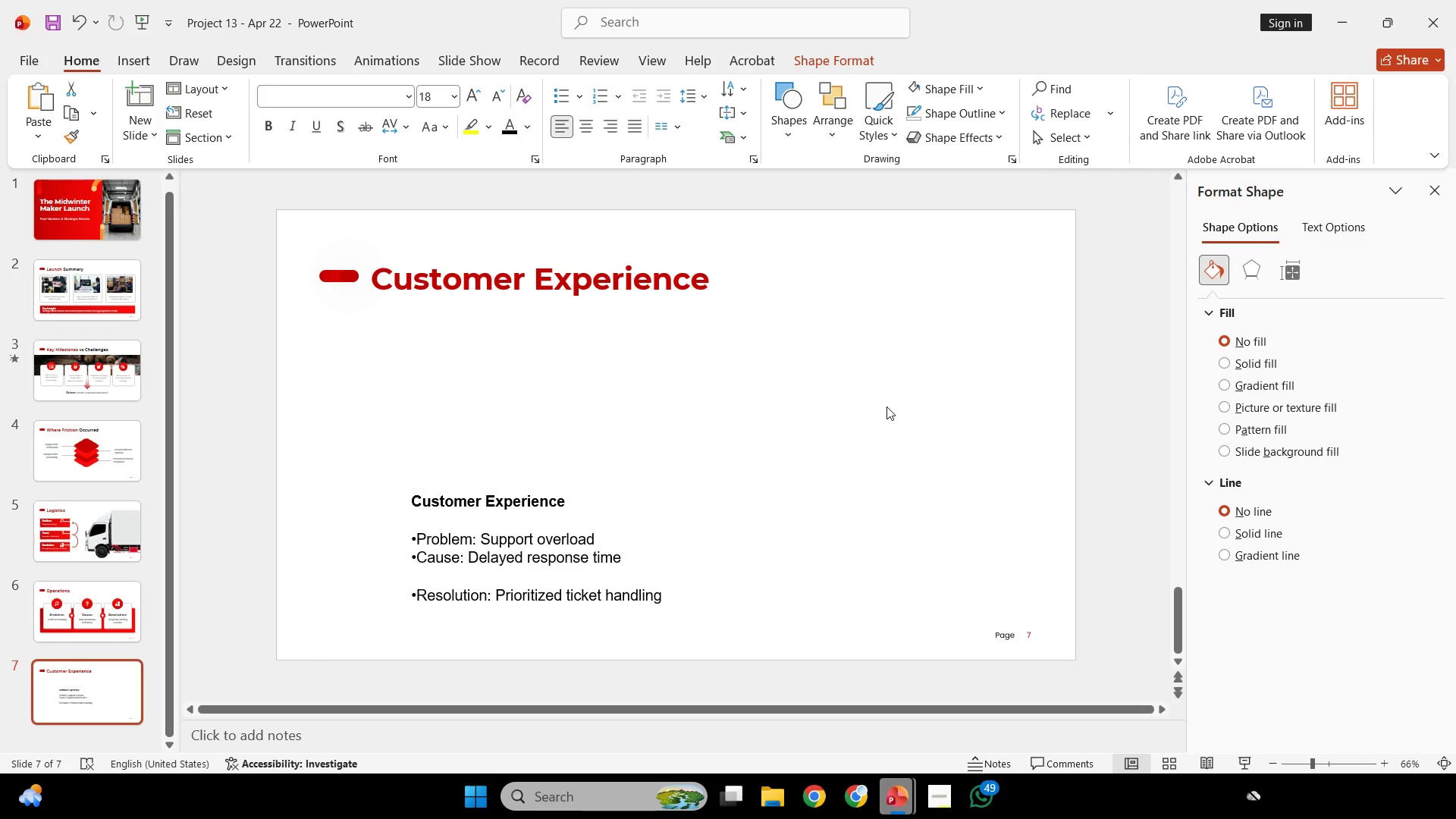 
left_click([886, 406])
 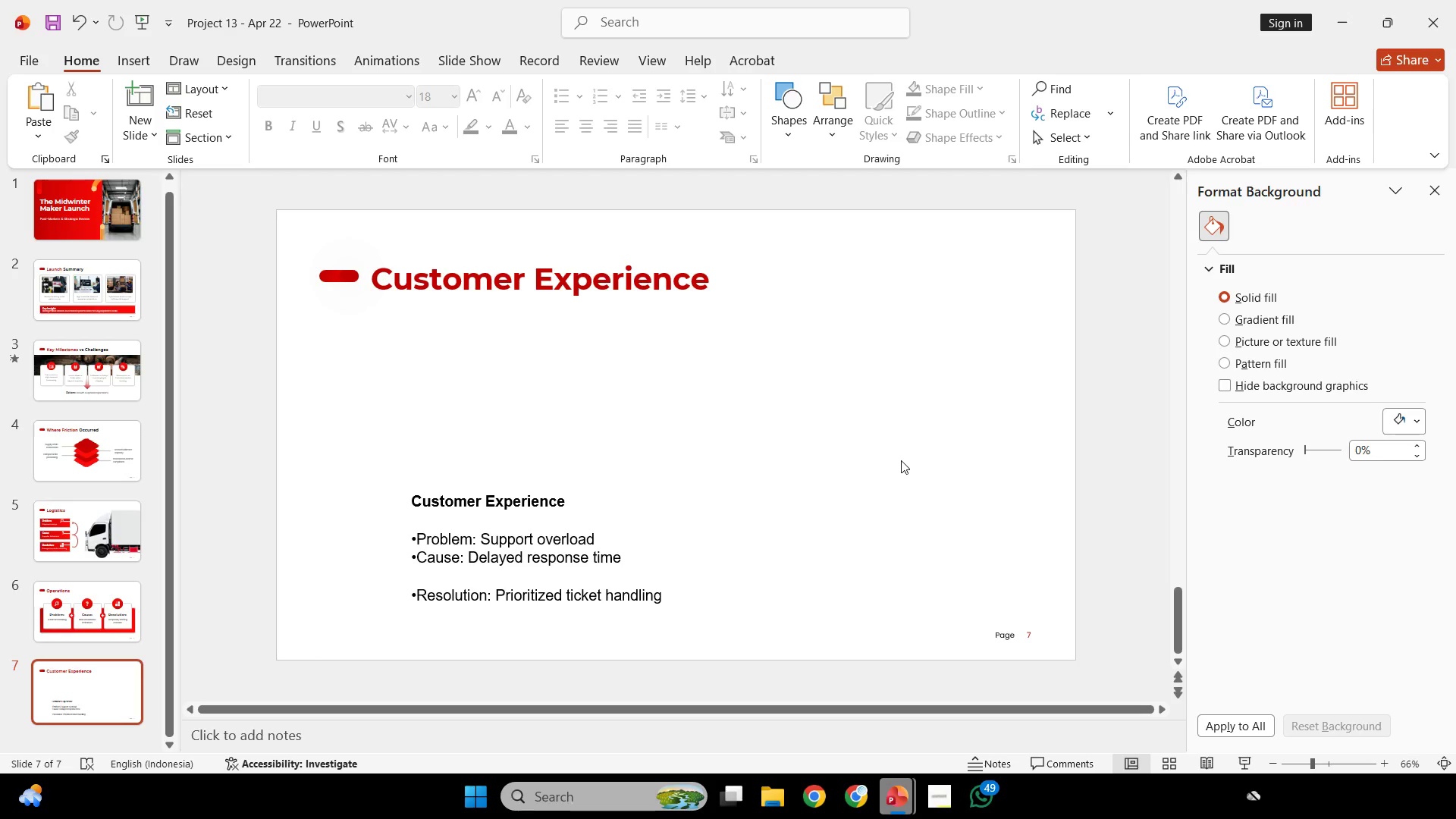 
wait(35.53)
 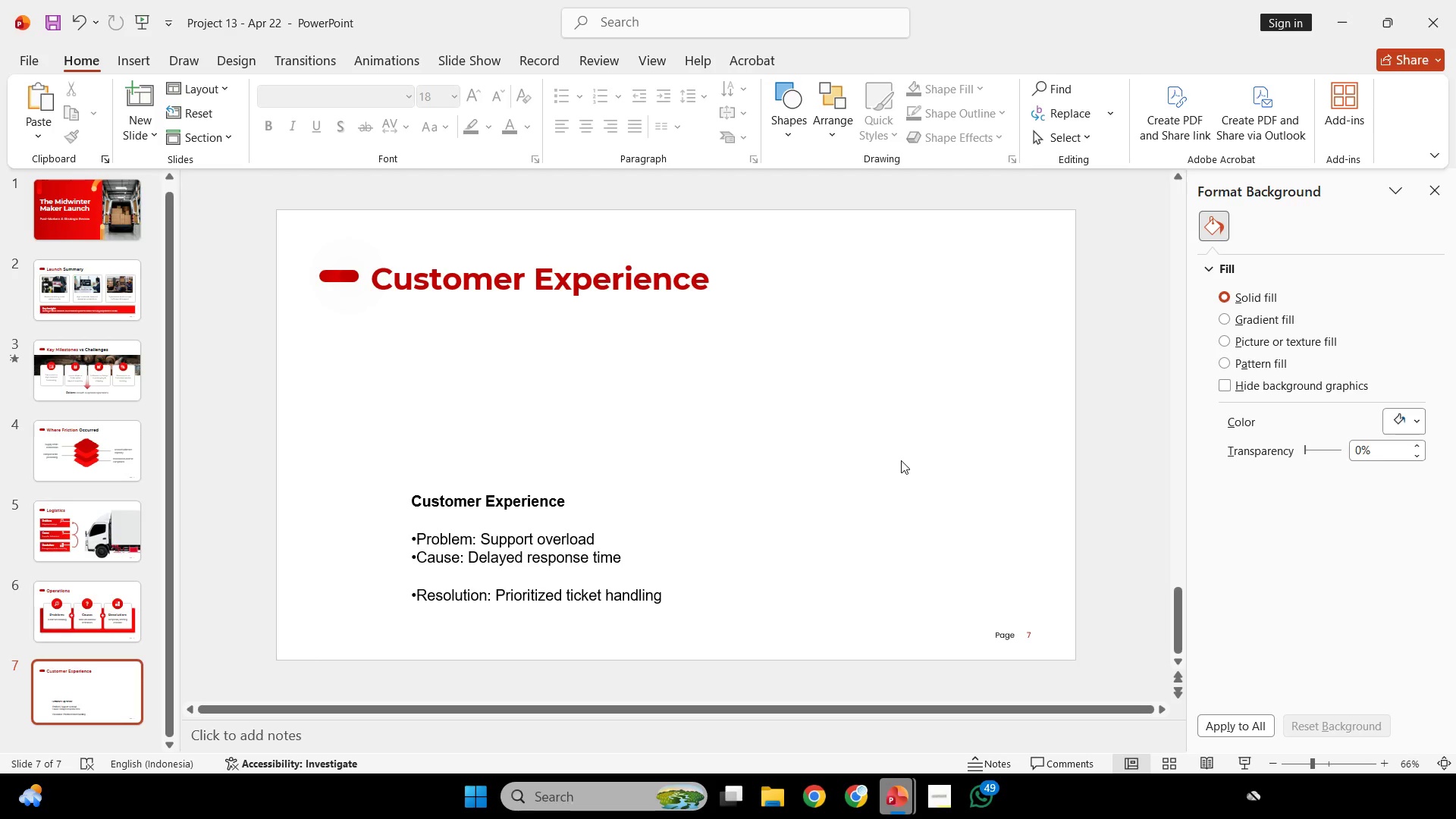 
double_click([644, 486])
 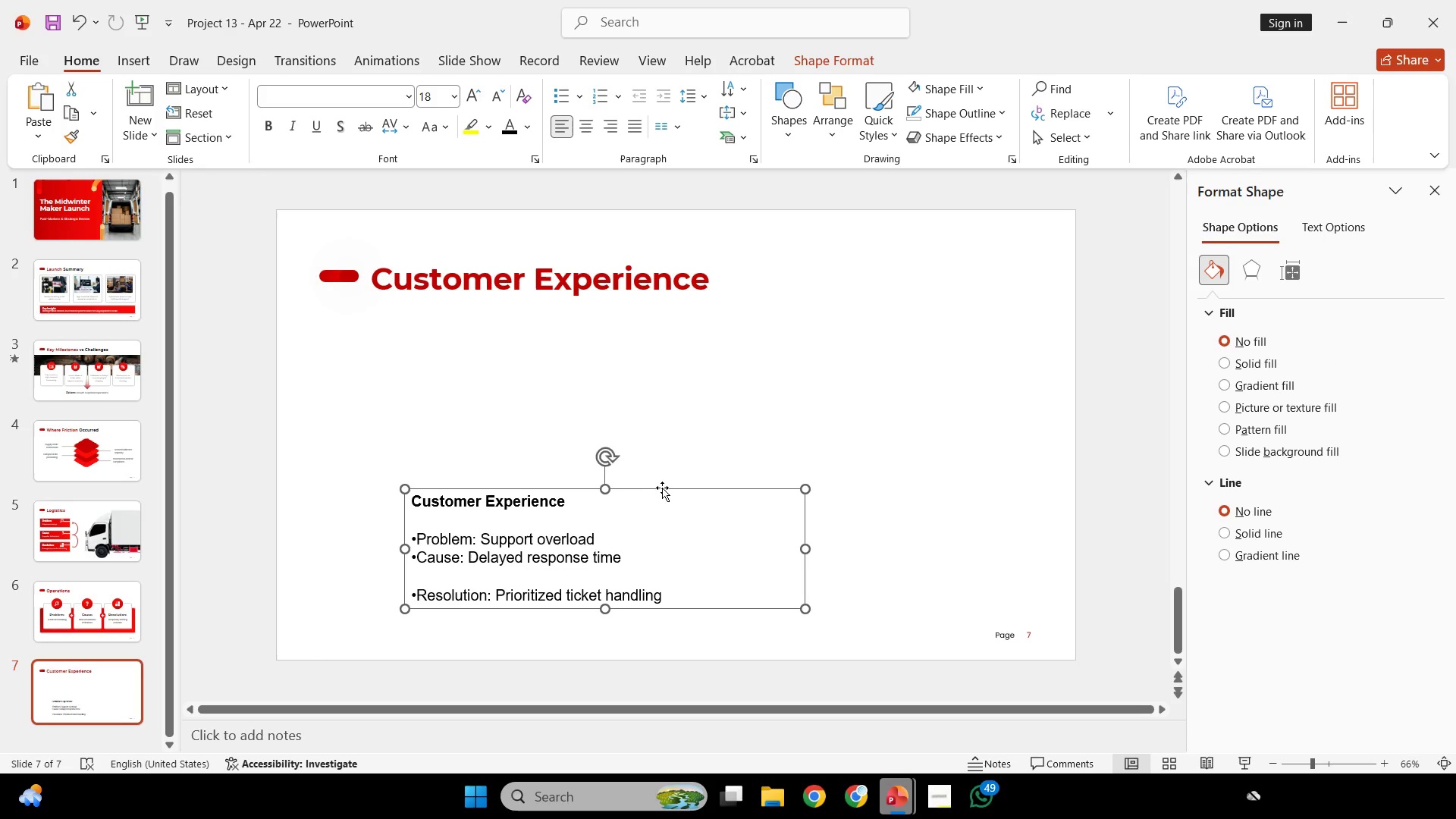 
hold_key(key=ShiftLeft, duration=1.2)
left_click_drag(start_coordinate=[666, 491], to_coordinate=[951, 538])
 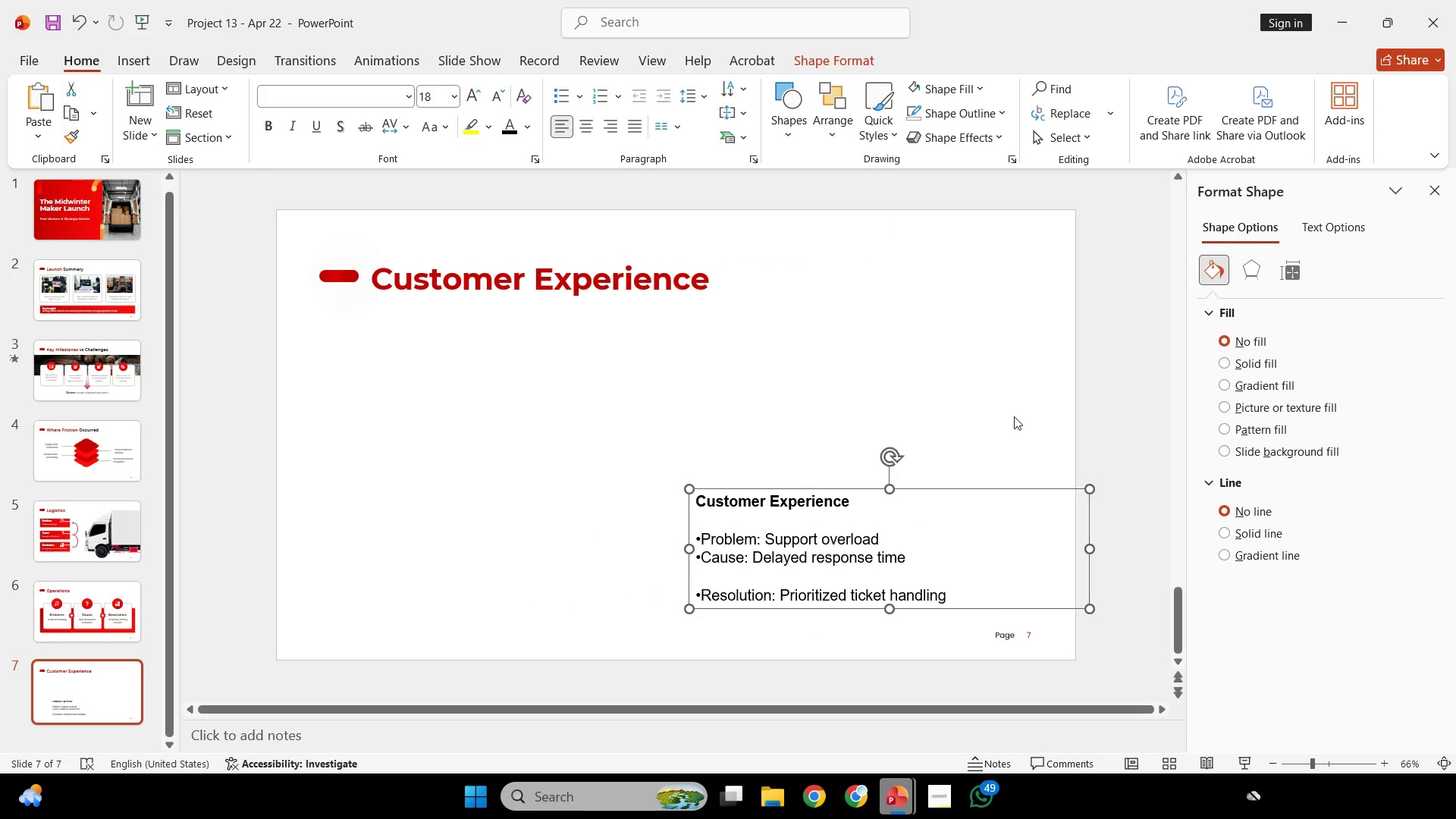 
left_click([1014, 416])
 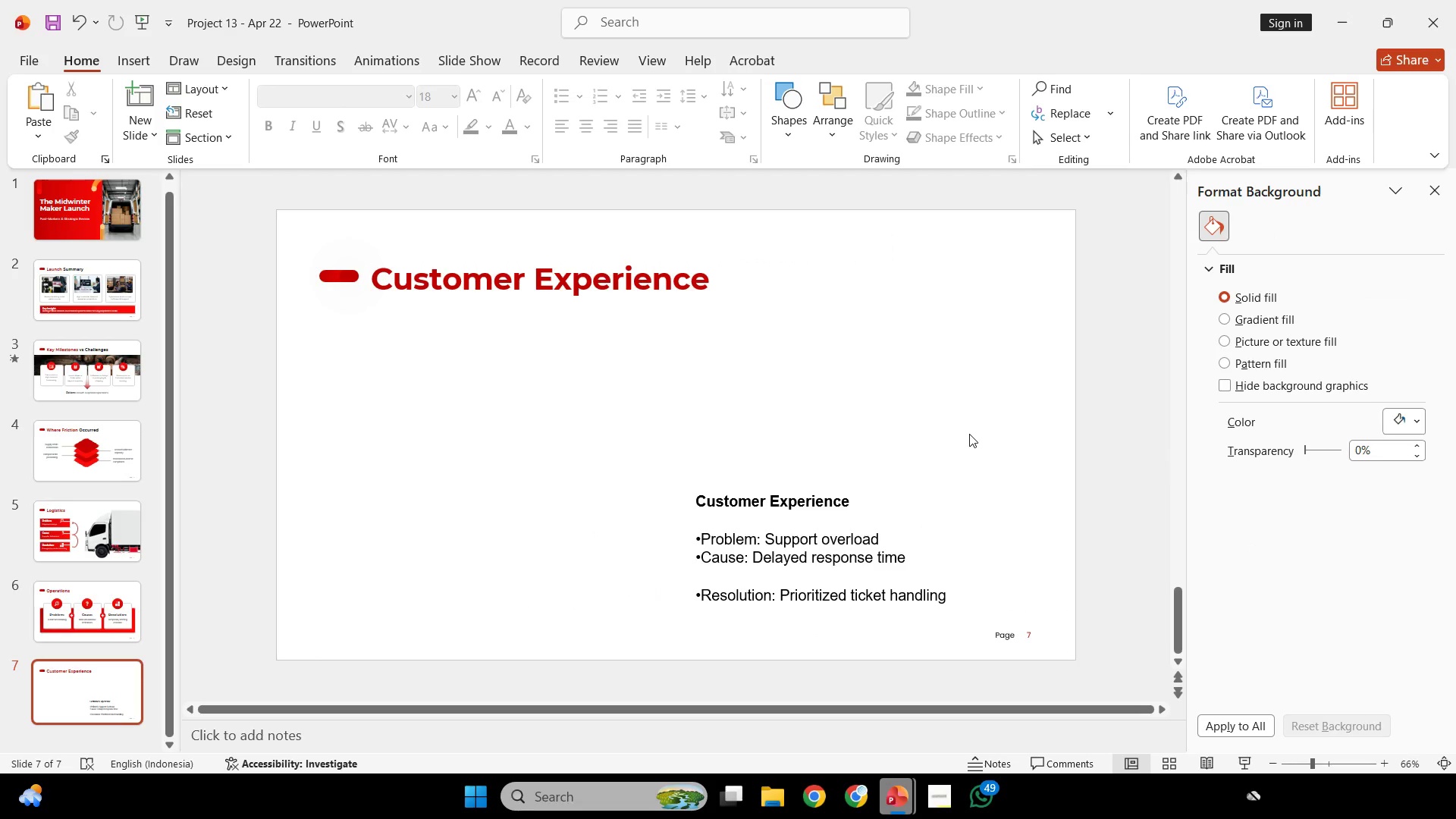 
wait(21.92)
 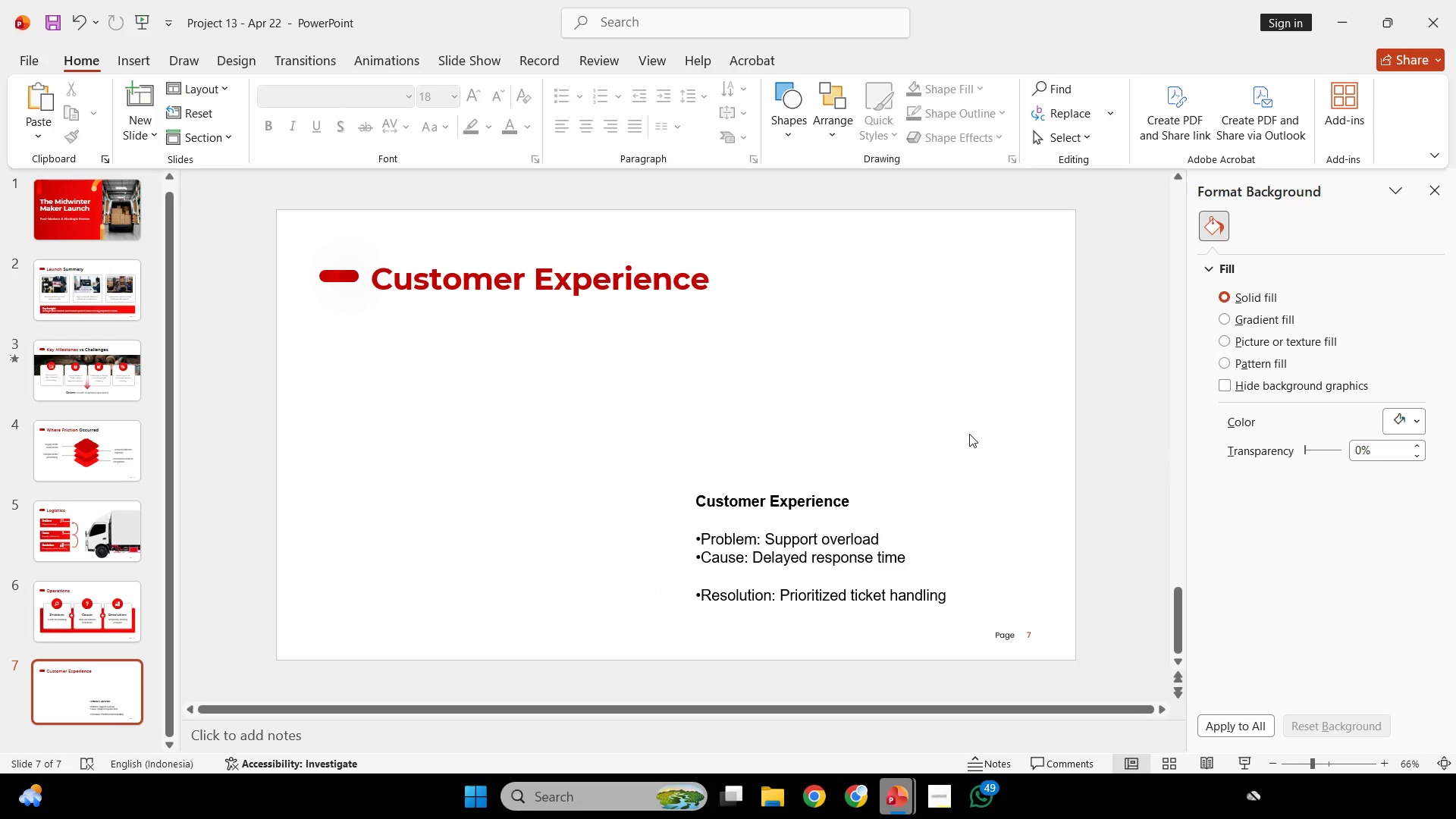 
left_click([902, 795])
 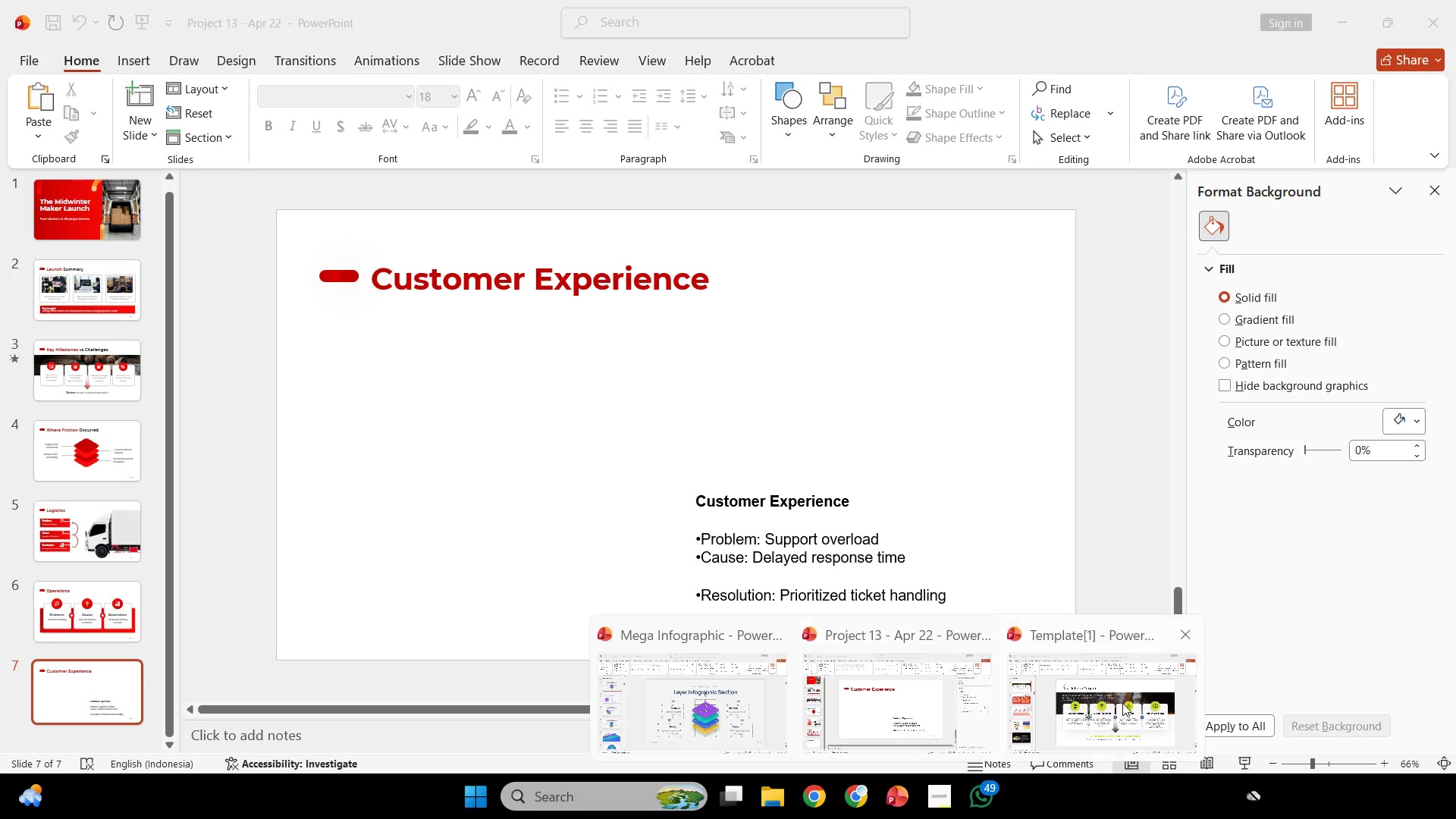 
left_click([1123, 703])
 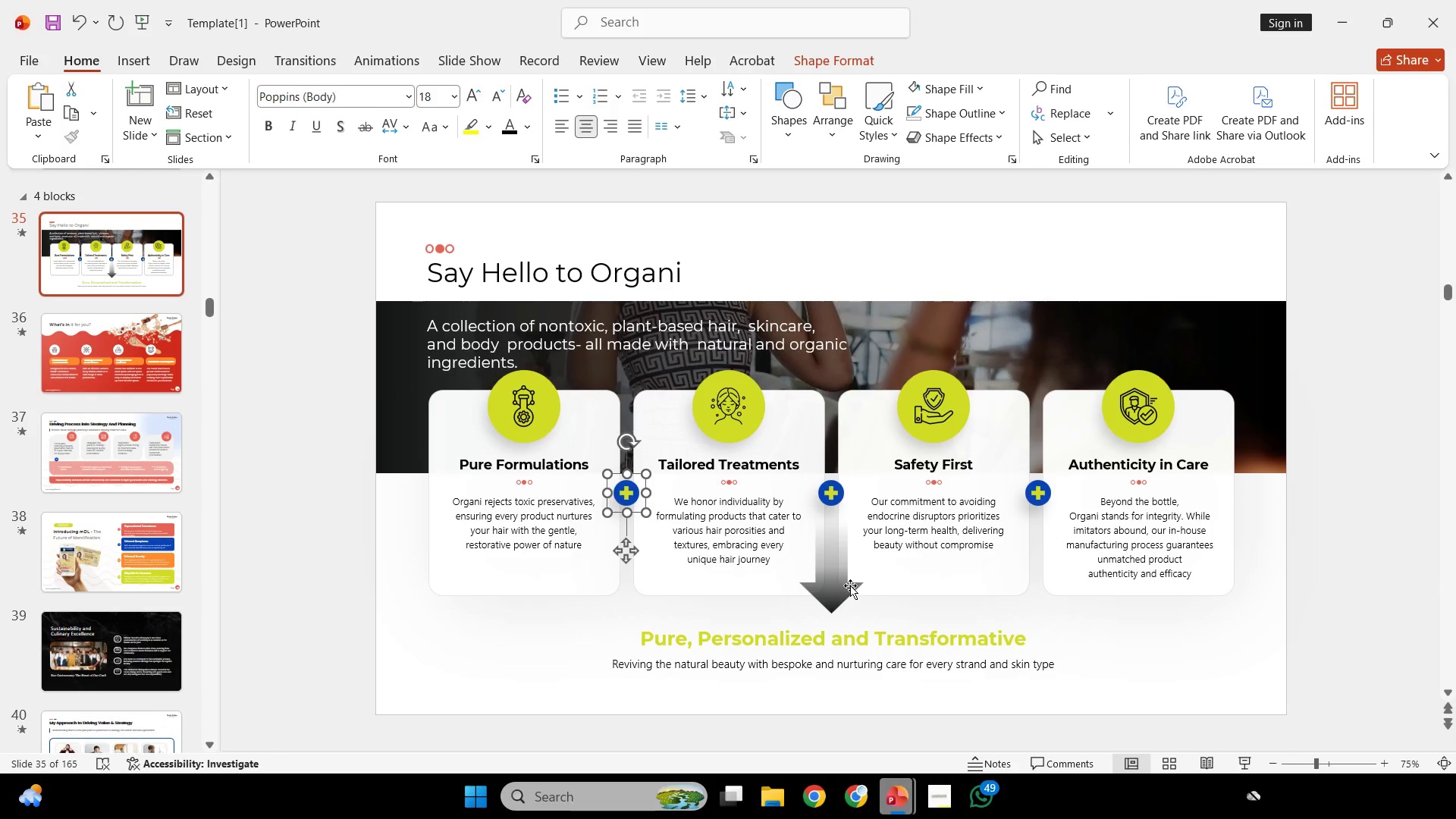 
scroll: coordinate [852, 582], scroll_direction: up, amount: 4.0
 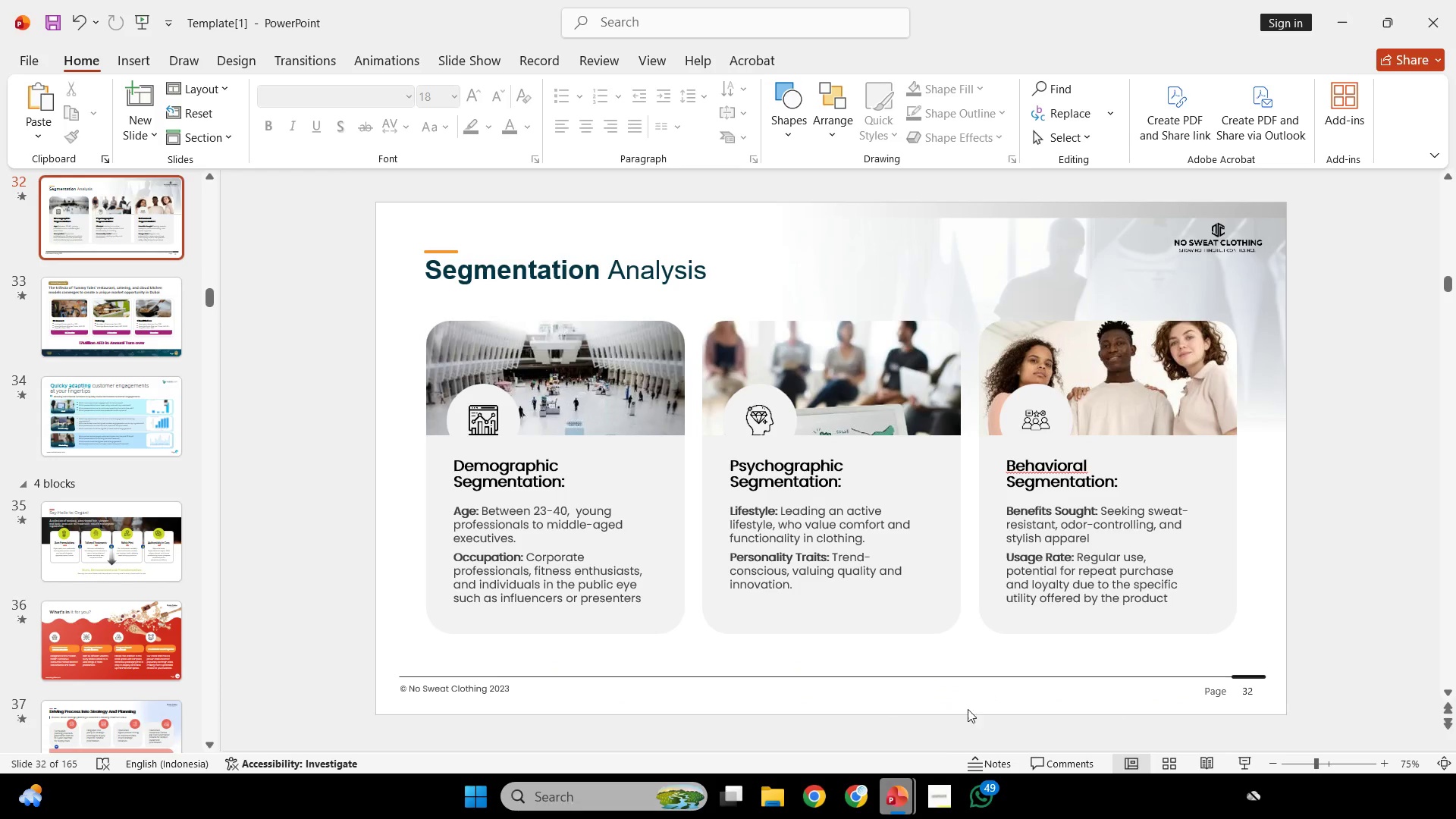 
left_click([620, 624])
 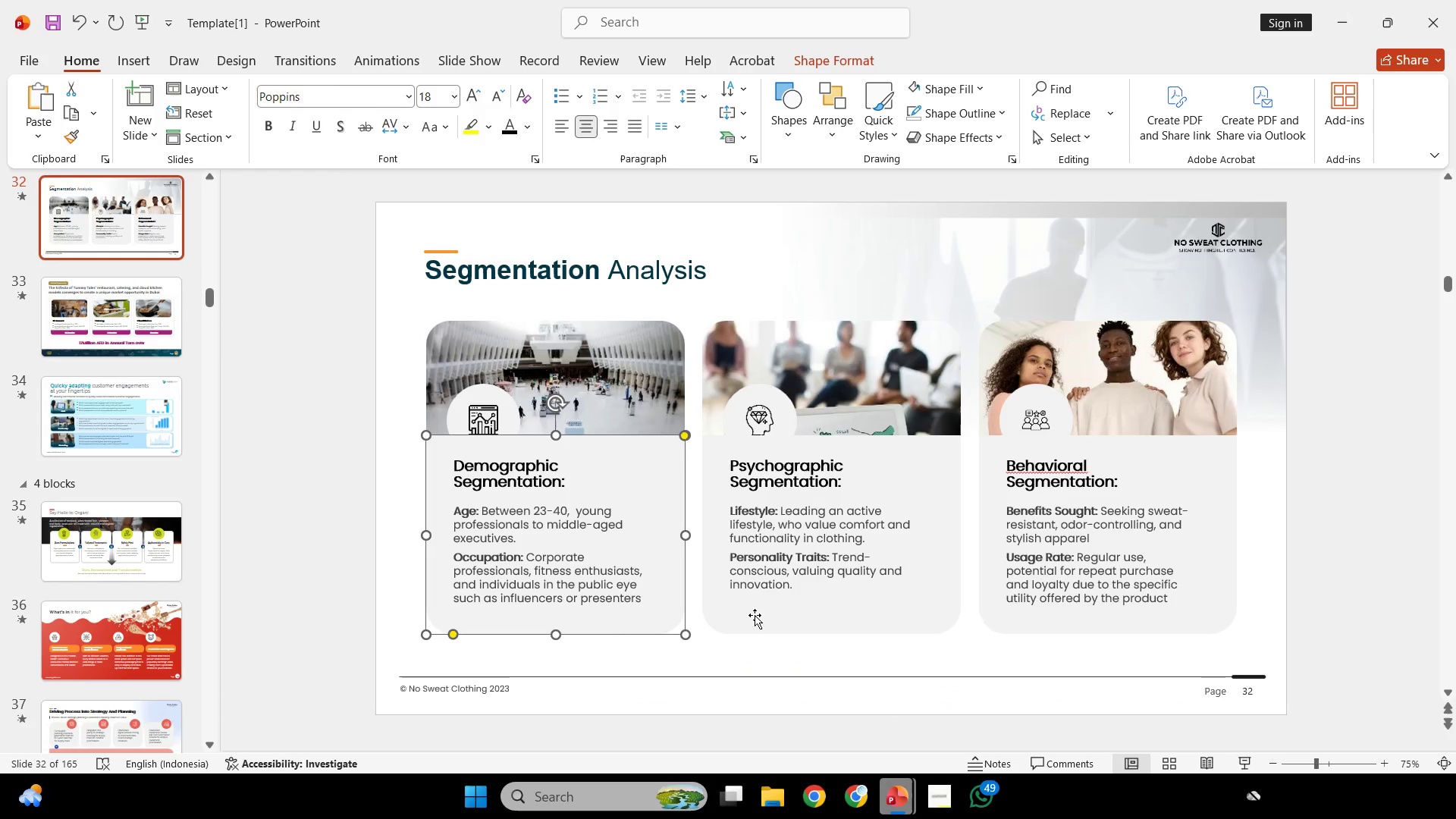 
hold_key(key=ShiftLeft, duration=1.05)
left_click([982, 613])
 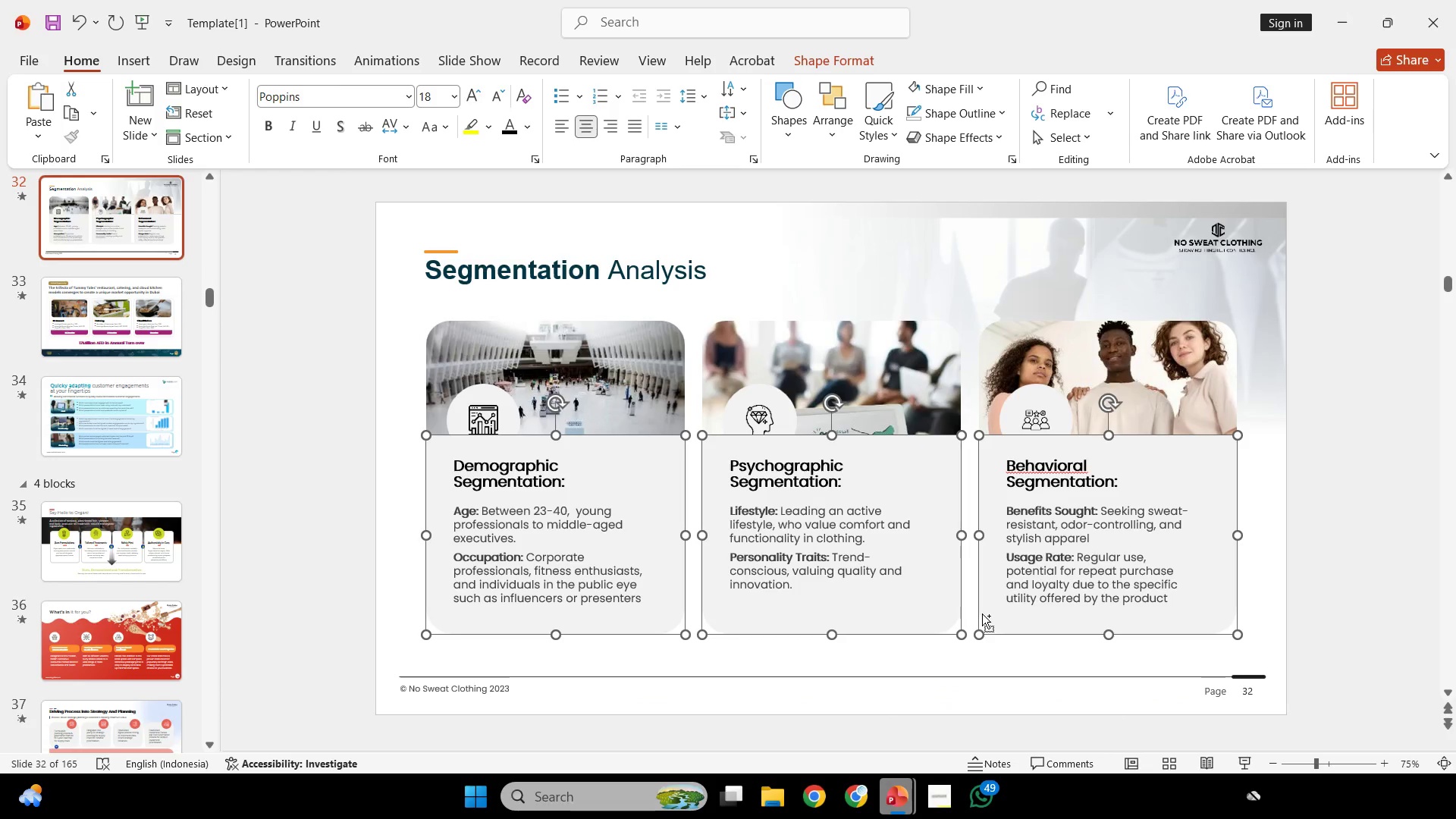 
key(Control+C)
 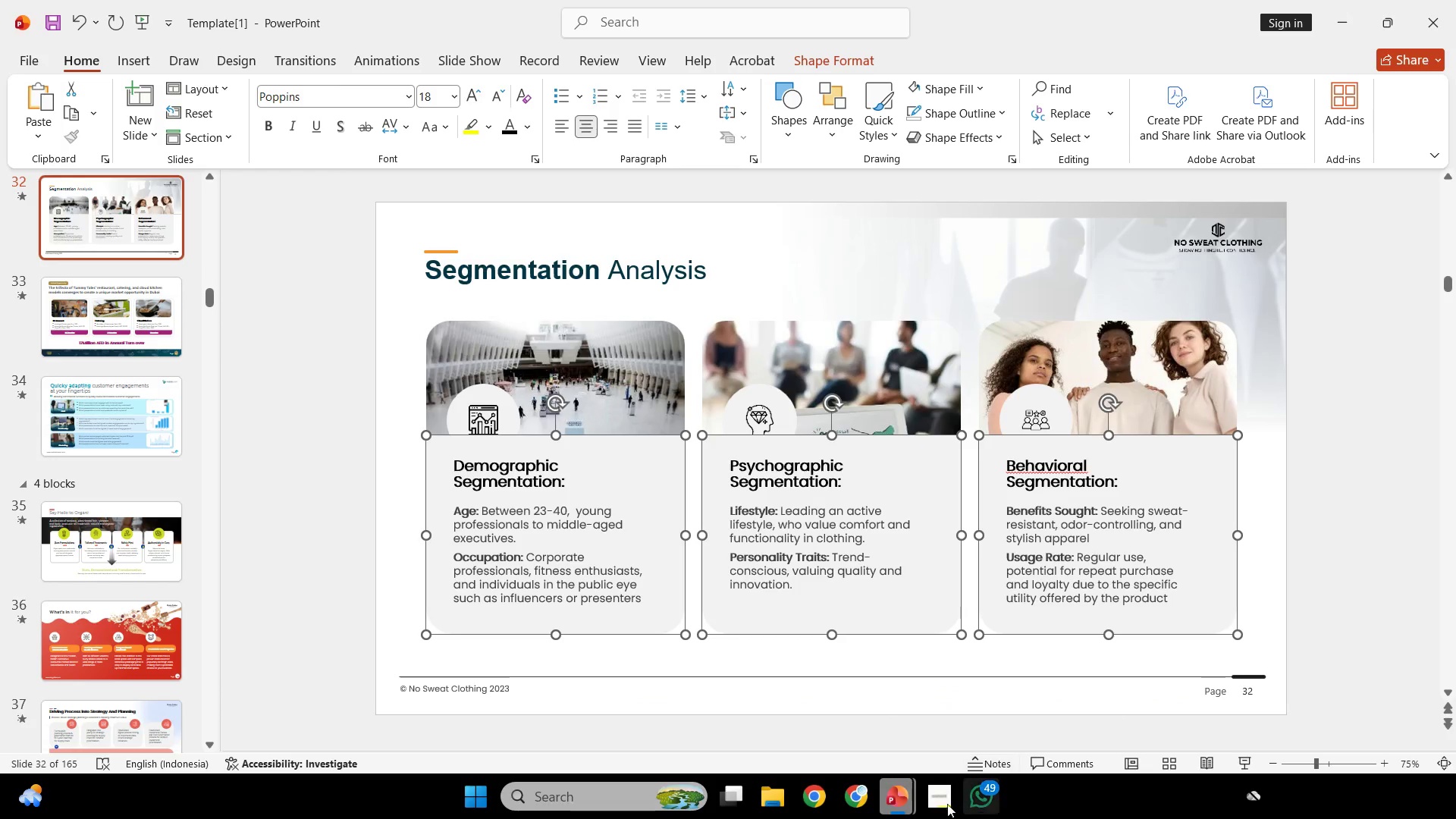 
key(Control+C)
 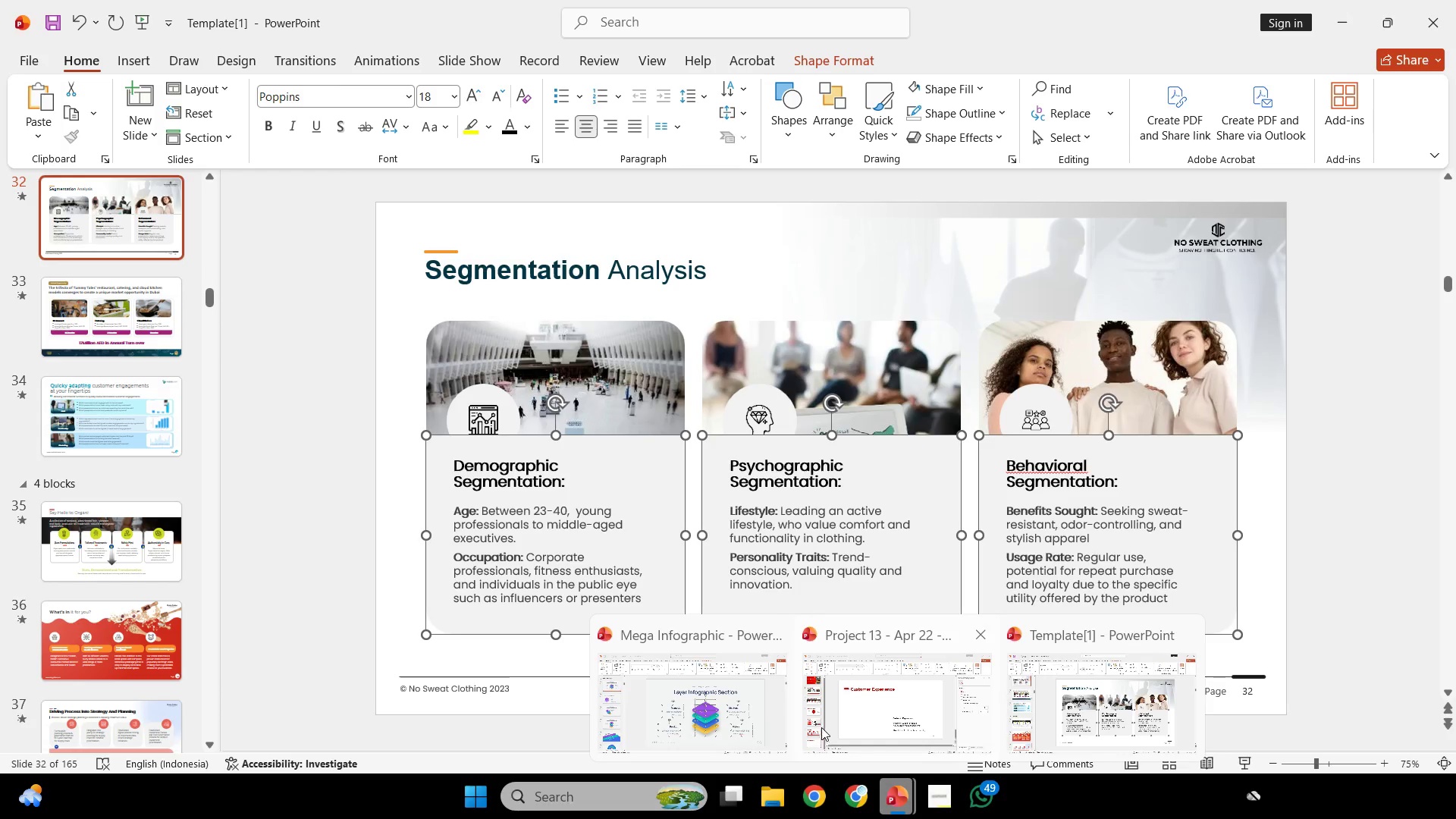 
left_click([915, 717])
 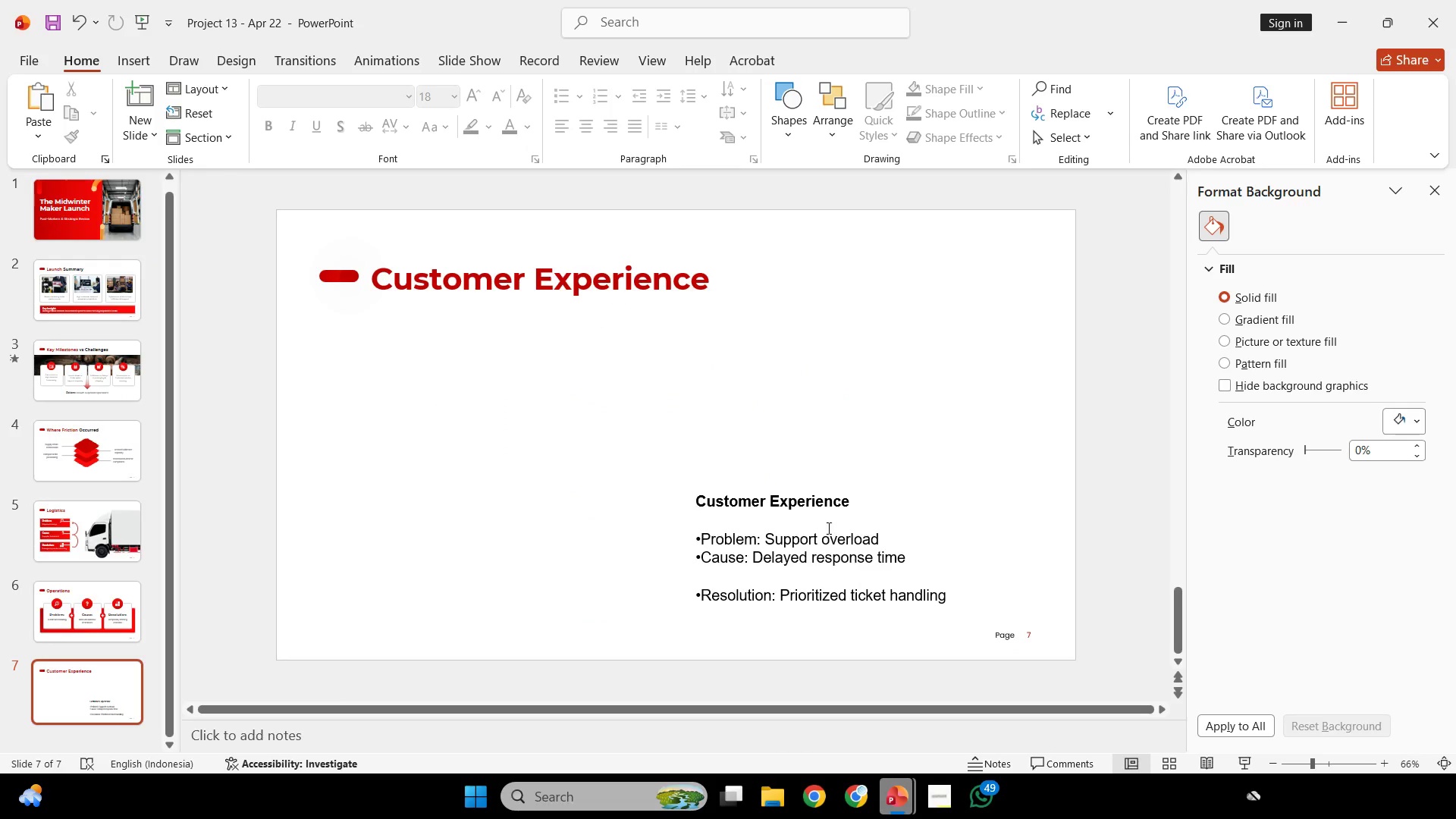 
left_click([827, 528])
 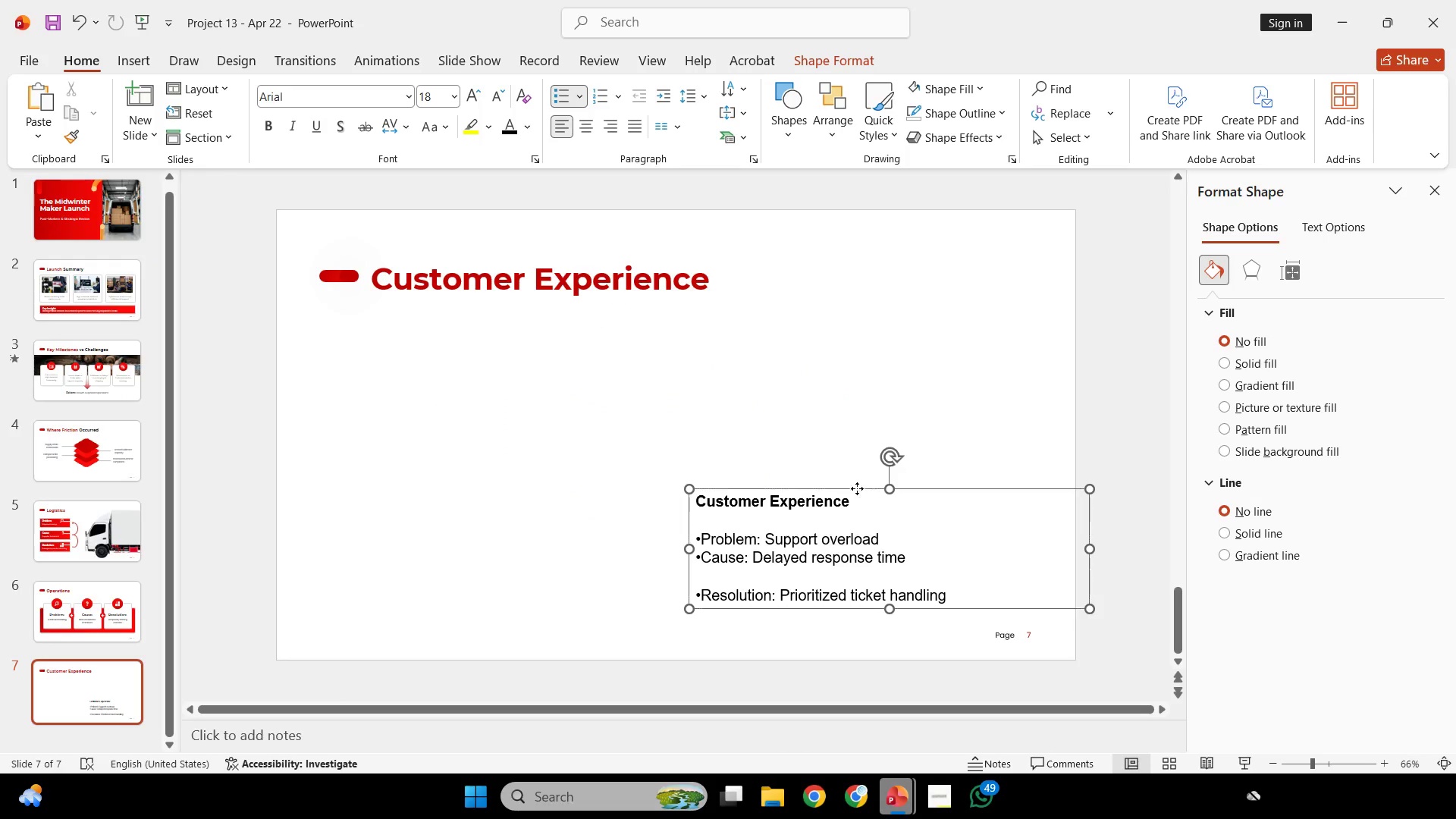 
left_click_drag(start_coordinate=[857, 488], to_coordinate=[851, 611])
 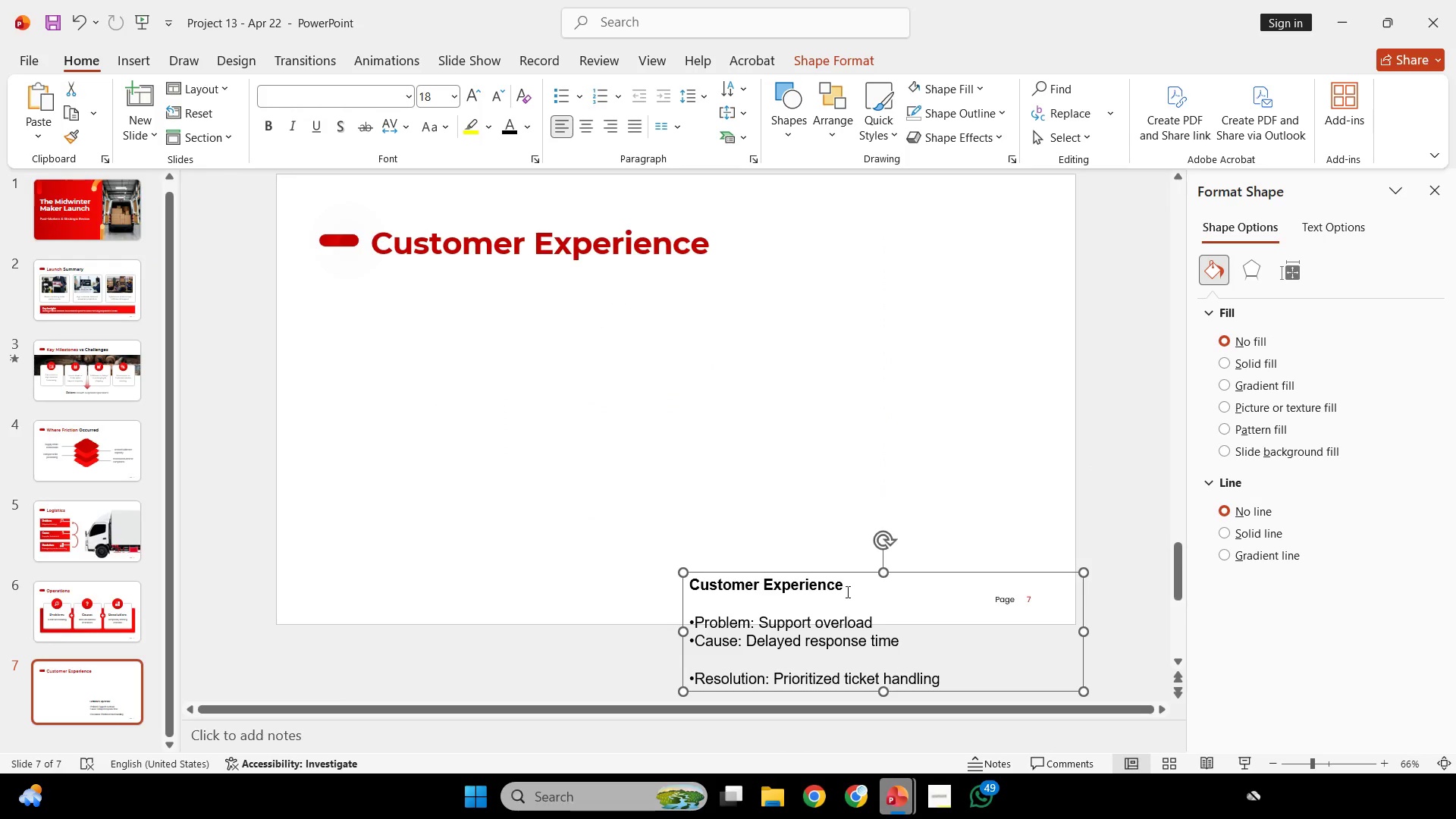 
key(Control+ControlLeft)
 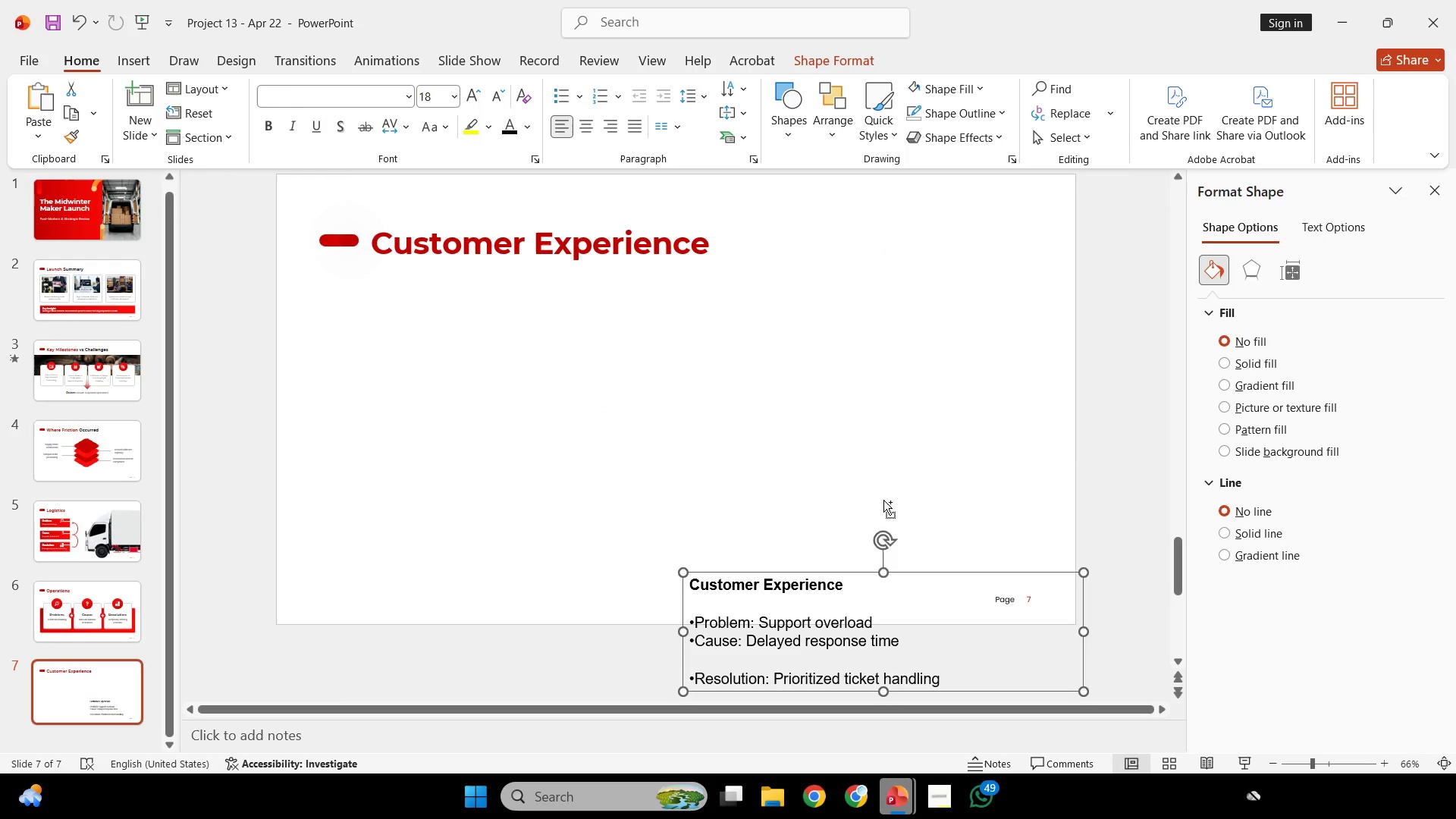 
key(Control+V)
 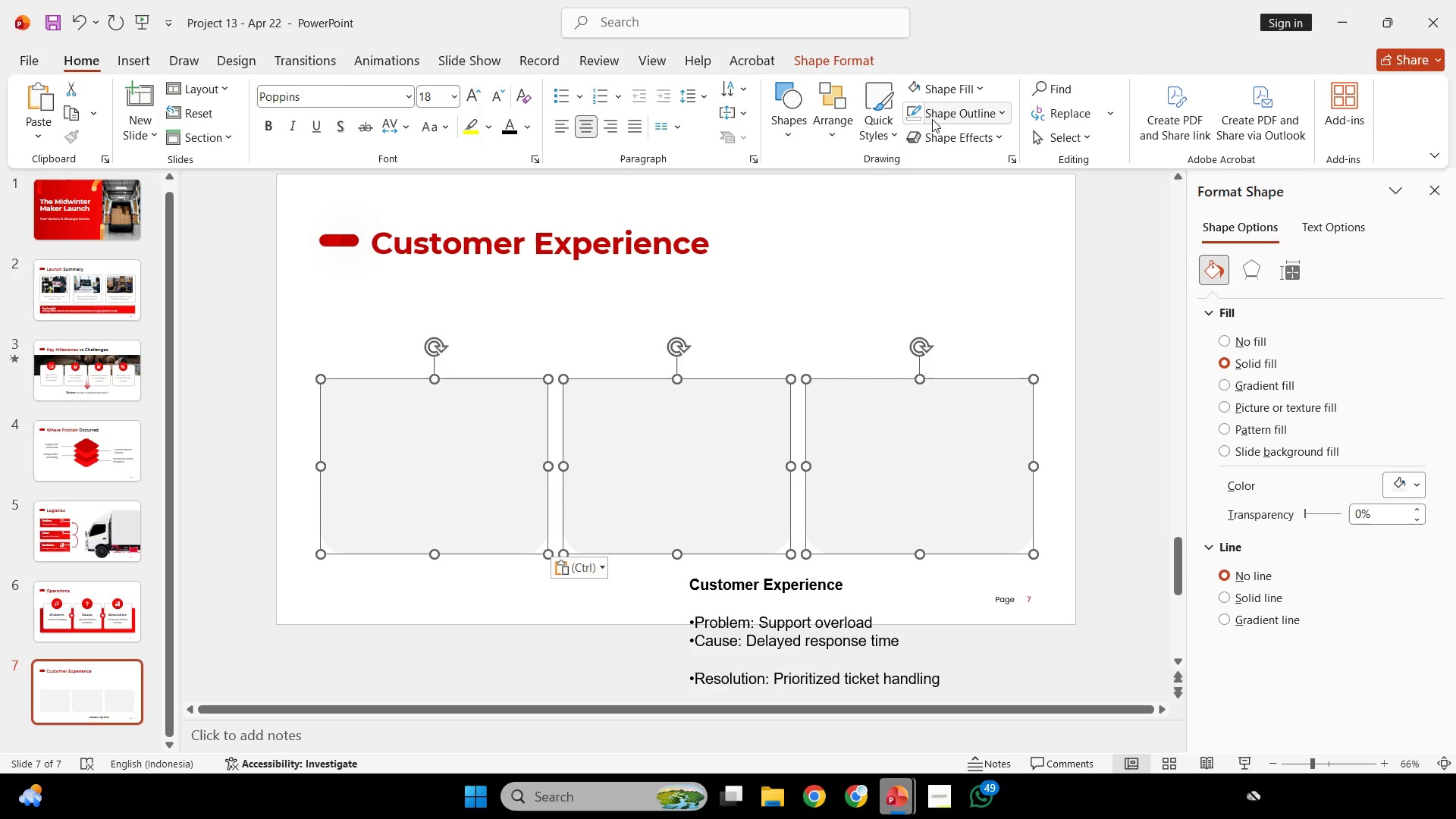 
left_click([946, 98])
 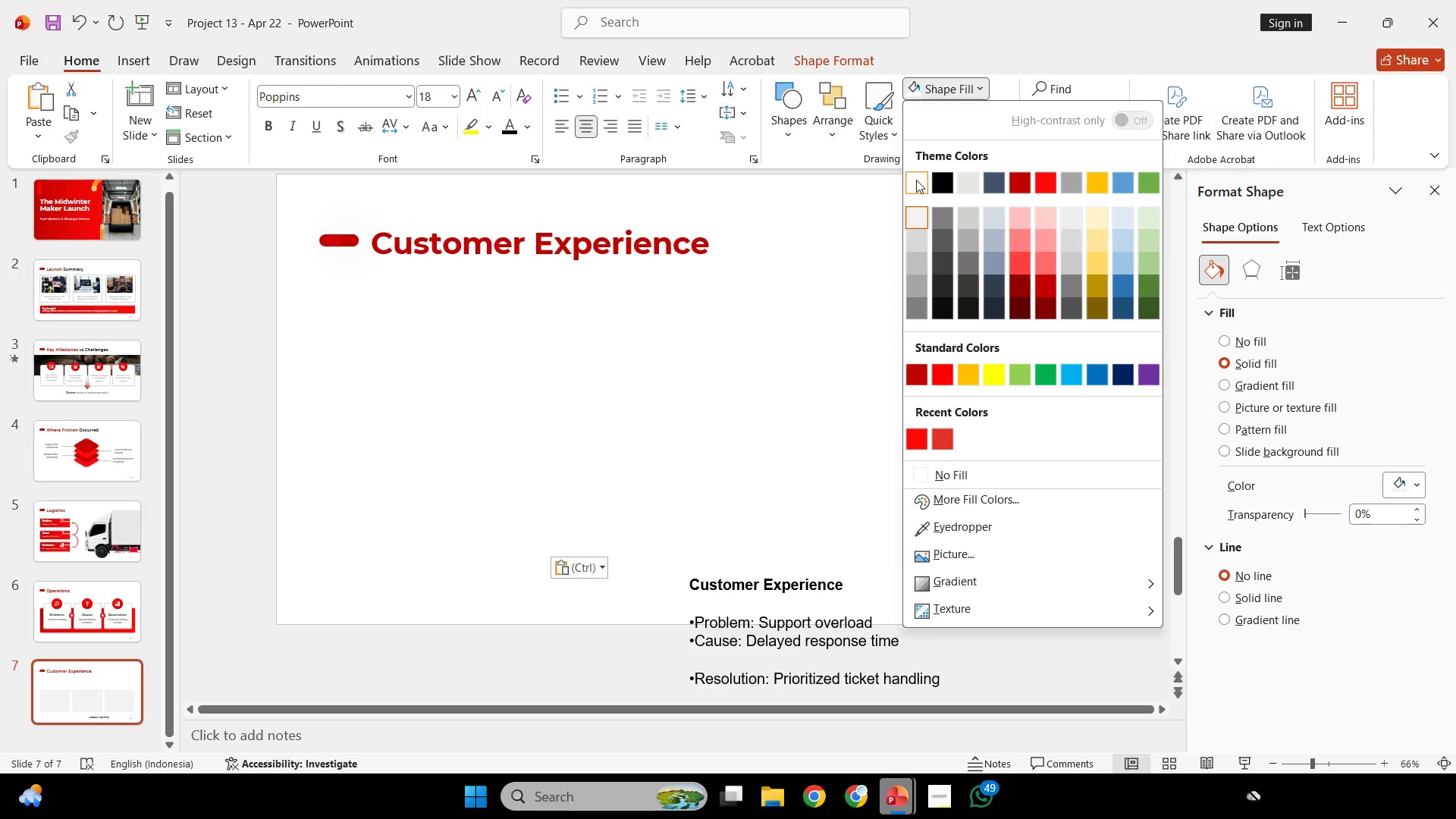 
left_click([813, 248])
 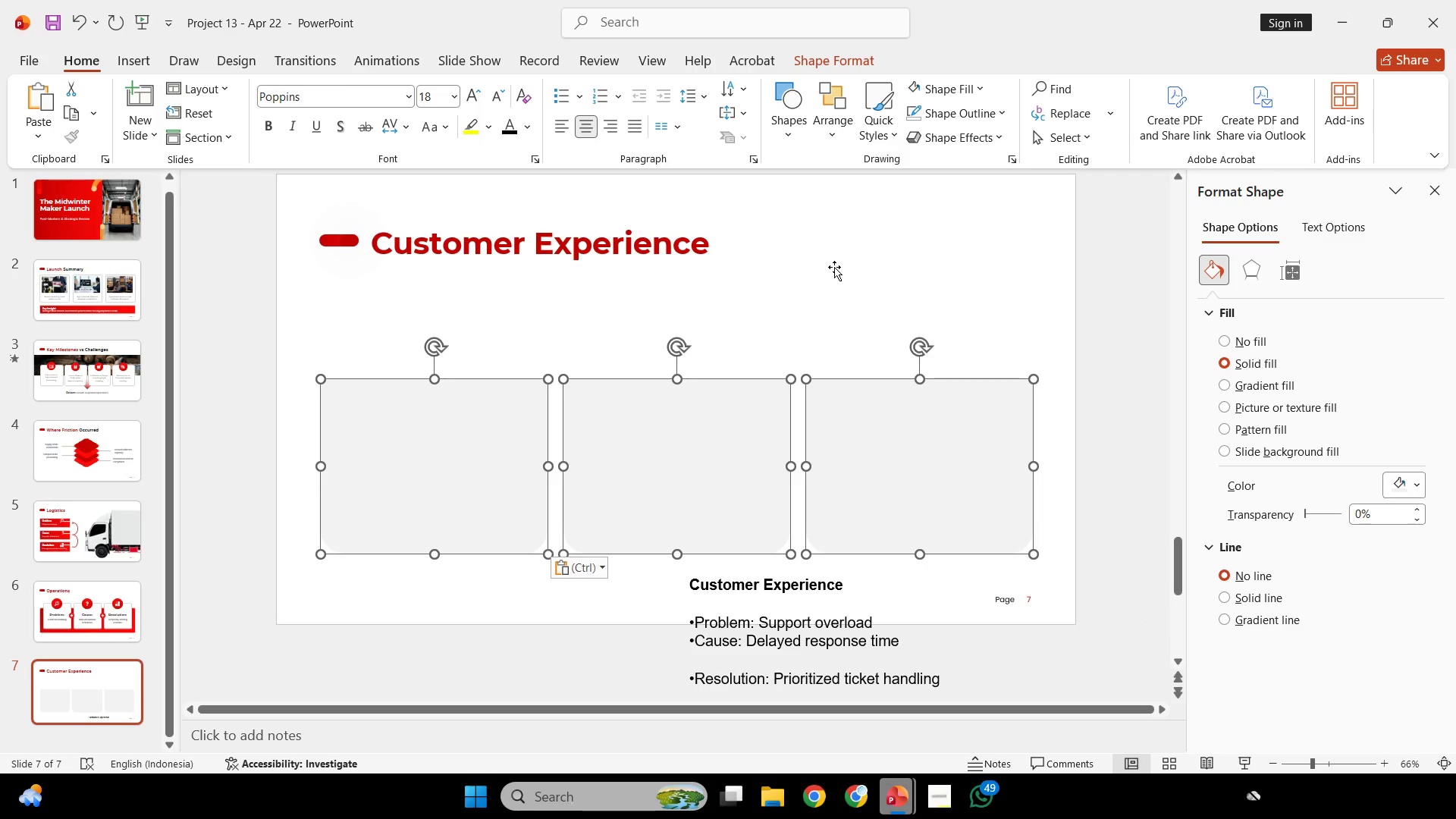 
scroll: coordinate [834, 267], scroll_direction: up, amount: 1.0
 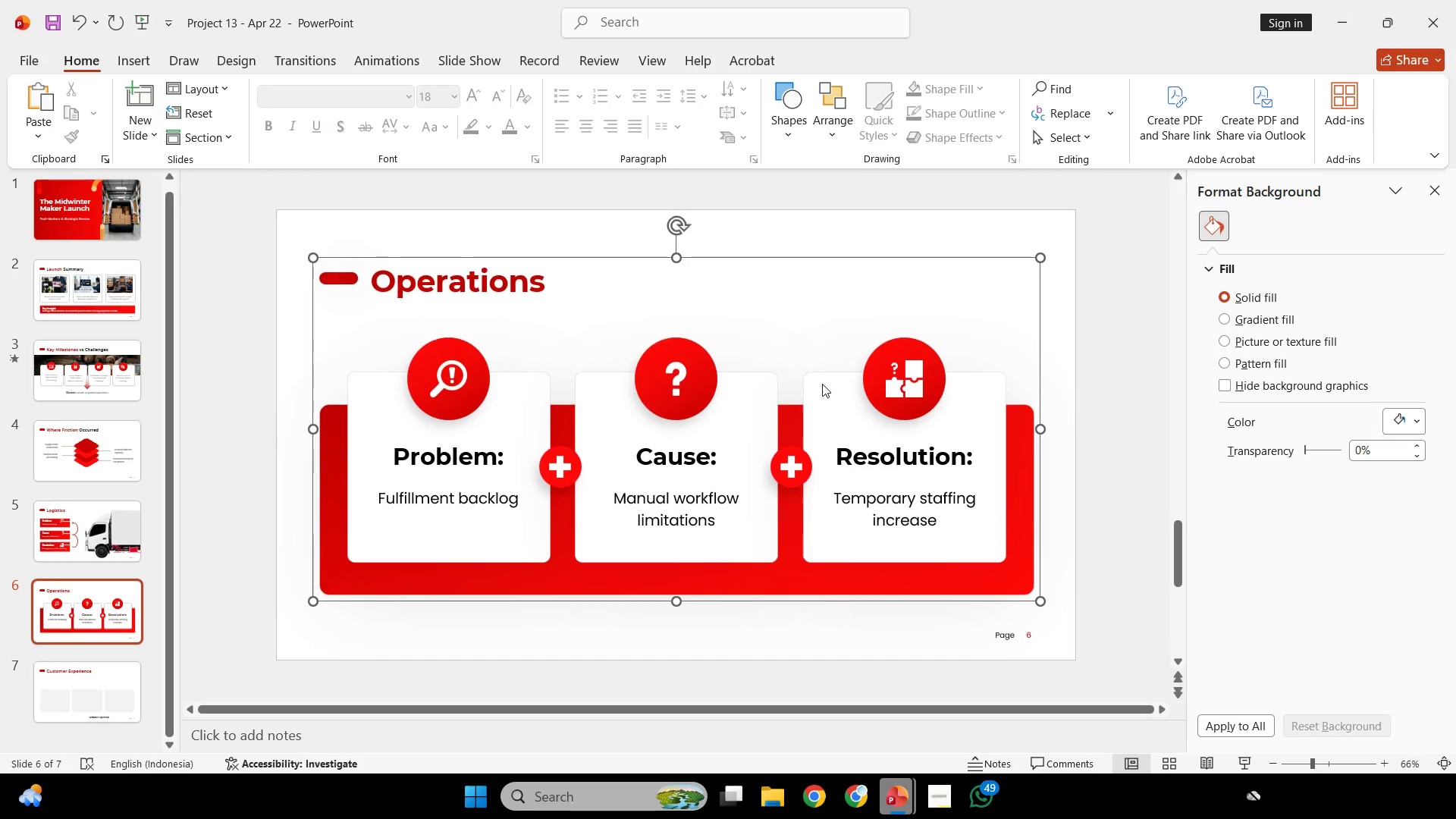 
double_click([822, 384])
 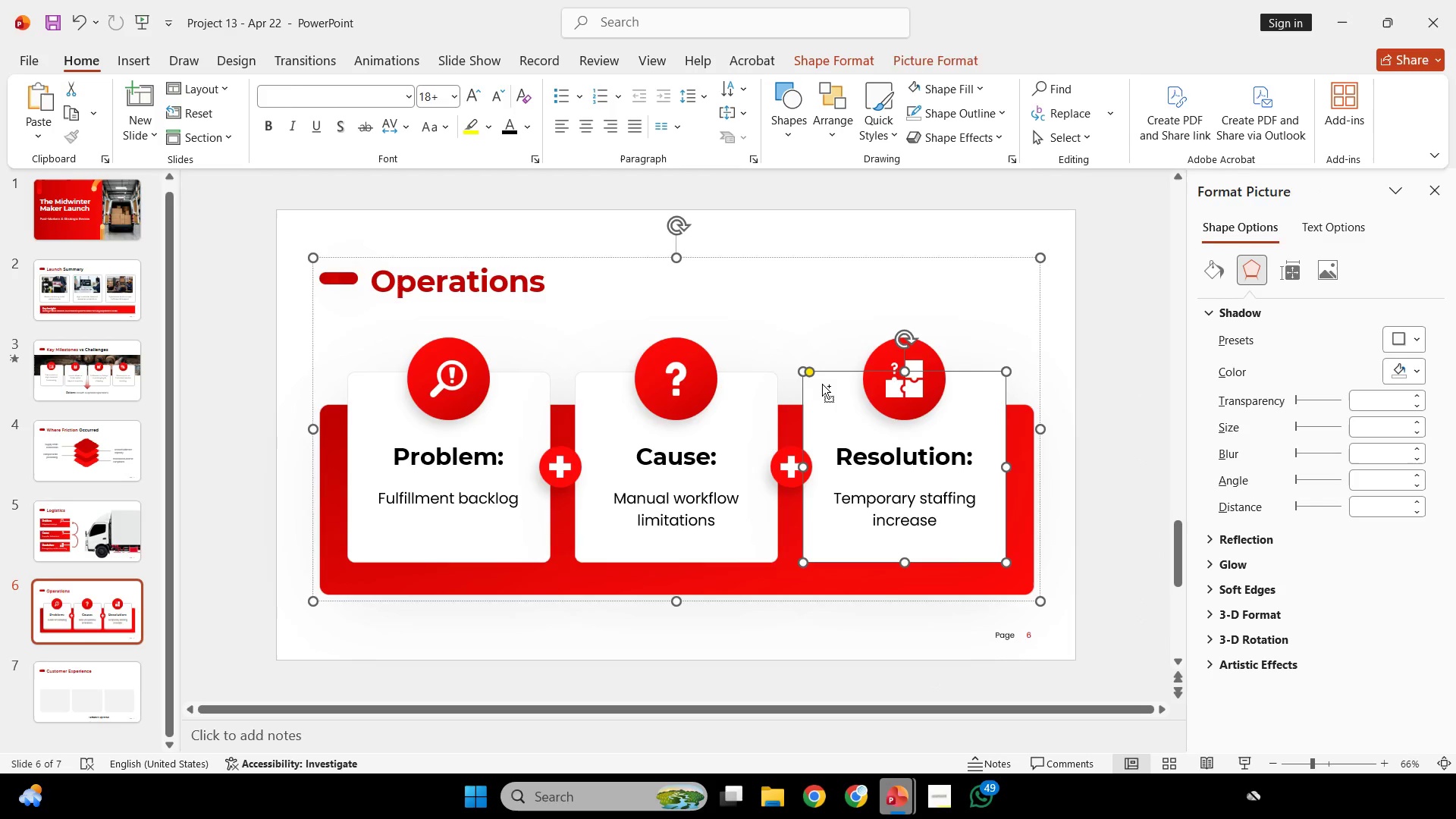 
key(Control+ControlLeft)
 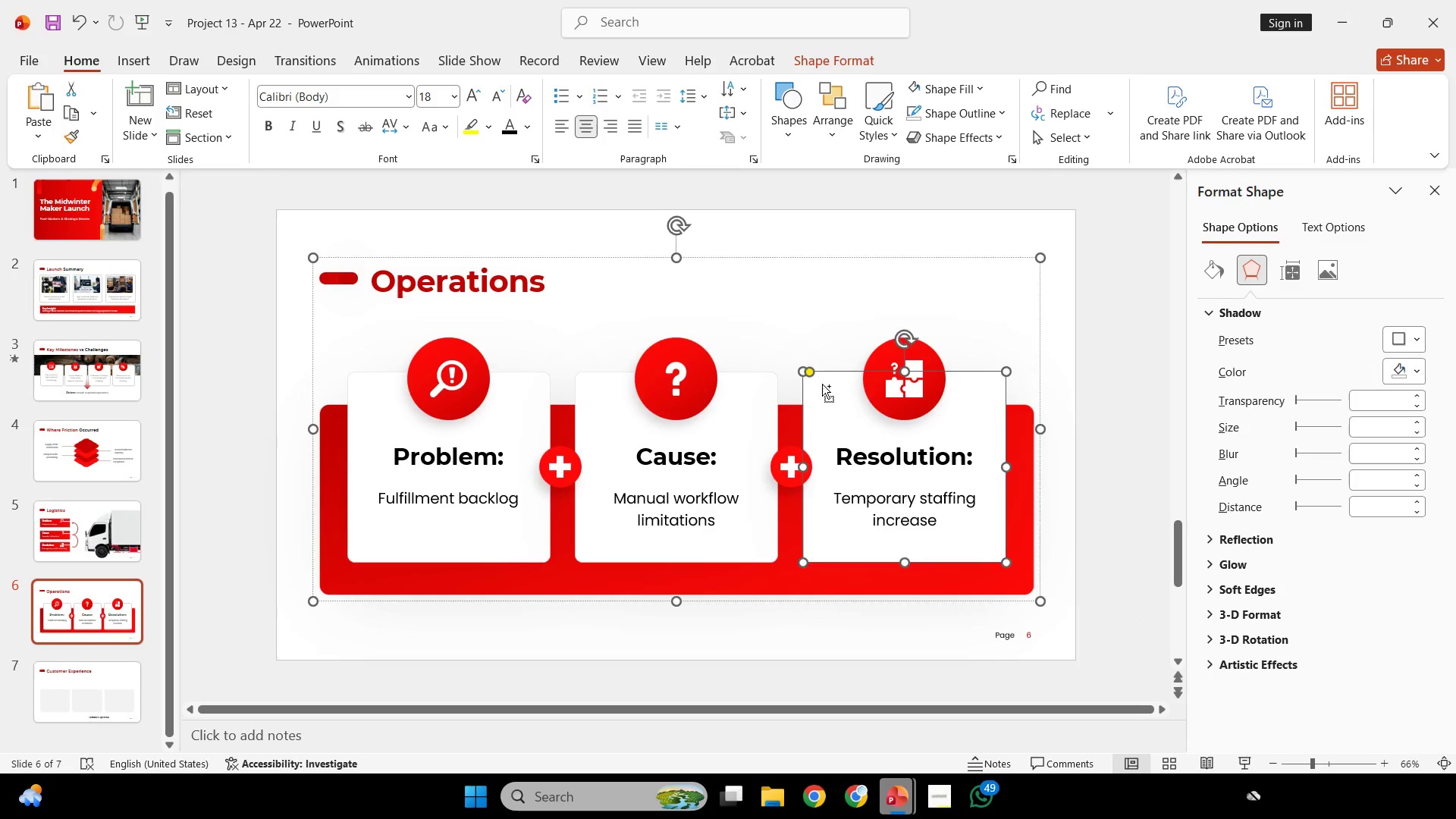 
key(Control+Z)
 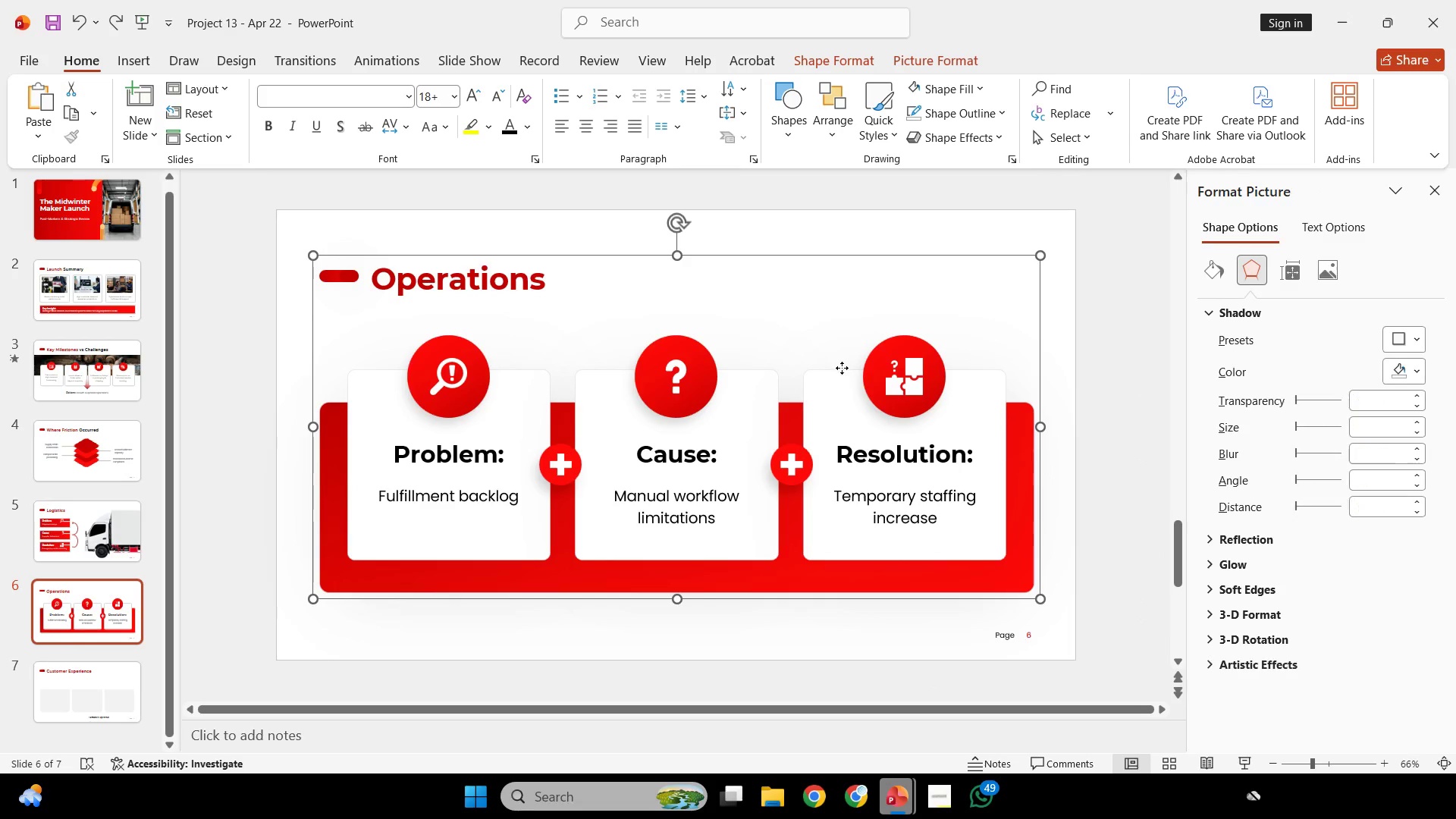 
left_click([842, 368])
 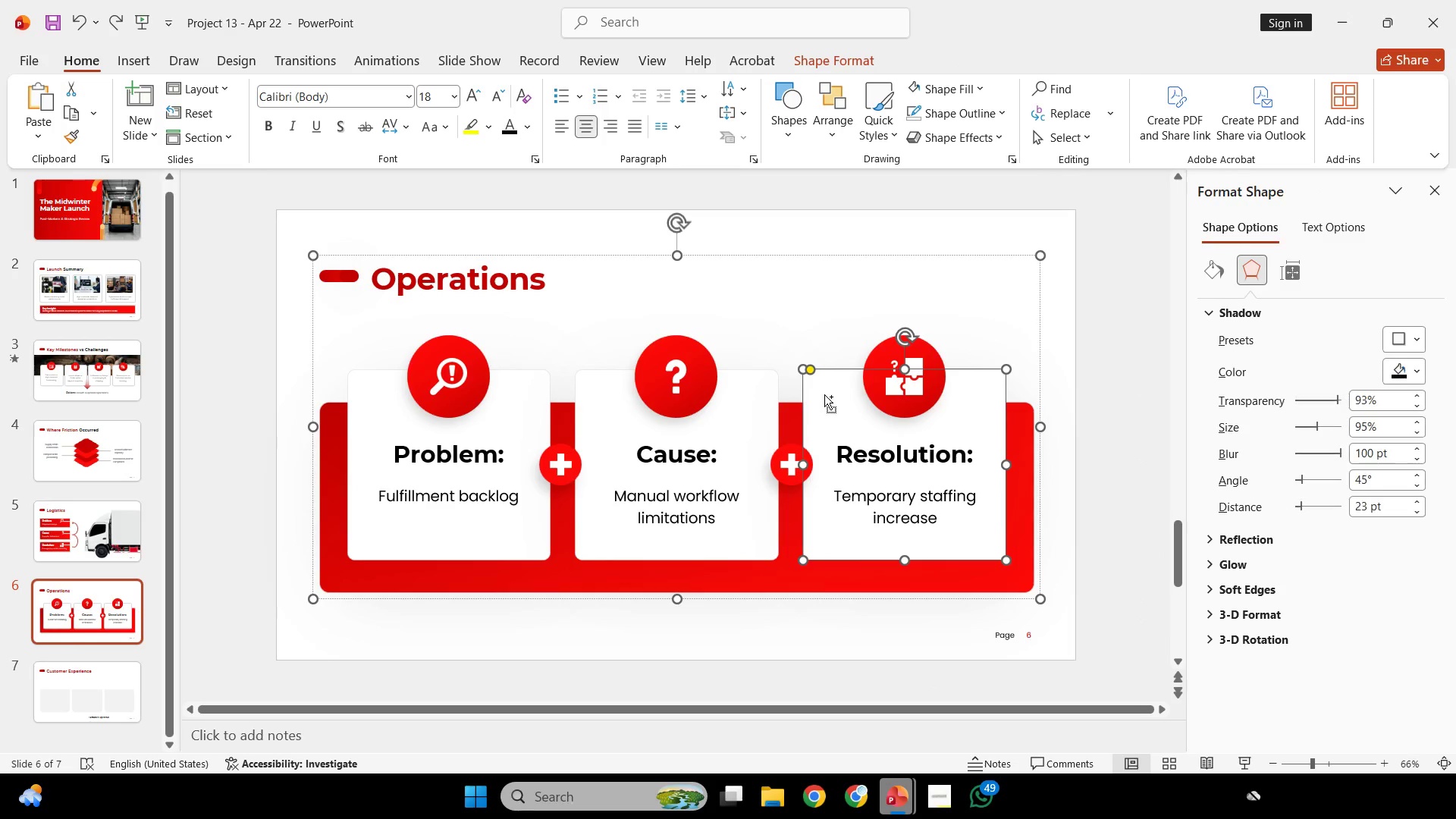 
key(Control+C)
 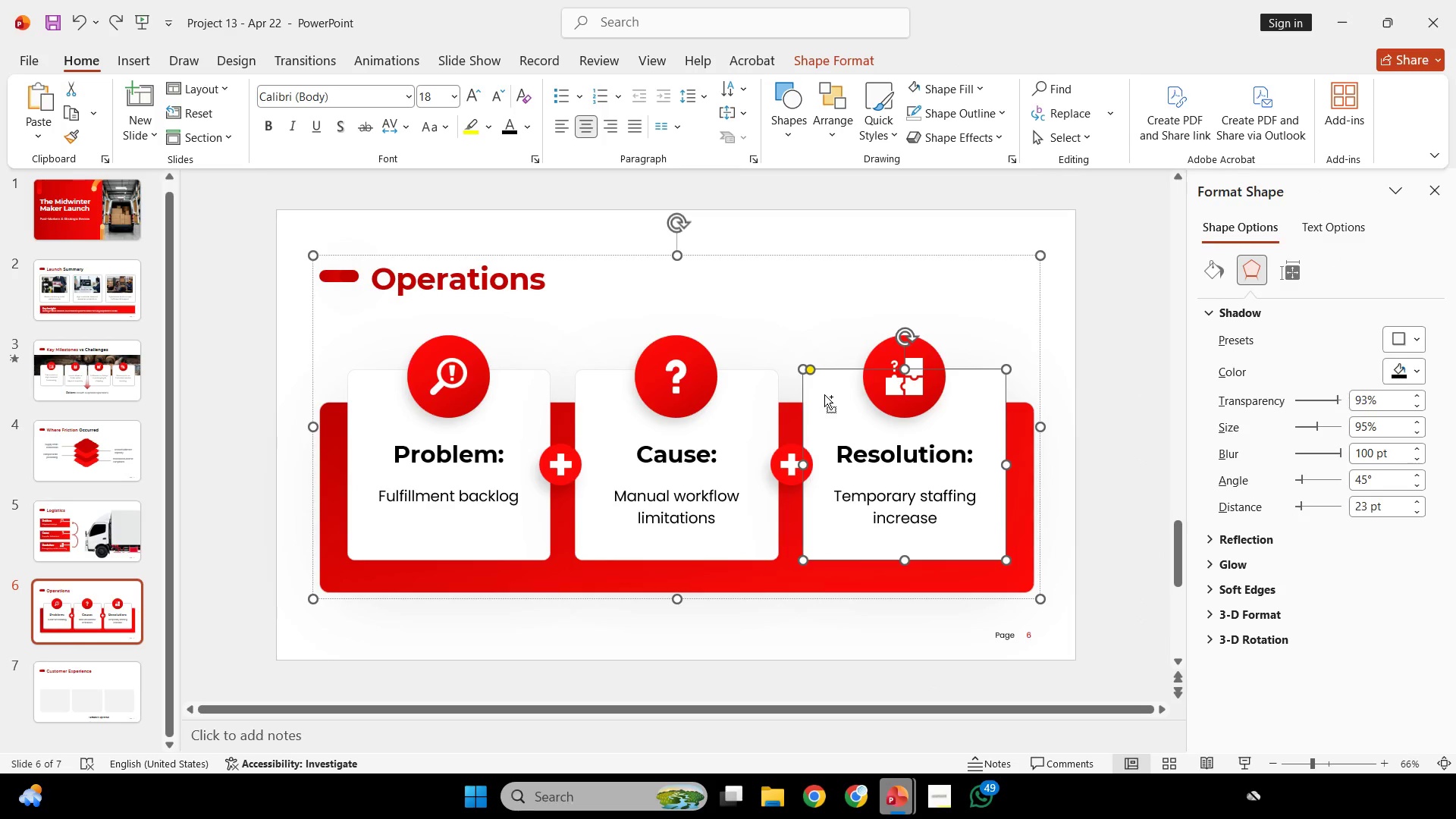 
key(Control+C)
 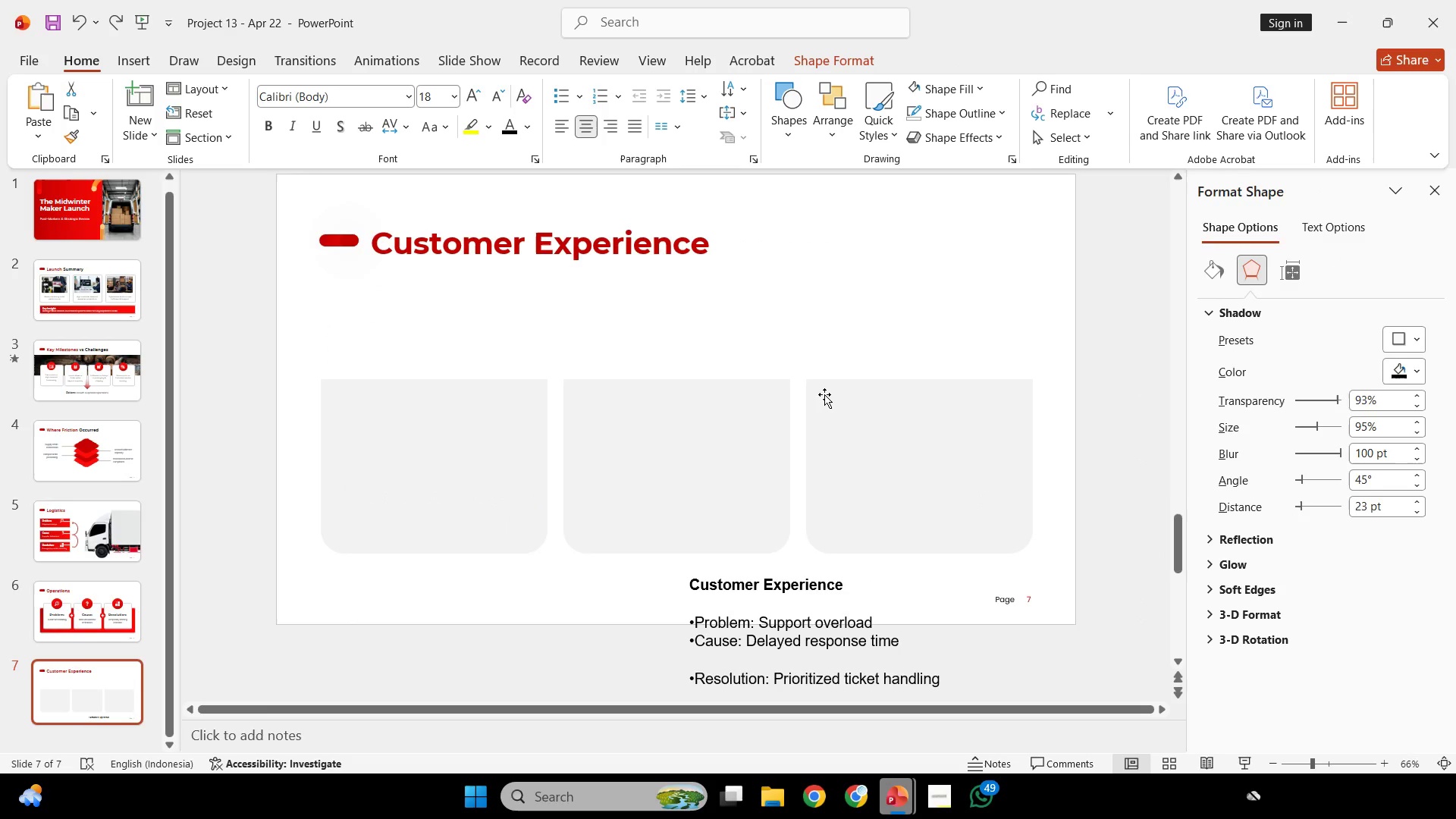 
key(Control+ControlLeft)
 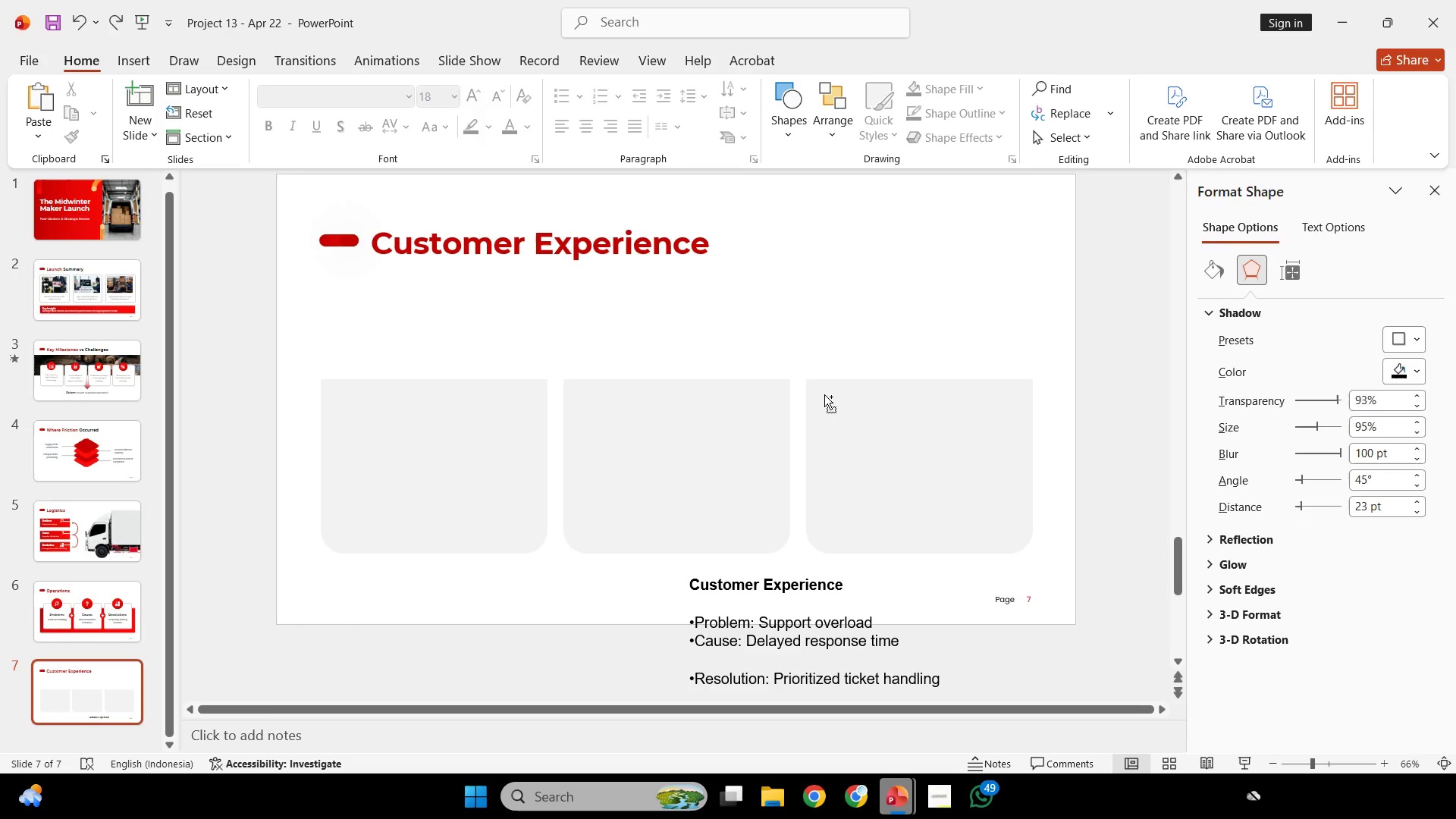 
key(Control+V)
 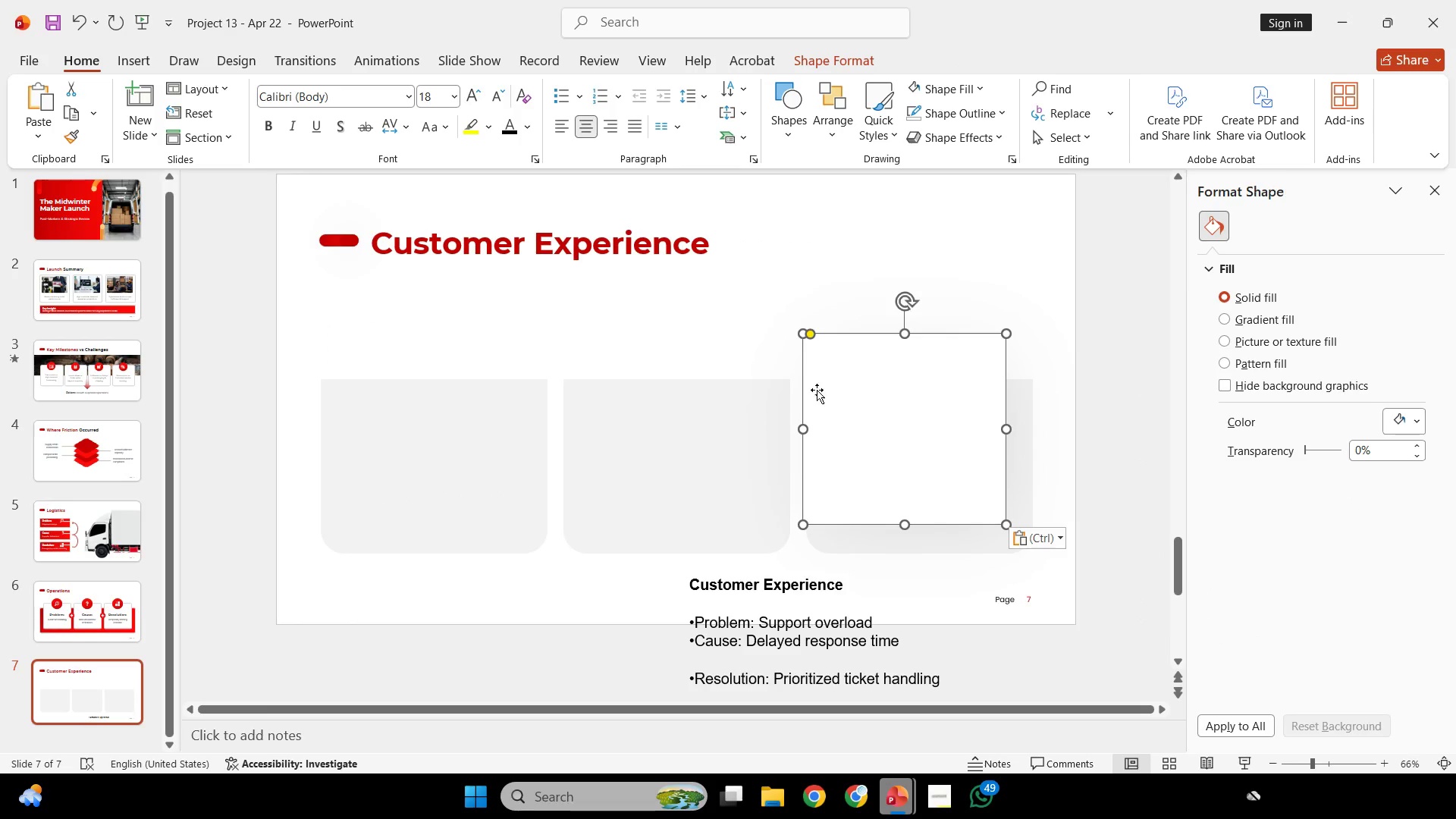 
scroll: coordinate [824, 394], scroll_direction: down, amount: 1.0
 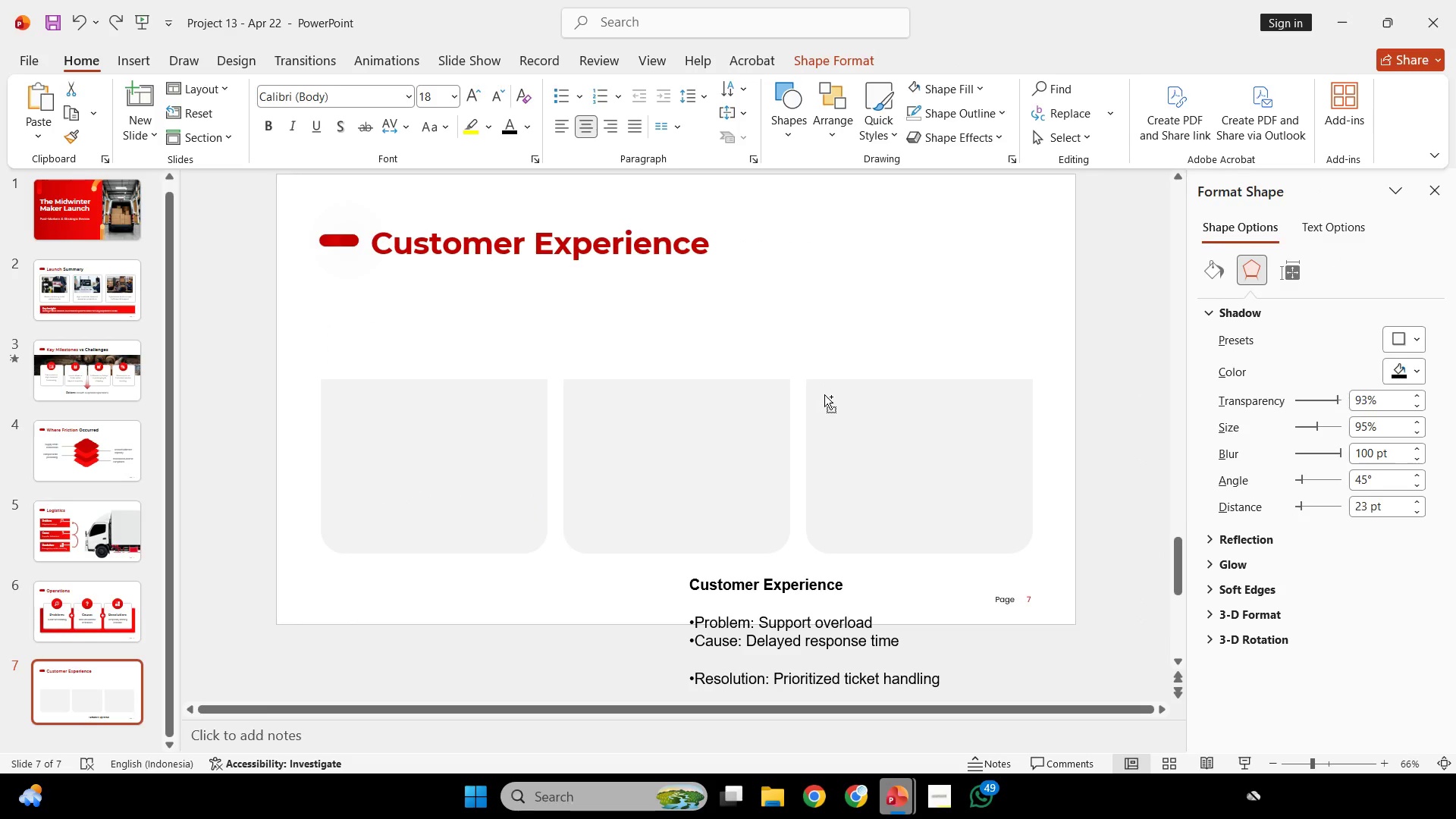 
left_click_drag(start_coordinate=[832, 376], to_coordinate=[892, 281])
 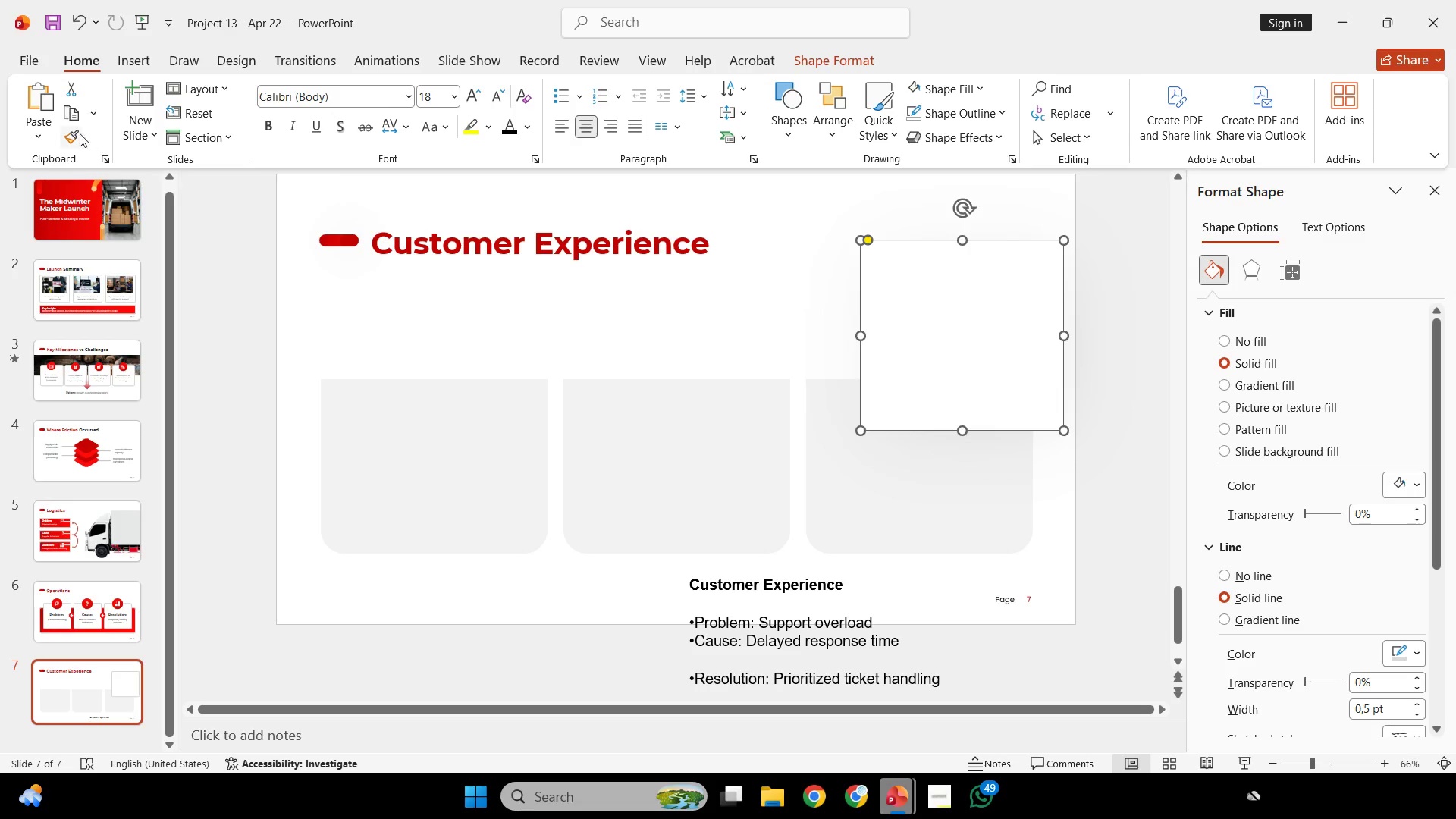 
left_click([77, 132])
 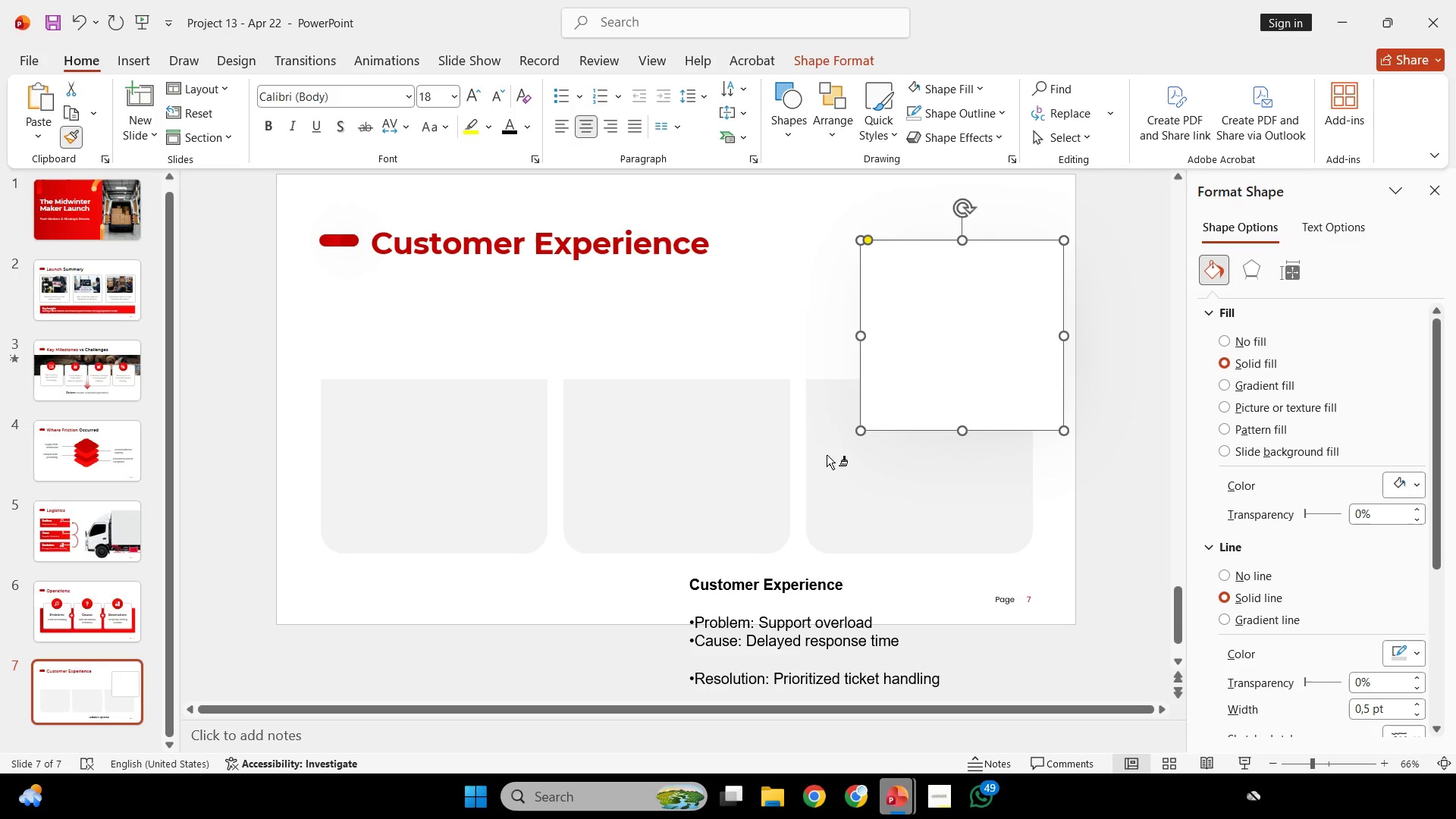 
left_click([829, 453])
 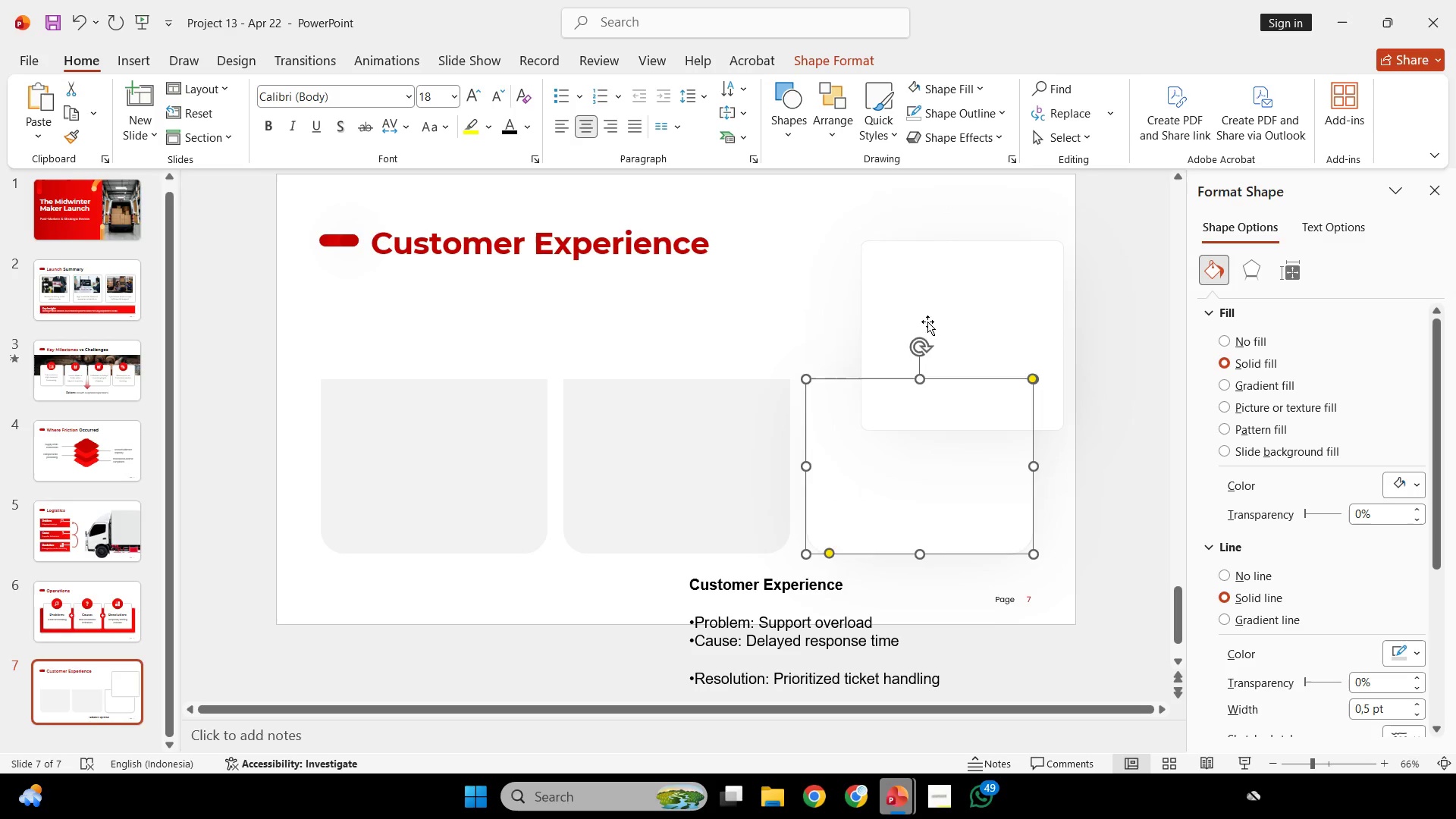 
left_click([935, 314])
 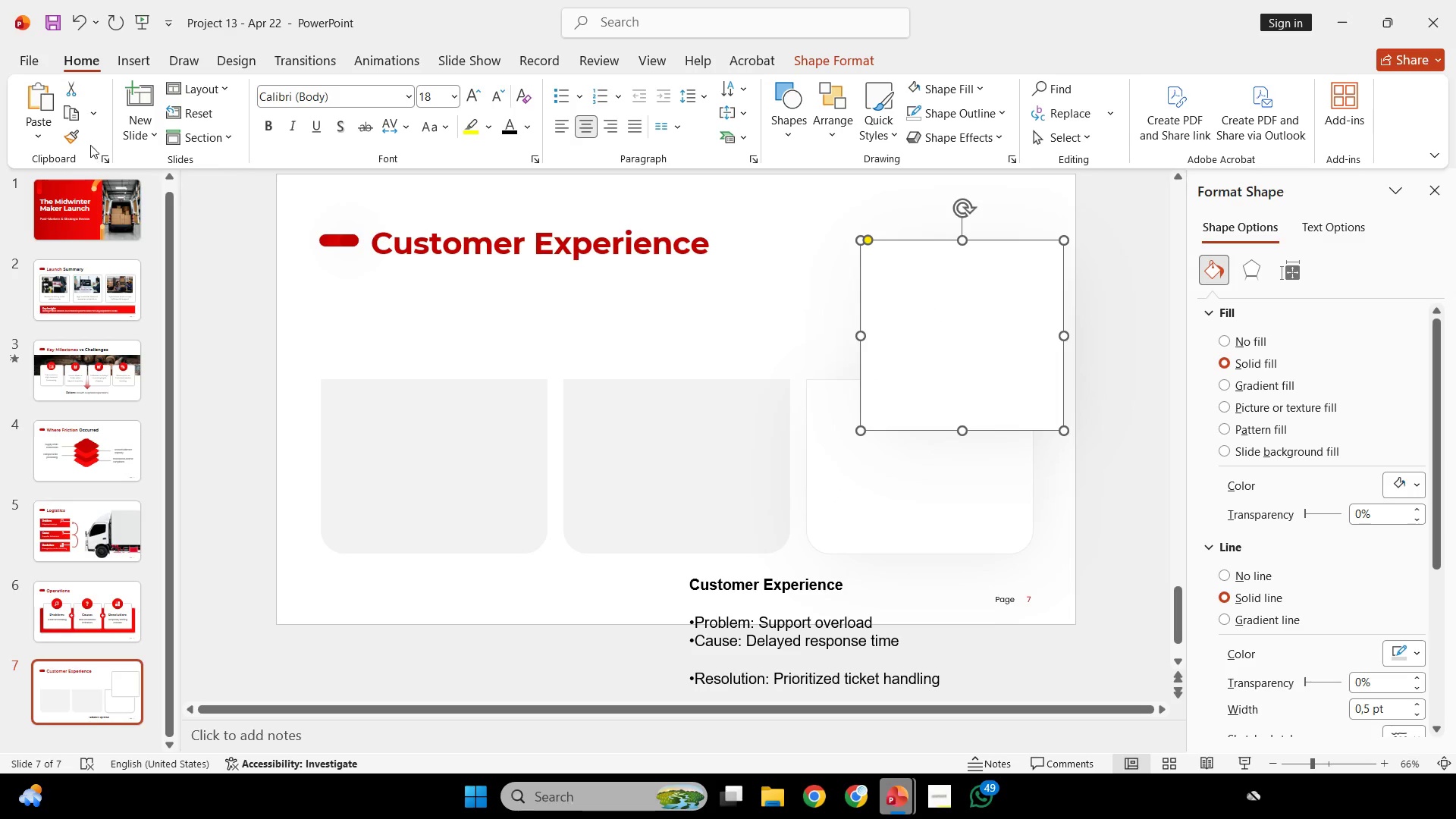 
left_click([83, 138])
 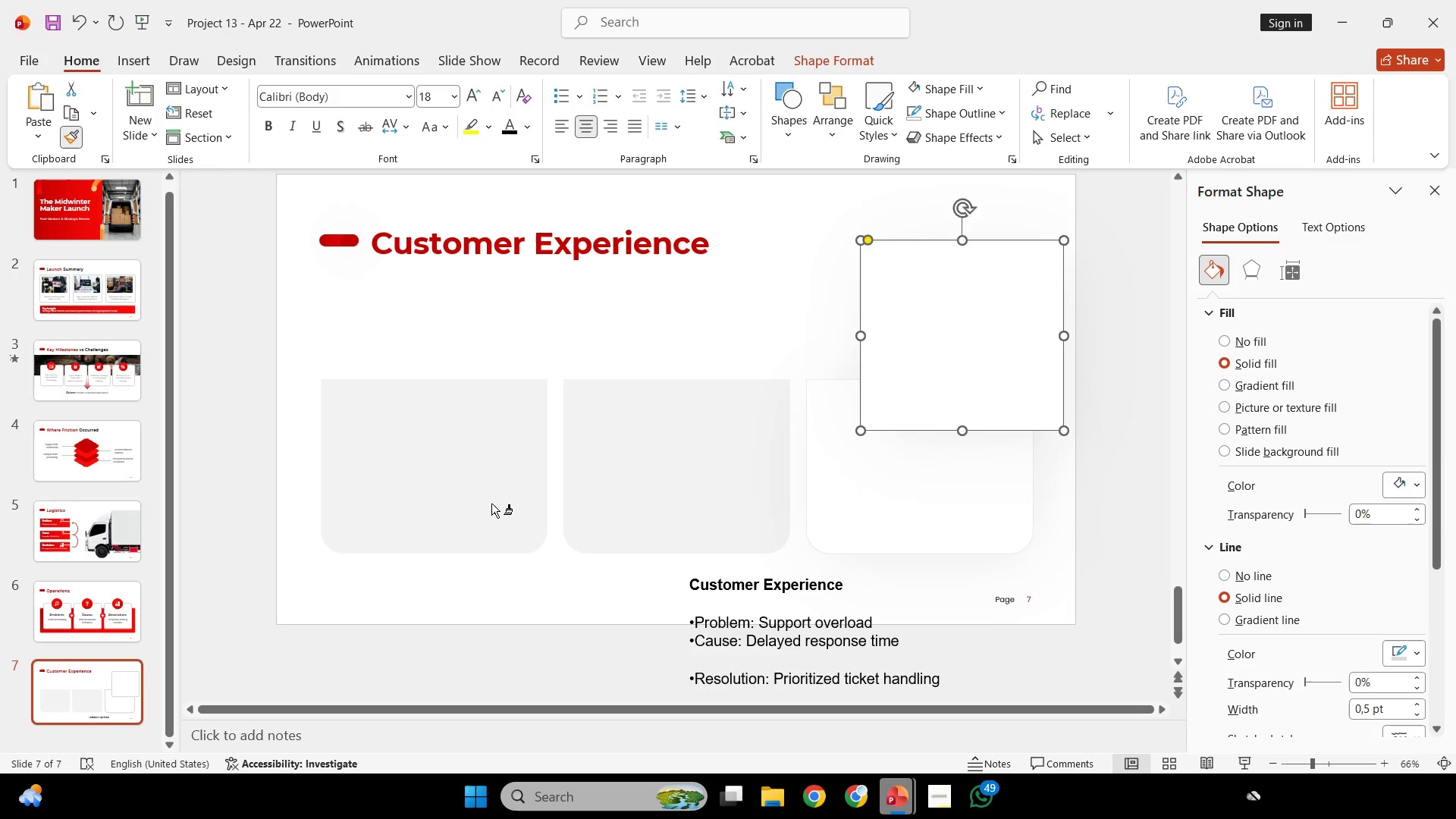 
double_click([491, 504])
 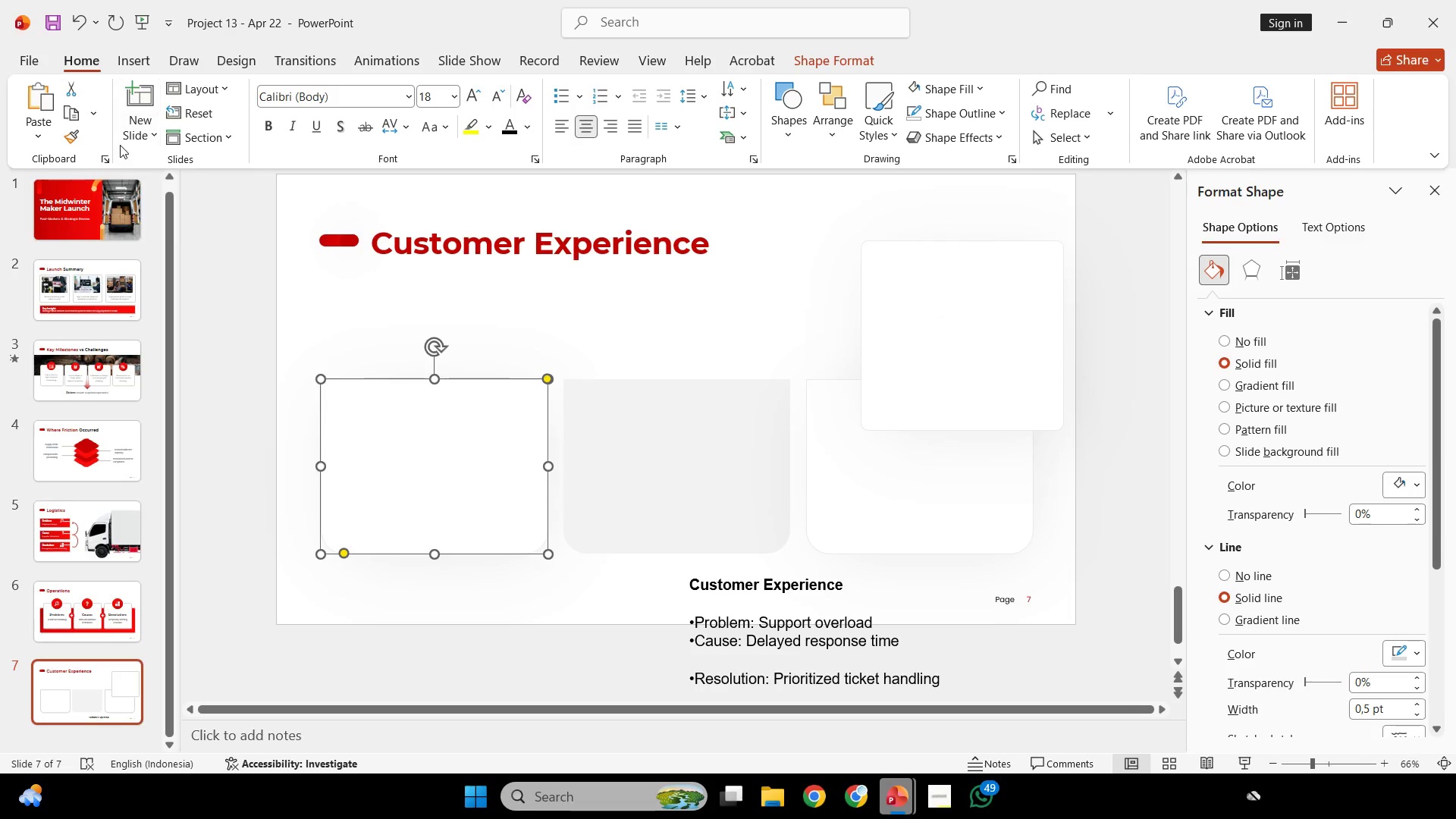 
left_click([71, 135])
 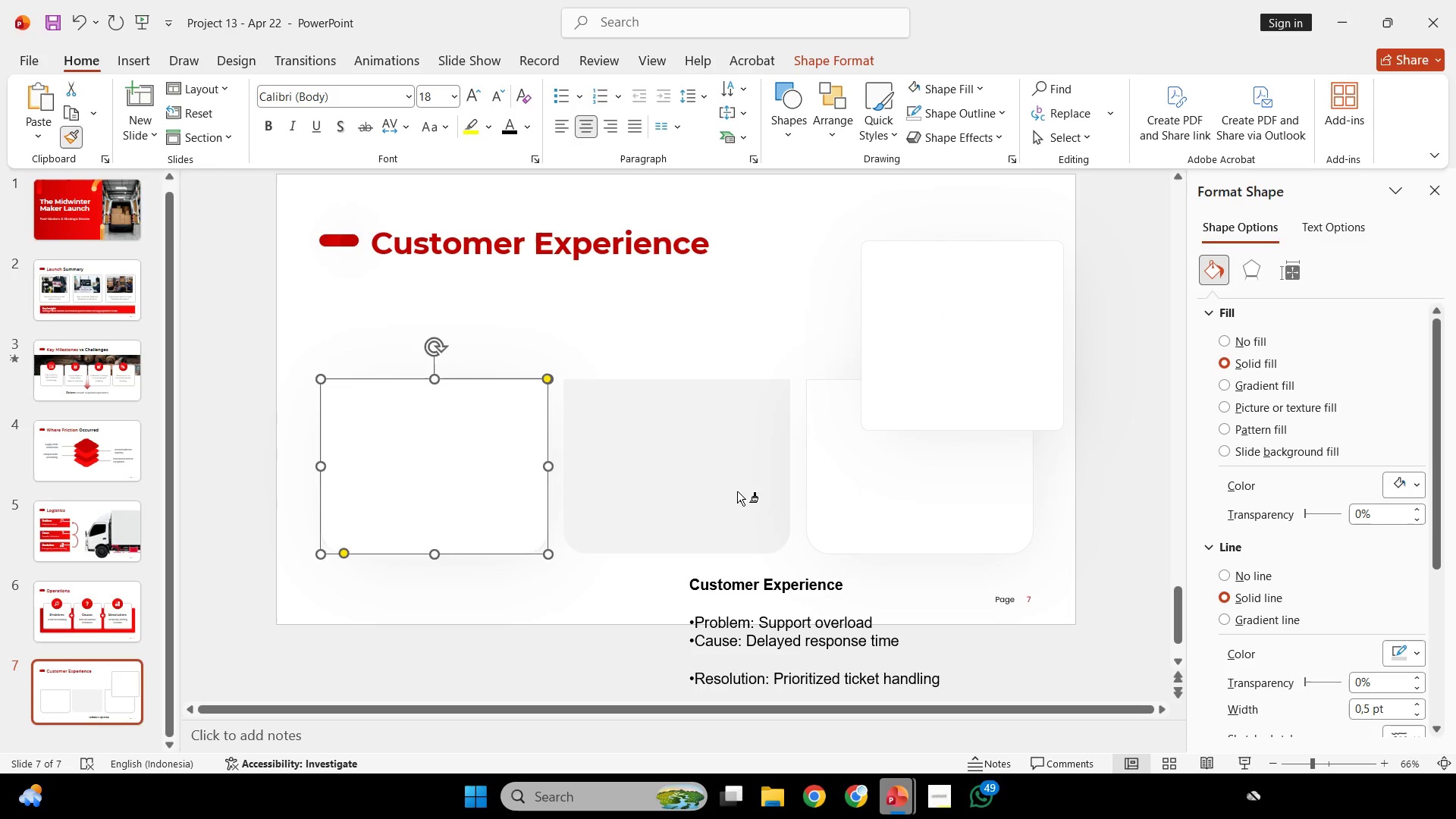 
left_click([737, 491])
 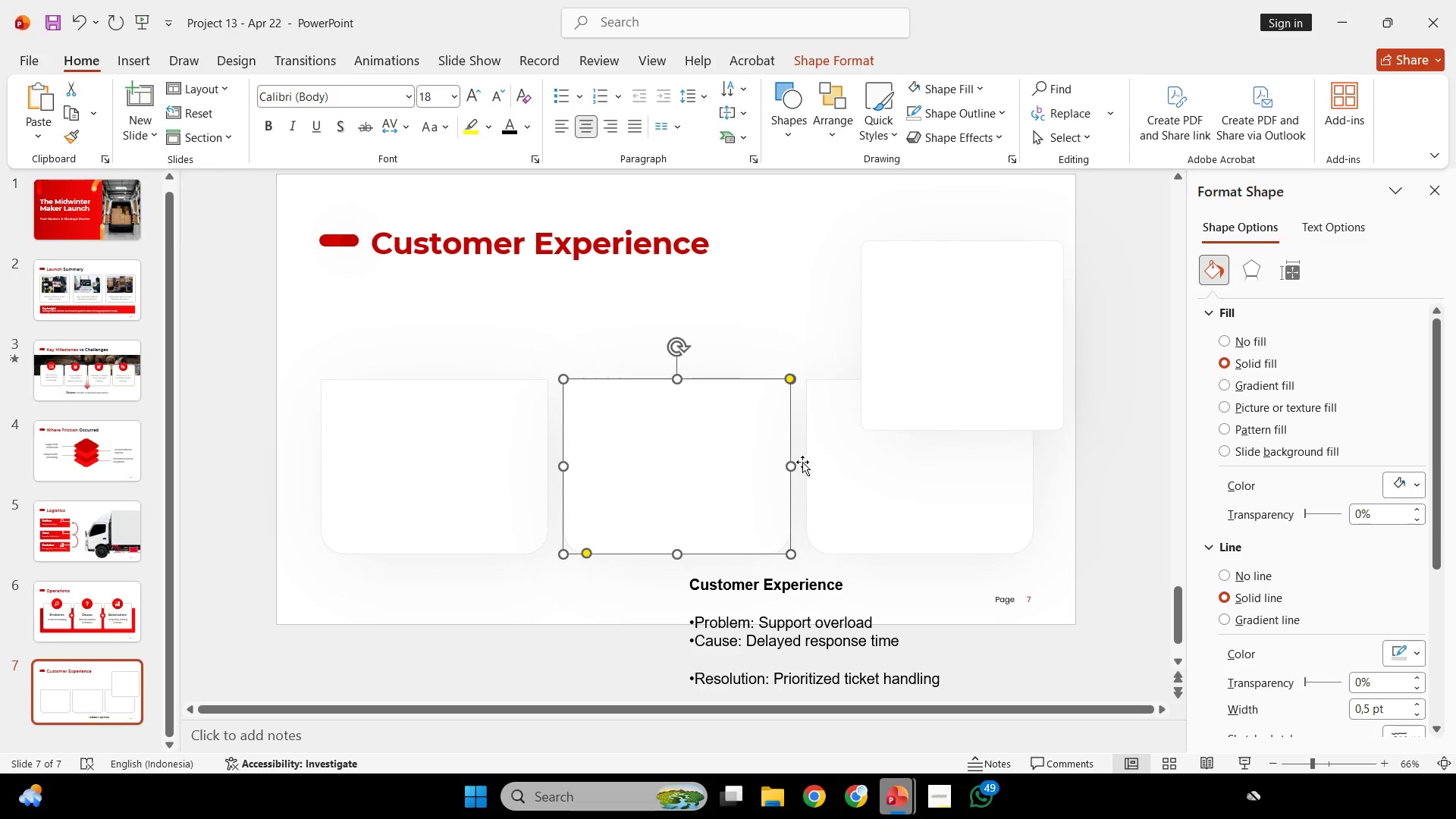 
left_click([909, 384])
 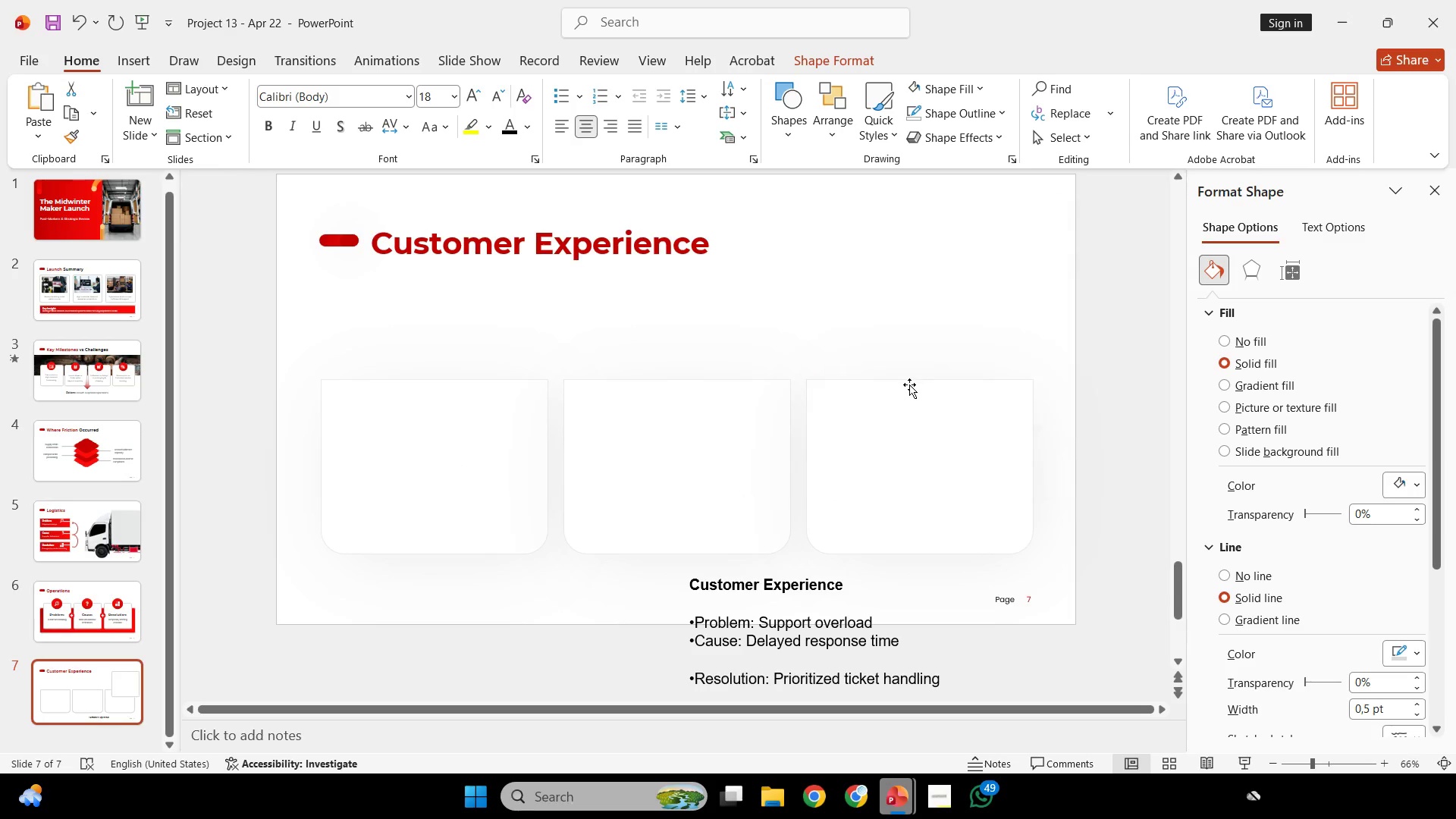 
key(Backspace)
 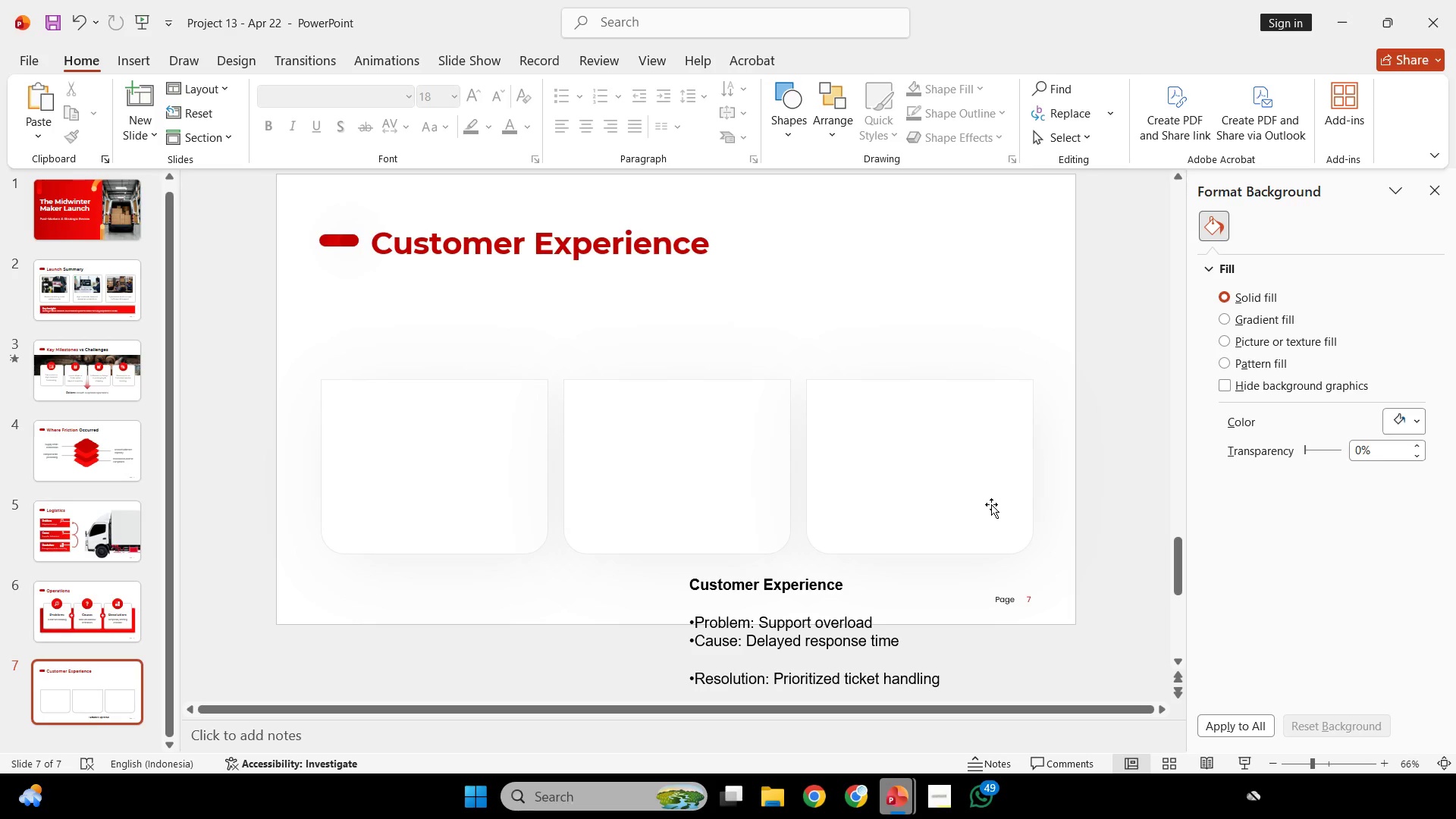 
wait(104.66)
 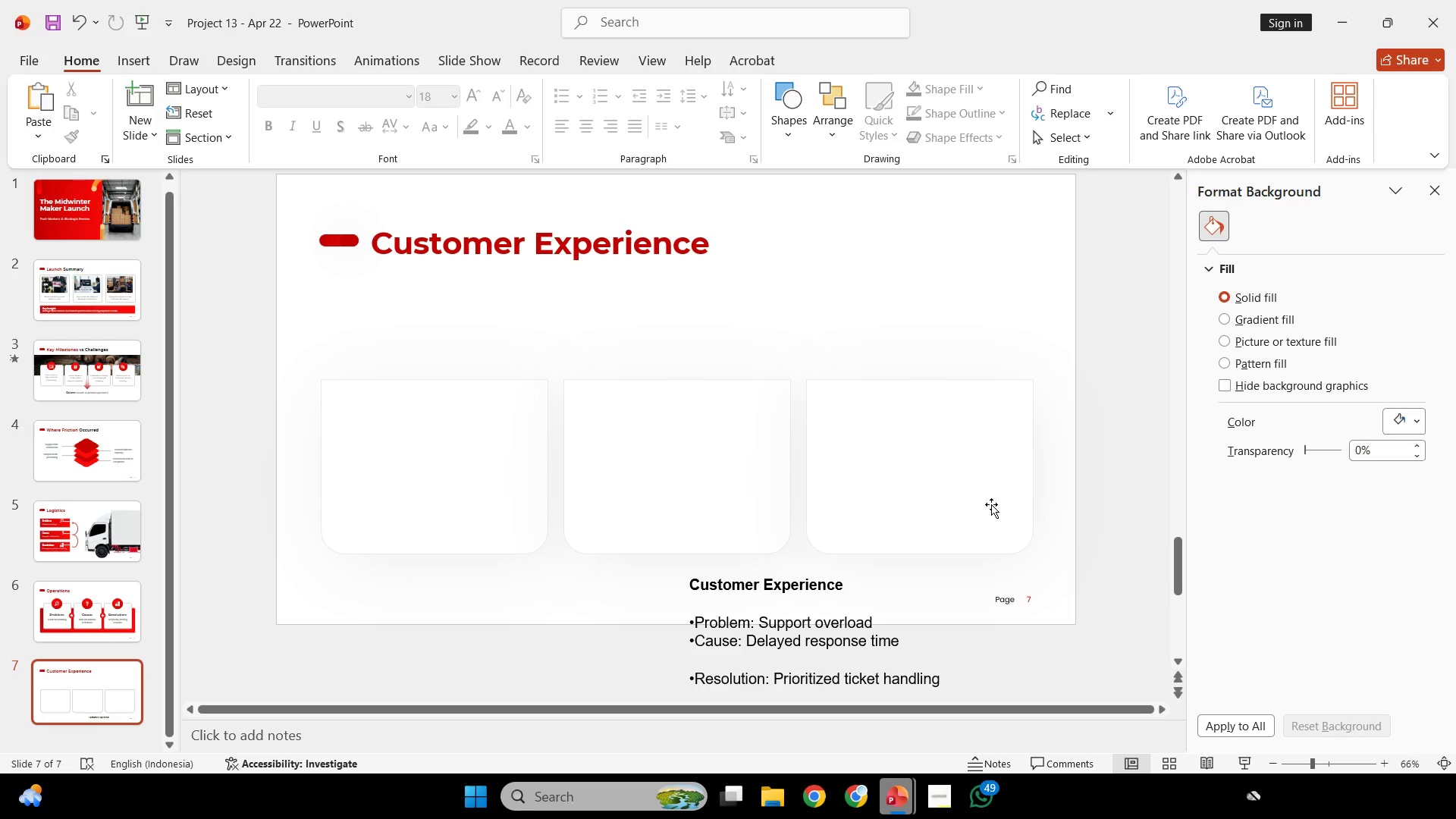 
left_click([588, 334])
 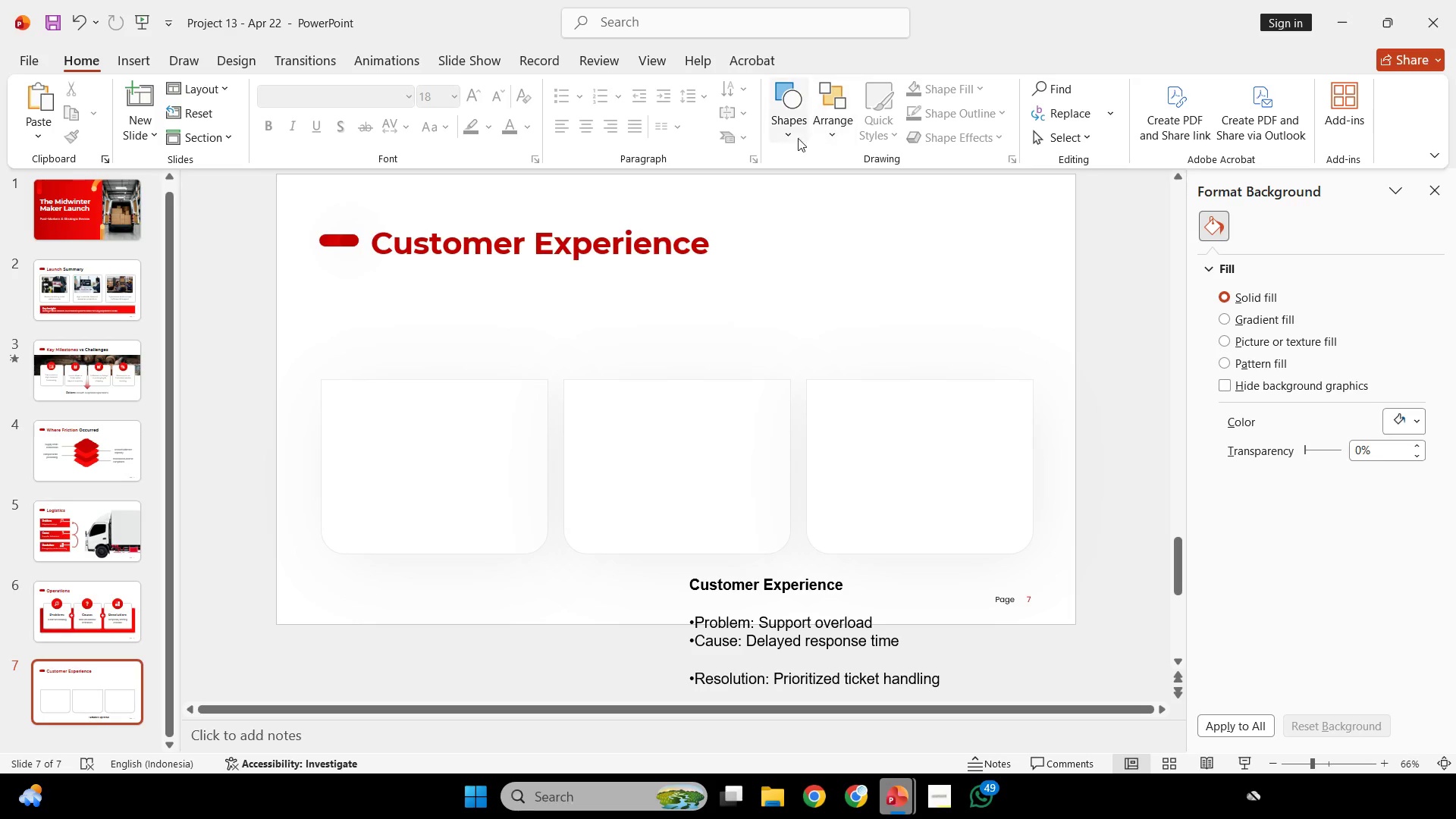 
left_click([463, 428])
 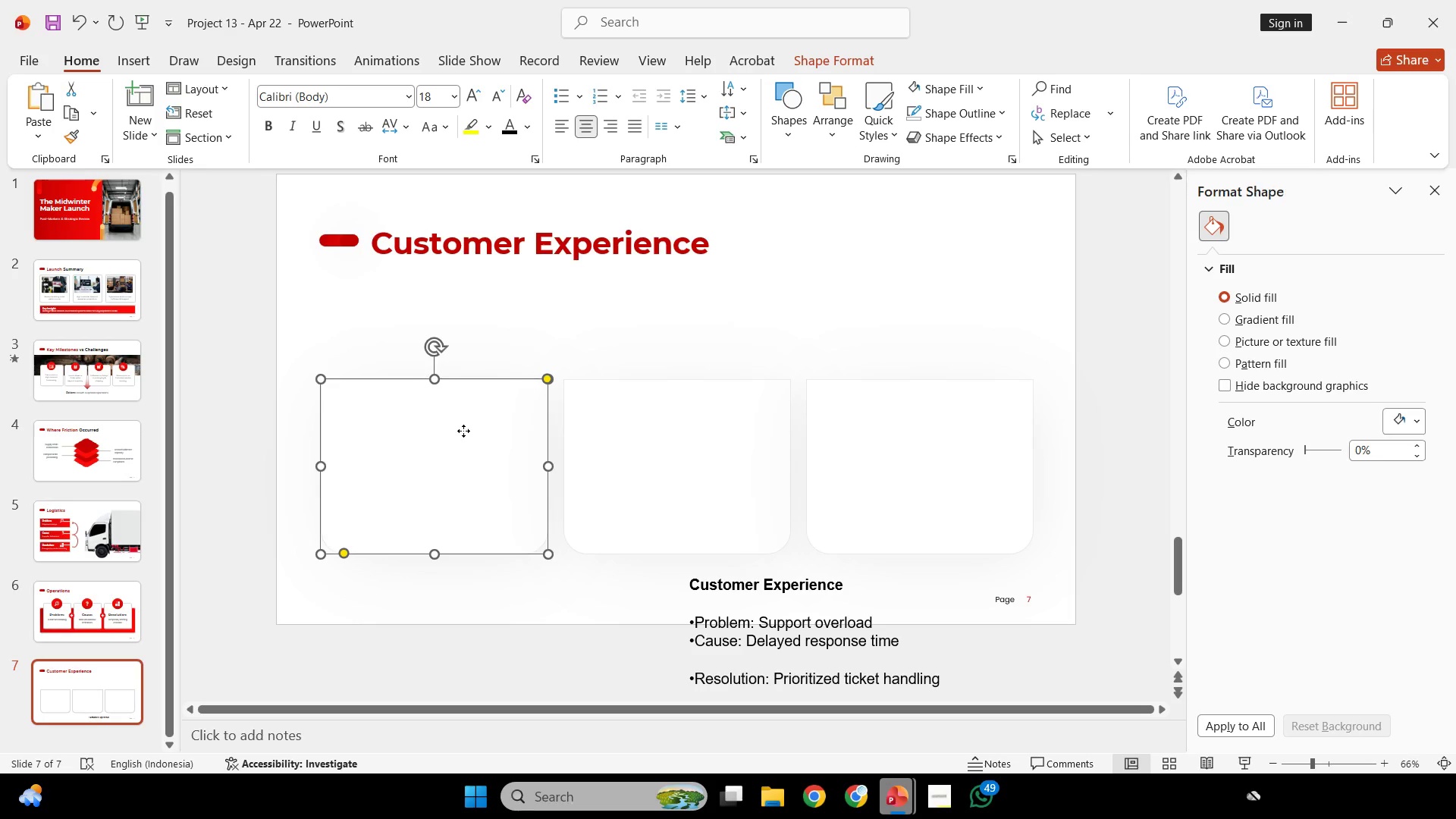 
hold_key(key=ShiftLeft, duration=0.64)
hold_key(key=ControlLeft, duration=0.61)
left_click_drag(start_coordinate=[461, 443], to_coordinate=[463, 368])
 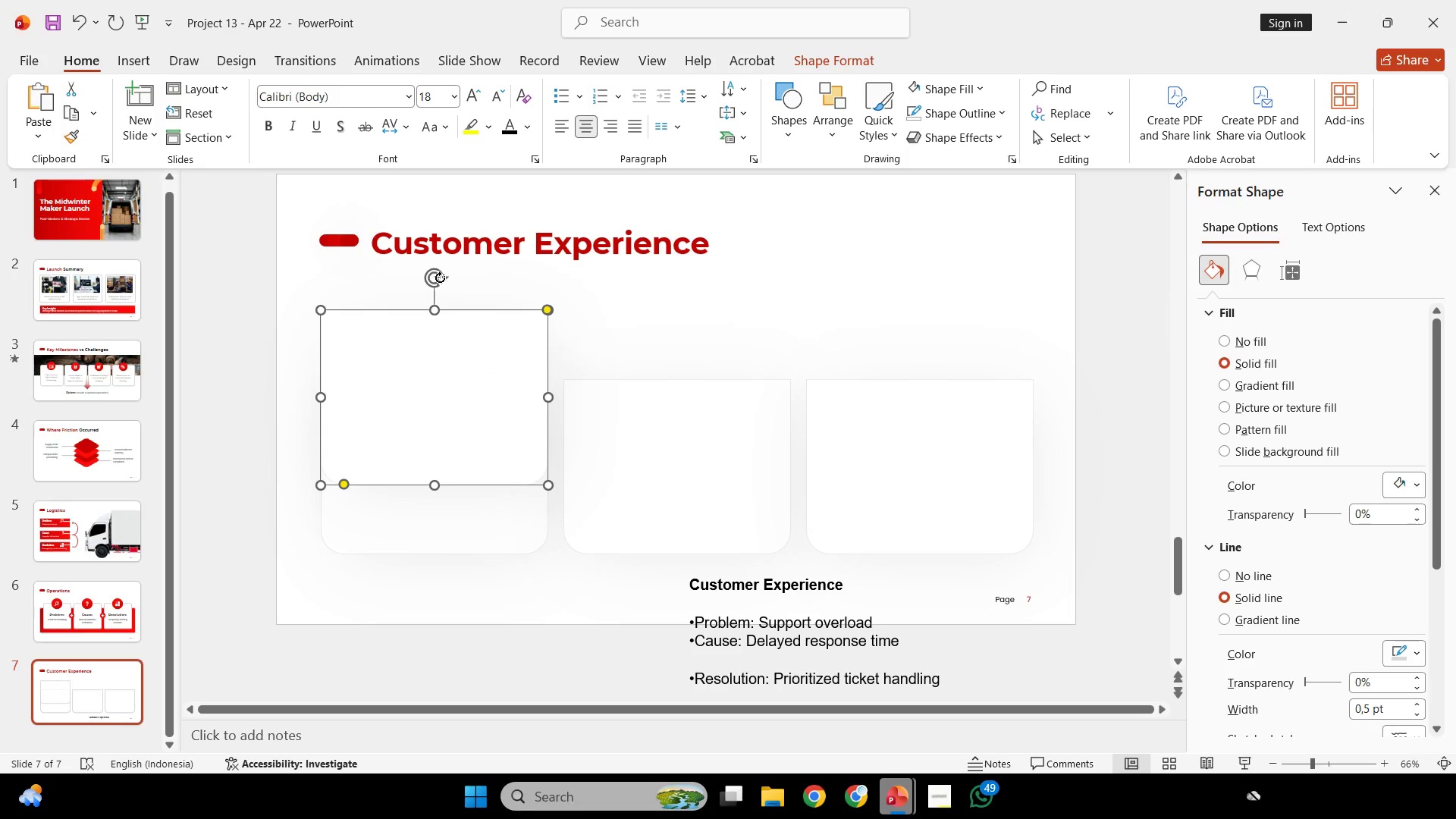 
left_click_drag(start_coordinate=[440, 278], to_coordinate=[432, 449])
 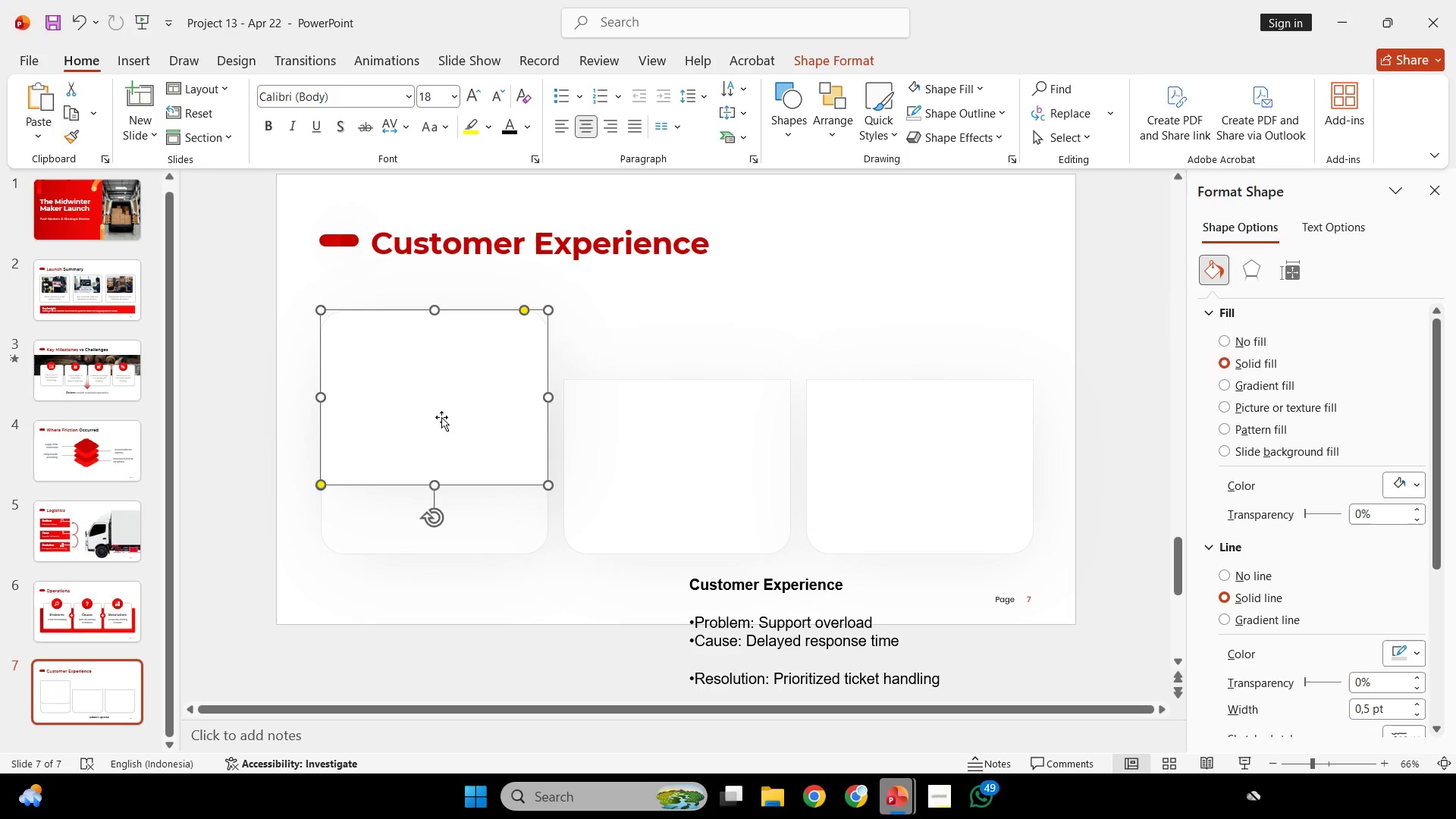 
hold_key(key=ShiftLeft, duration=0.89)
left_click_drag(start_coordinate=[441, 416], to_coordinate=[441, 397])
 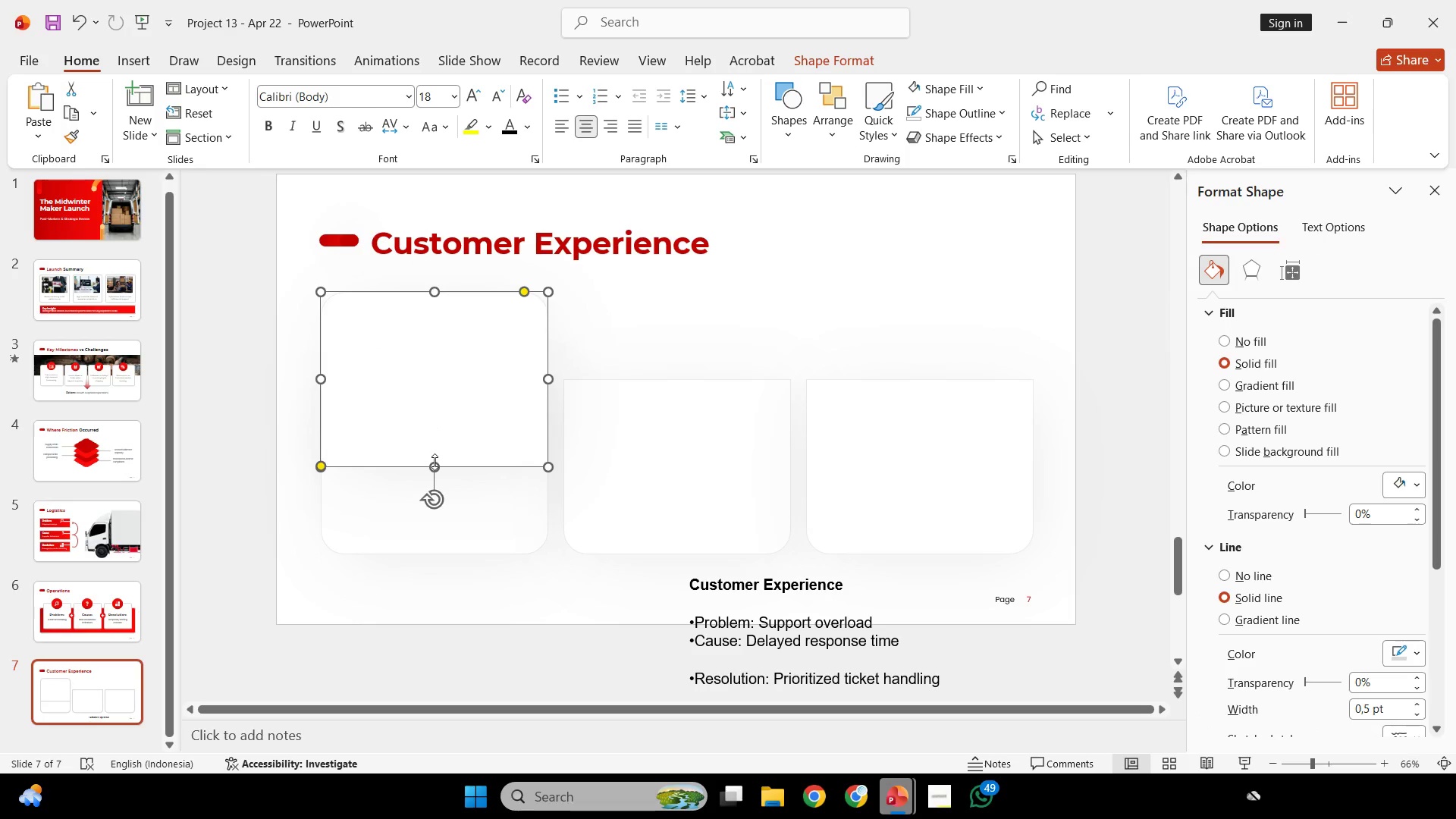 
left_click_drag(start_coordinate=[435, 462], to_coordinate=[449, 420])
 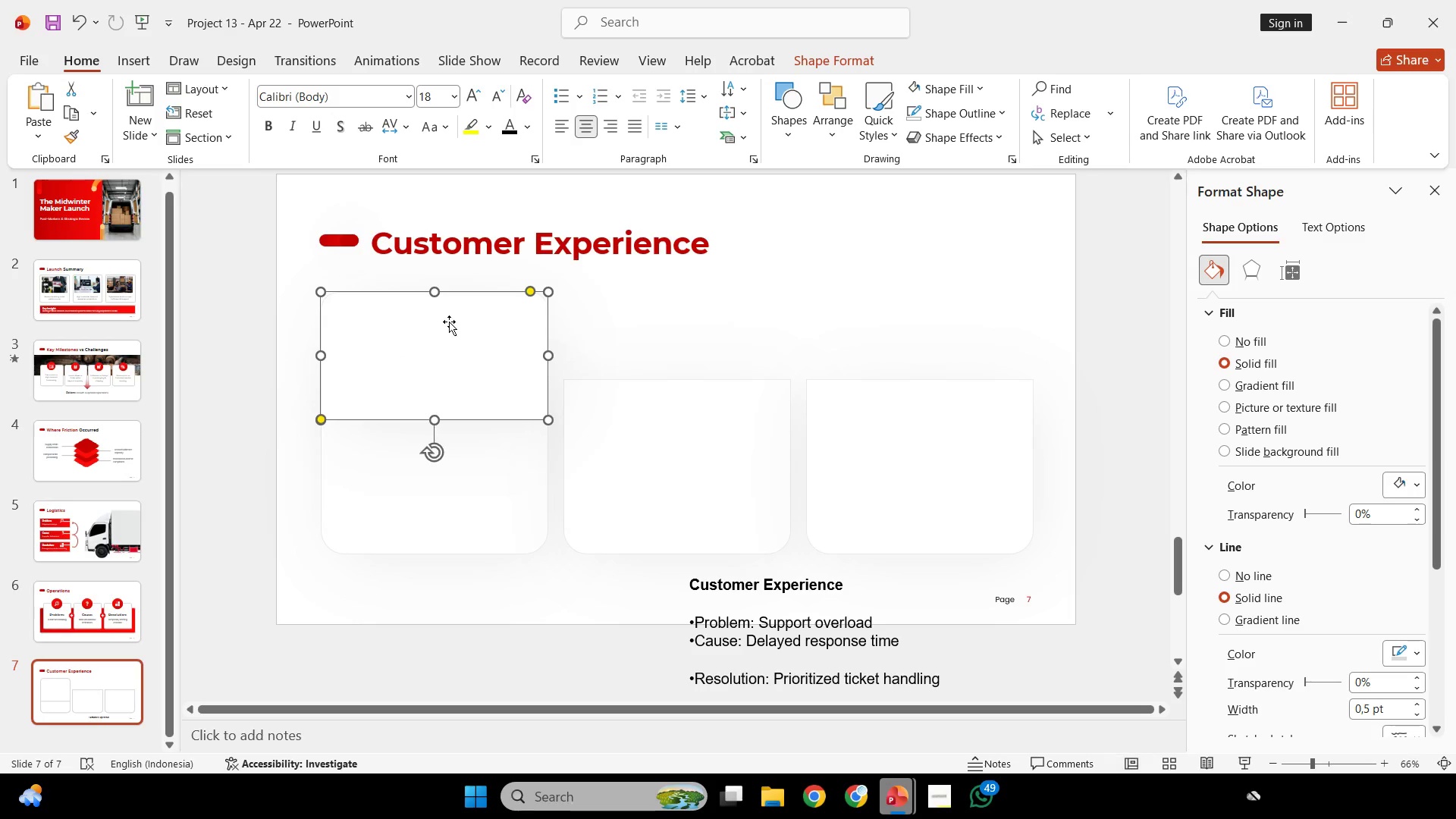 
hold_key(key=ShiftLeft, duration=0.47)
 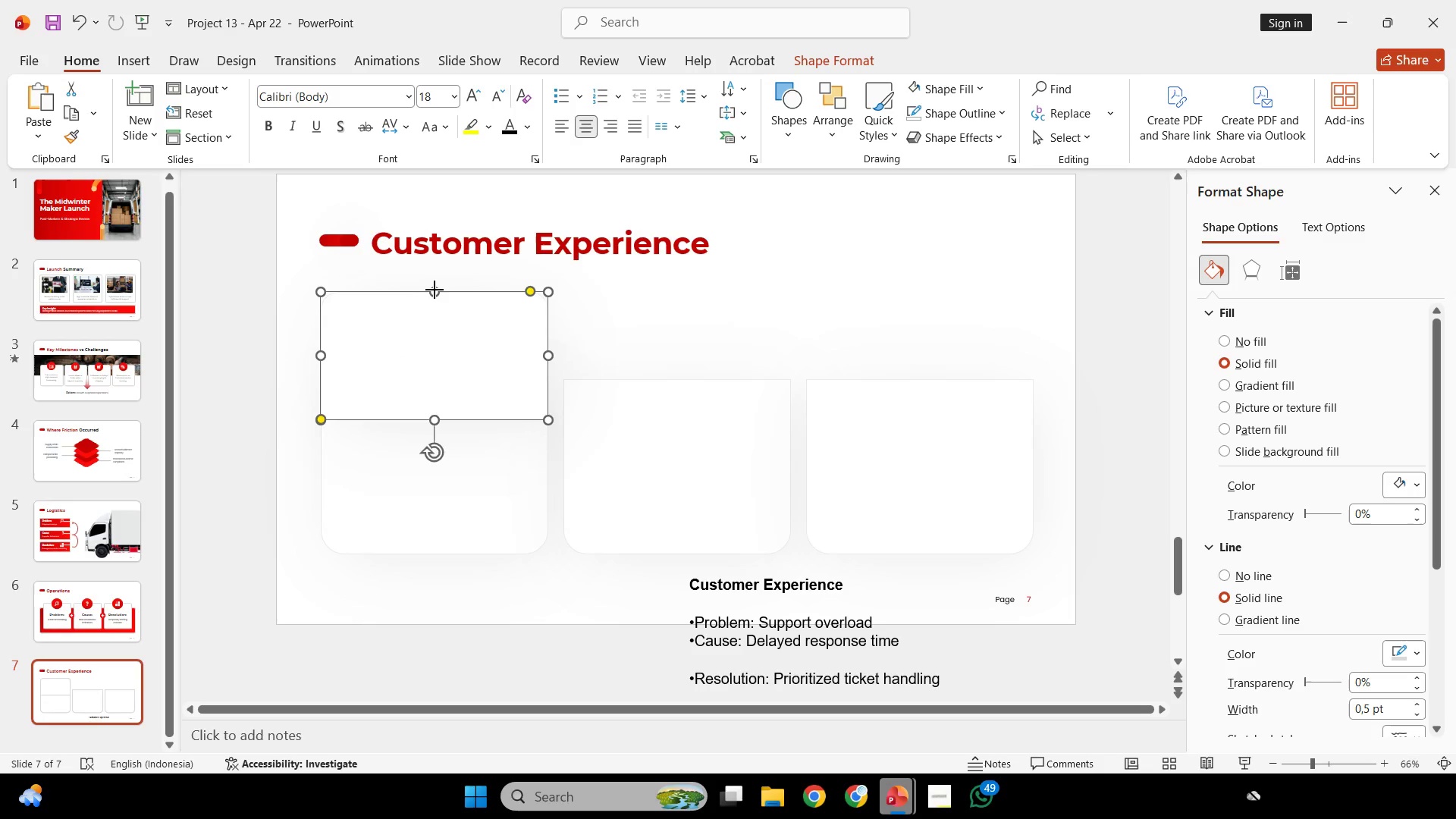 
hold_key(key=ShiftLeft, duration=1.3)
left_click_drag(start_coordinate=[435, 290], to_coordinate=[438, 303])
 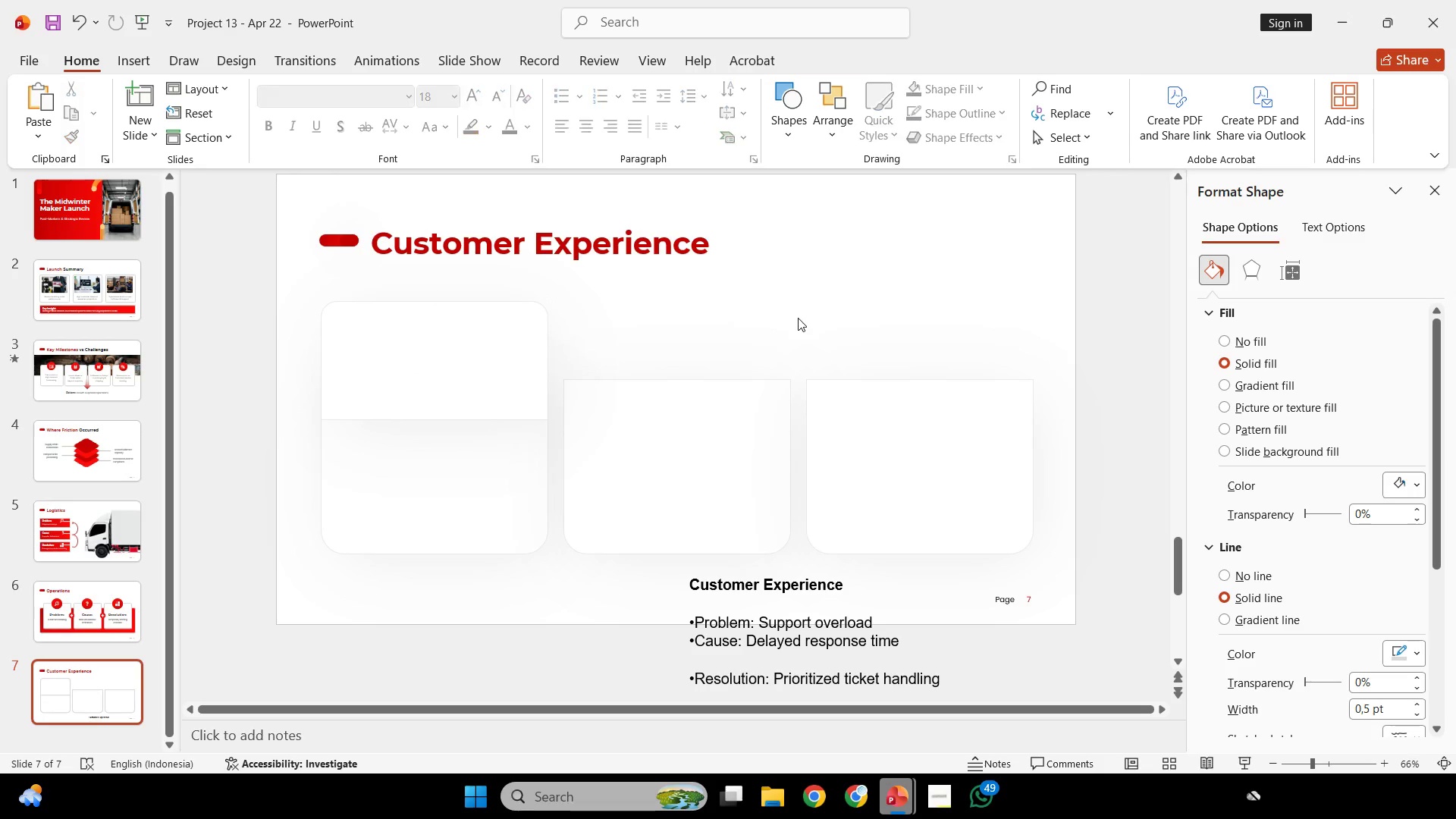 
left_click([798, 318])
 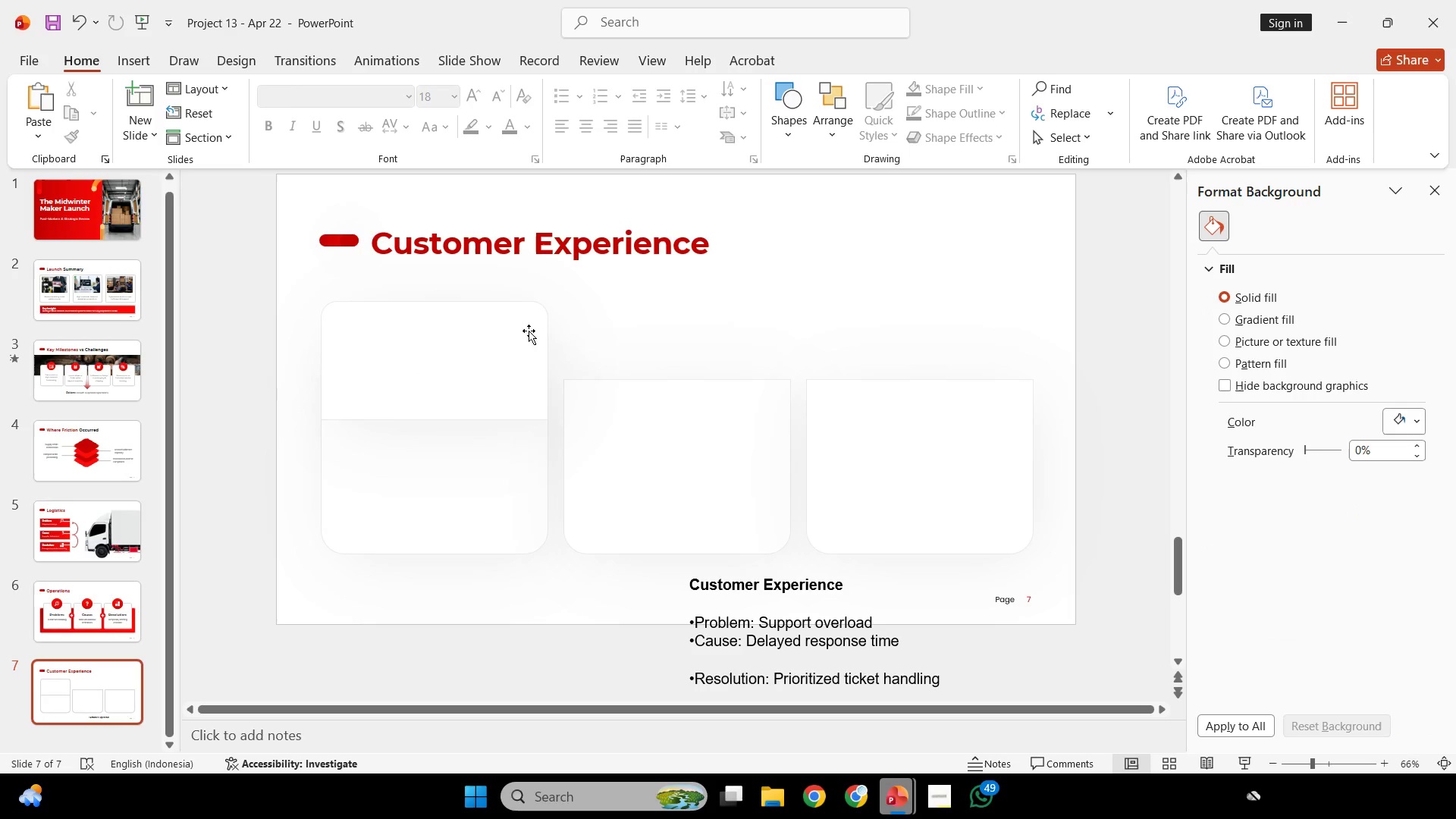 
left_click([529, 331])
 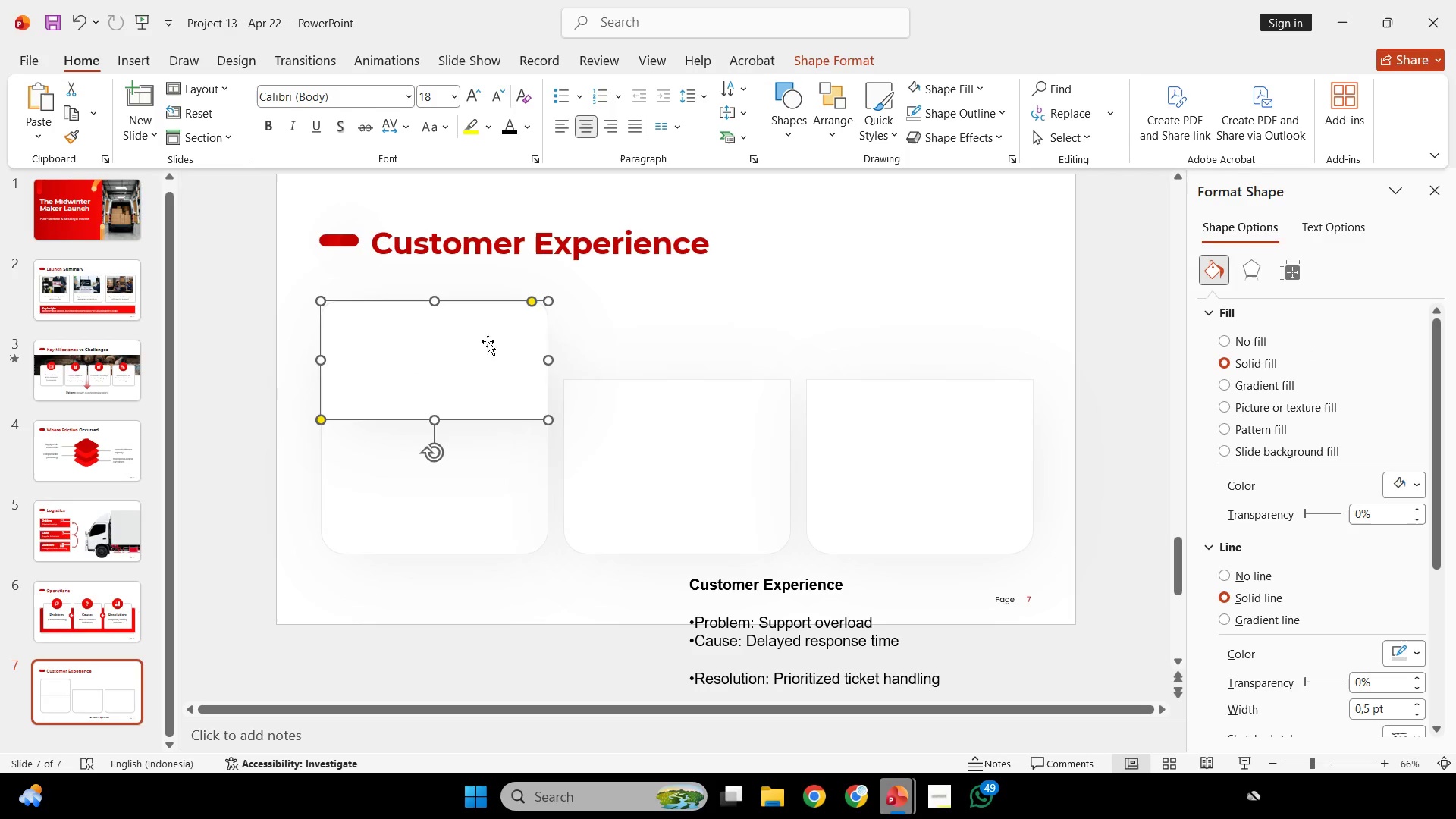 
hold_key(key=ShiftLeft, duration=2.95)
hold_key(key=ControlLeft, duration=2.81)
left_click_drag(start_coordinate=[443, 347], to_coordinate=[683, 377])
 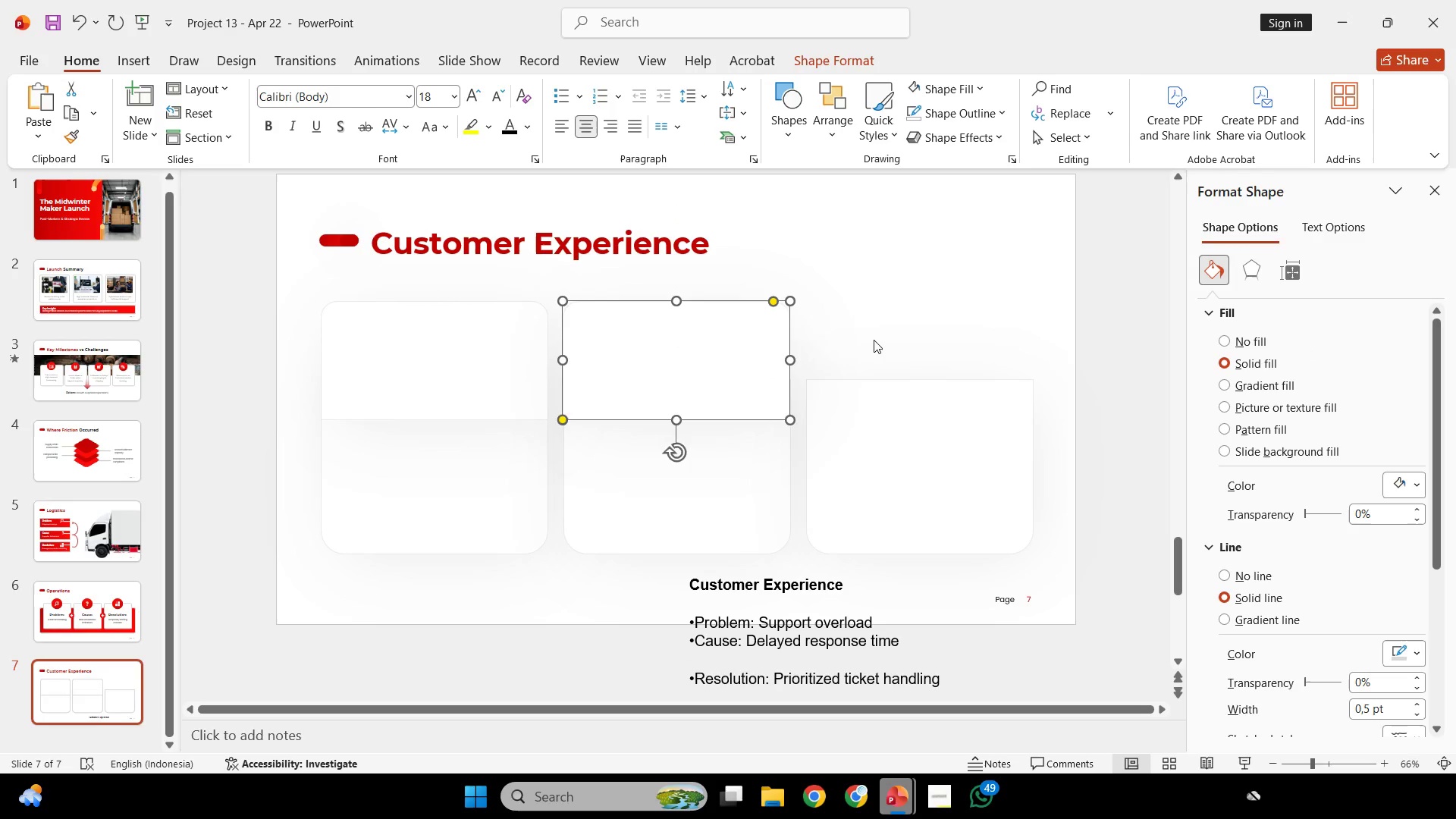 
left_click([875, 339])
 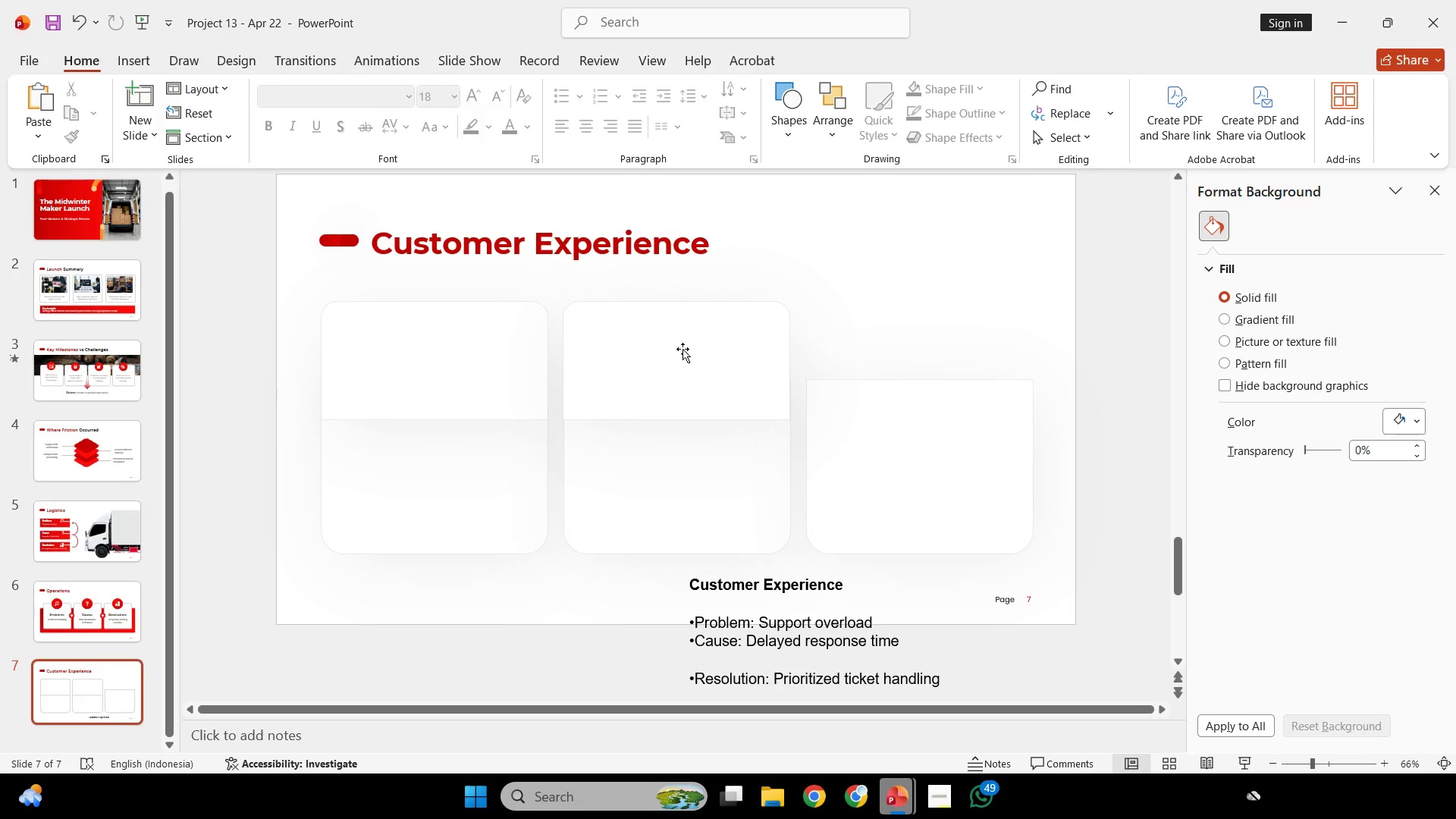 
left_click([682, 349])
 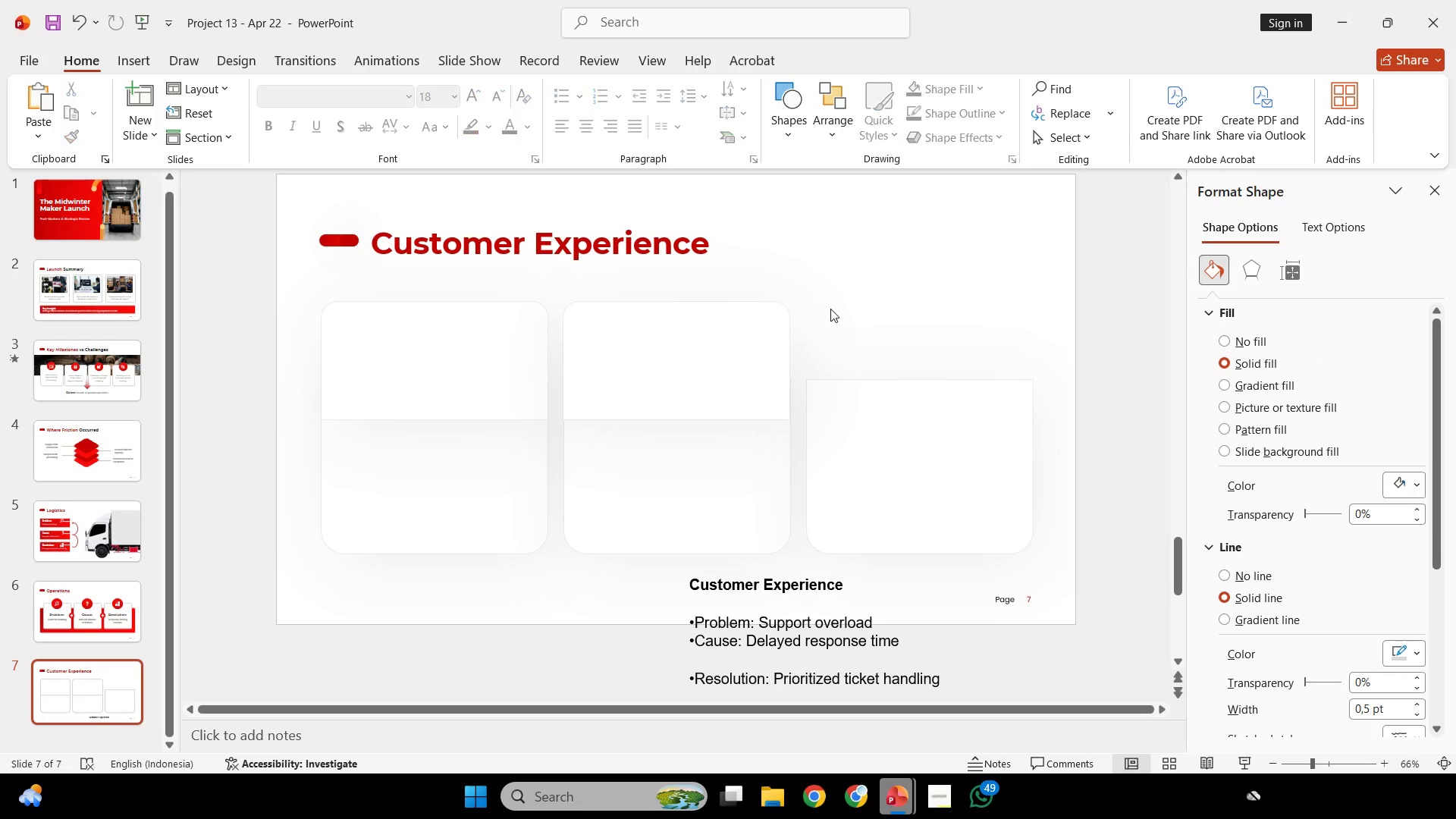 
hold_key(key=ControlLeft, duration=0.33)
scroll: coordinate [830, 309], scroll_direction: up, amount: 2.0
 